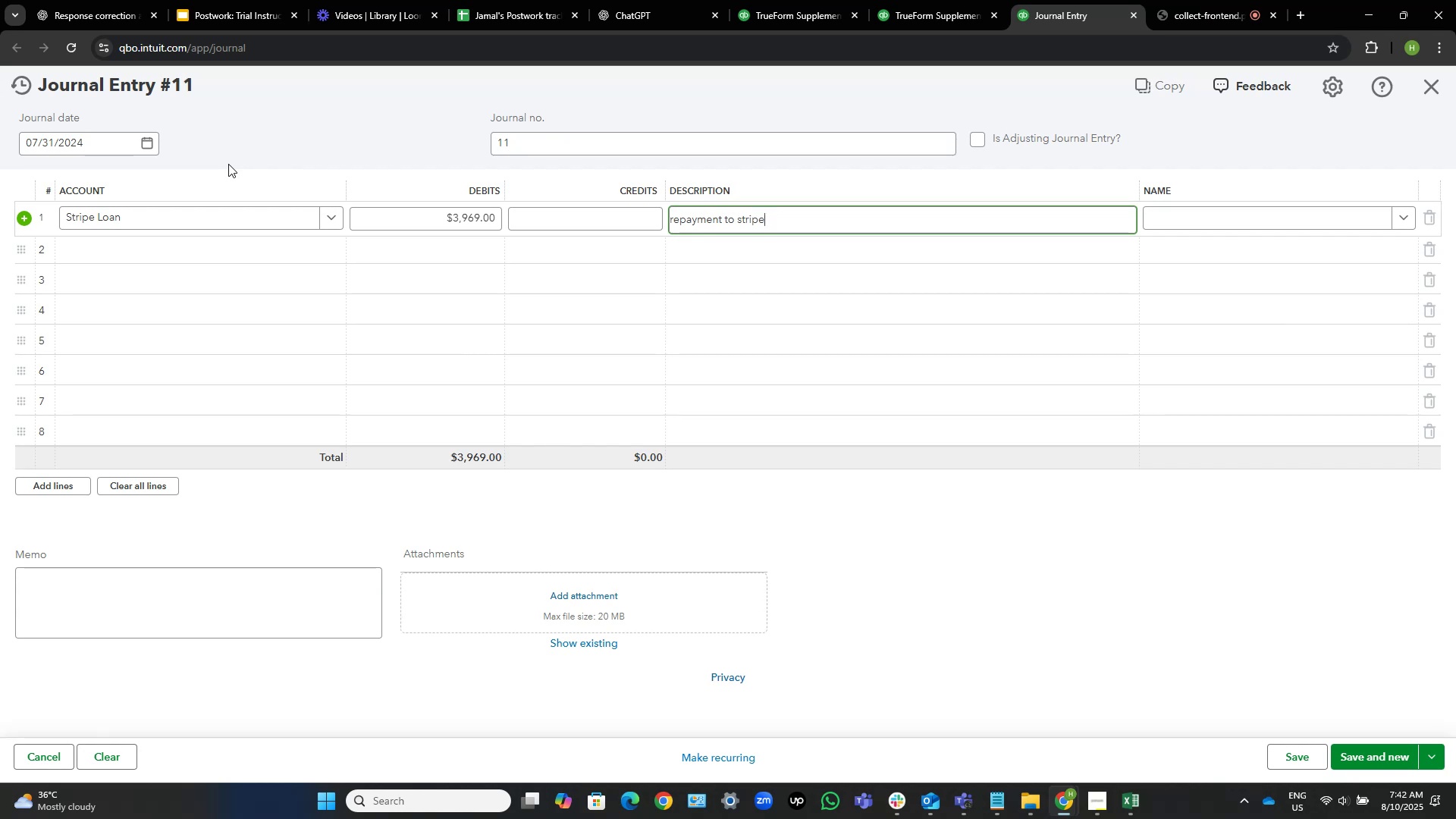 
type( loan)
key(Tab)
key(Tab)
key(Tab)
key(Tab)
 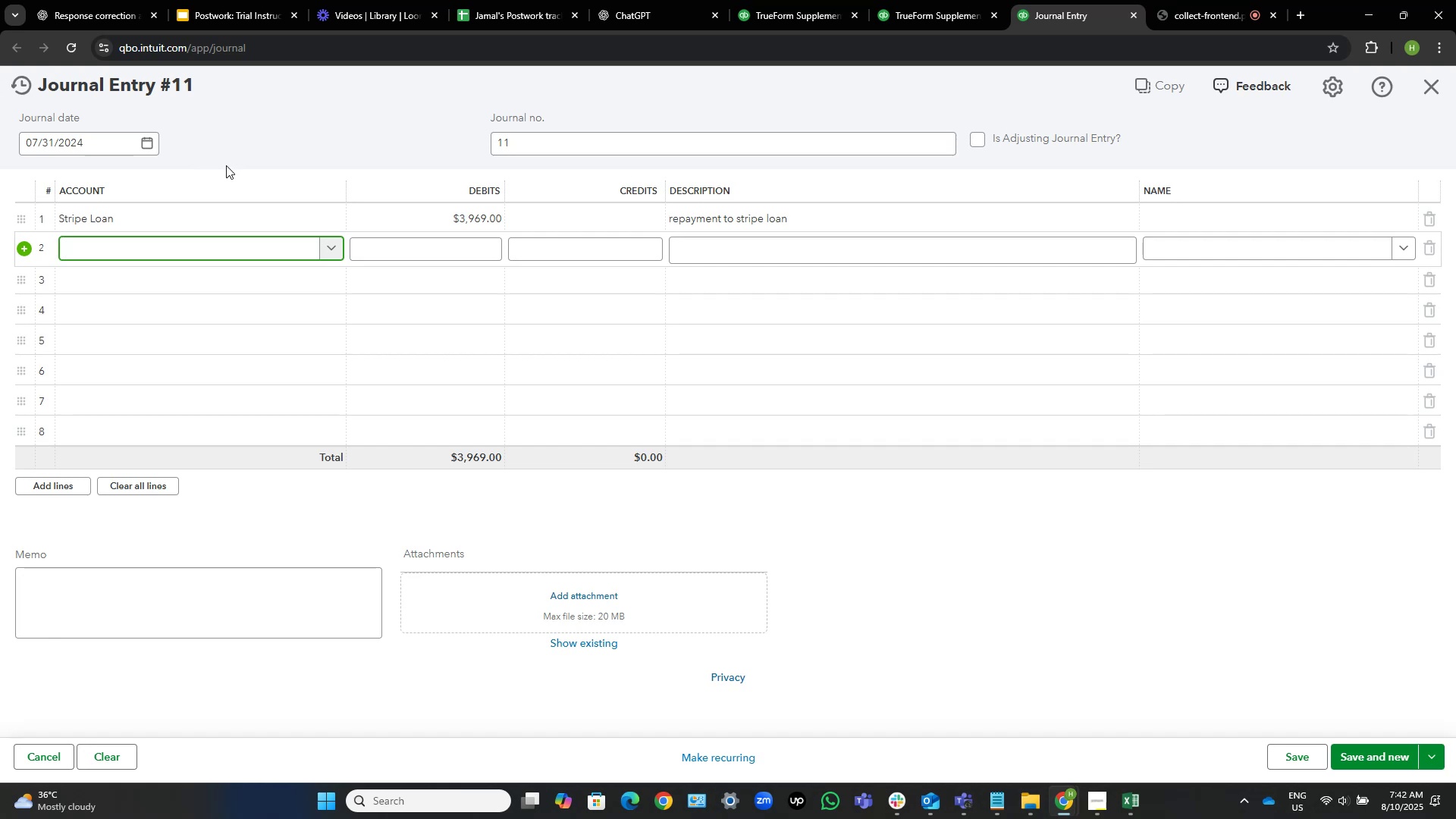 
wait(6.68)
 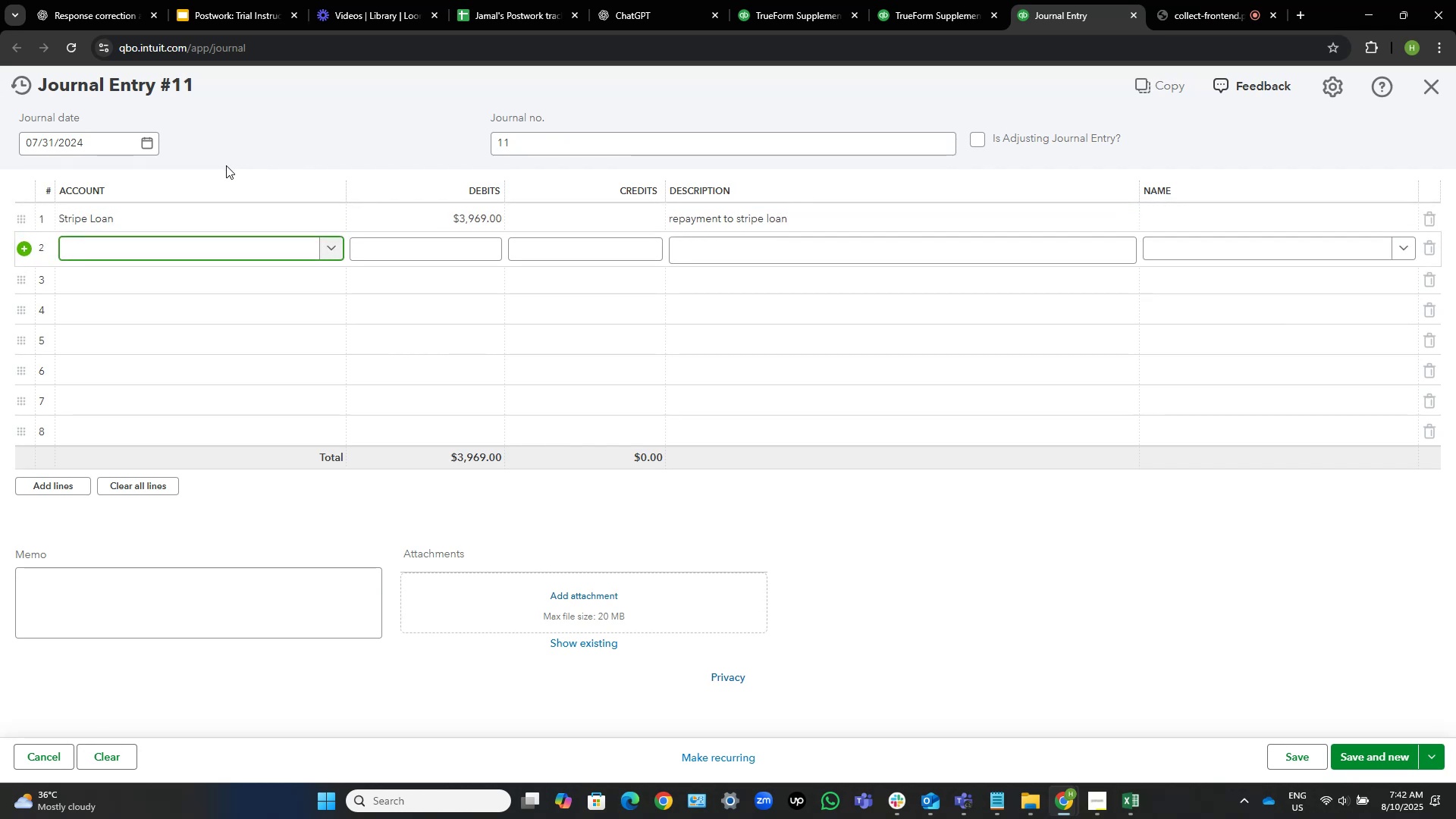 
type(owner)
 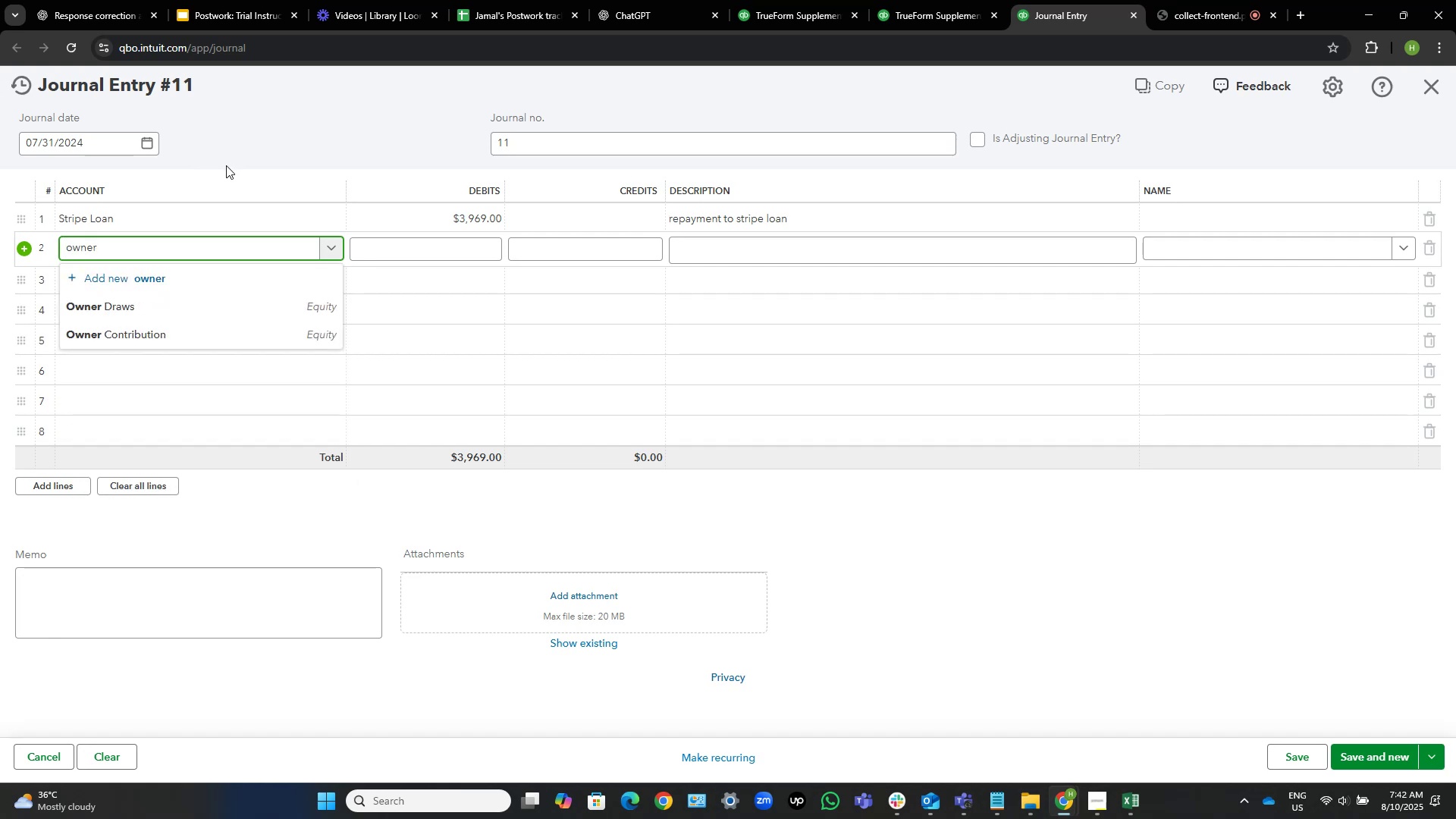 
wait(8.9)
 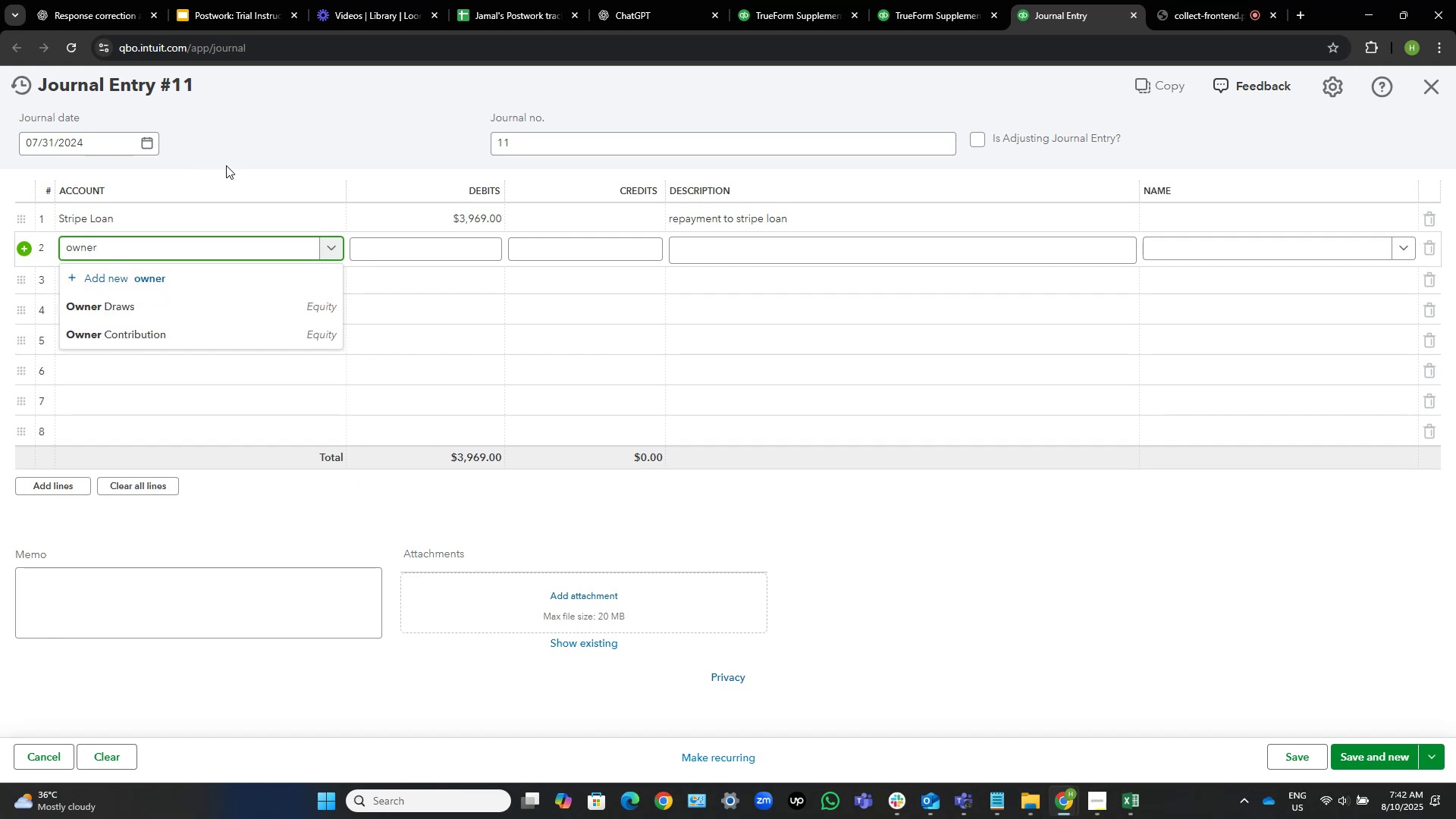 
key(ArrowDown)
 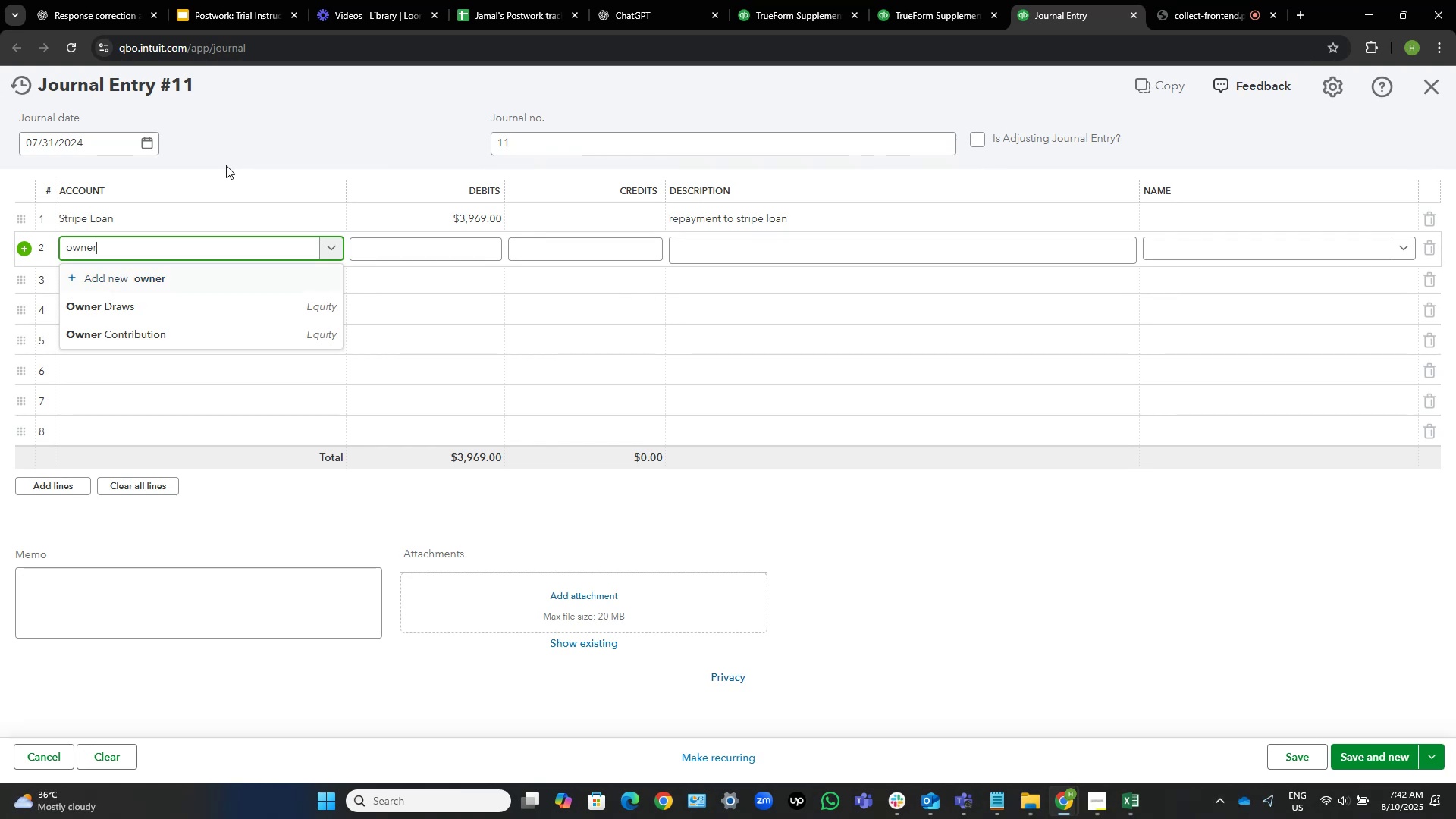 
key(ArrowDown)
 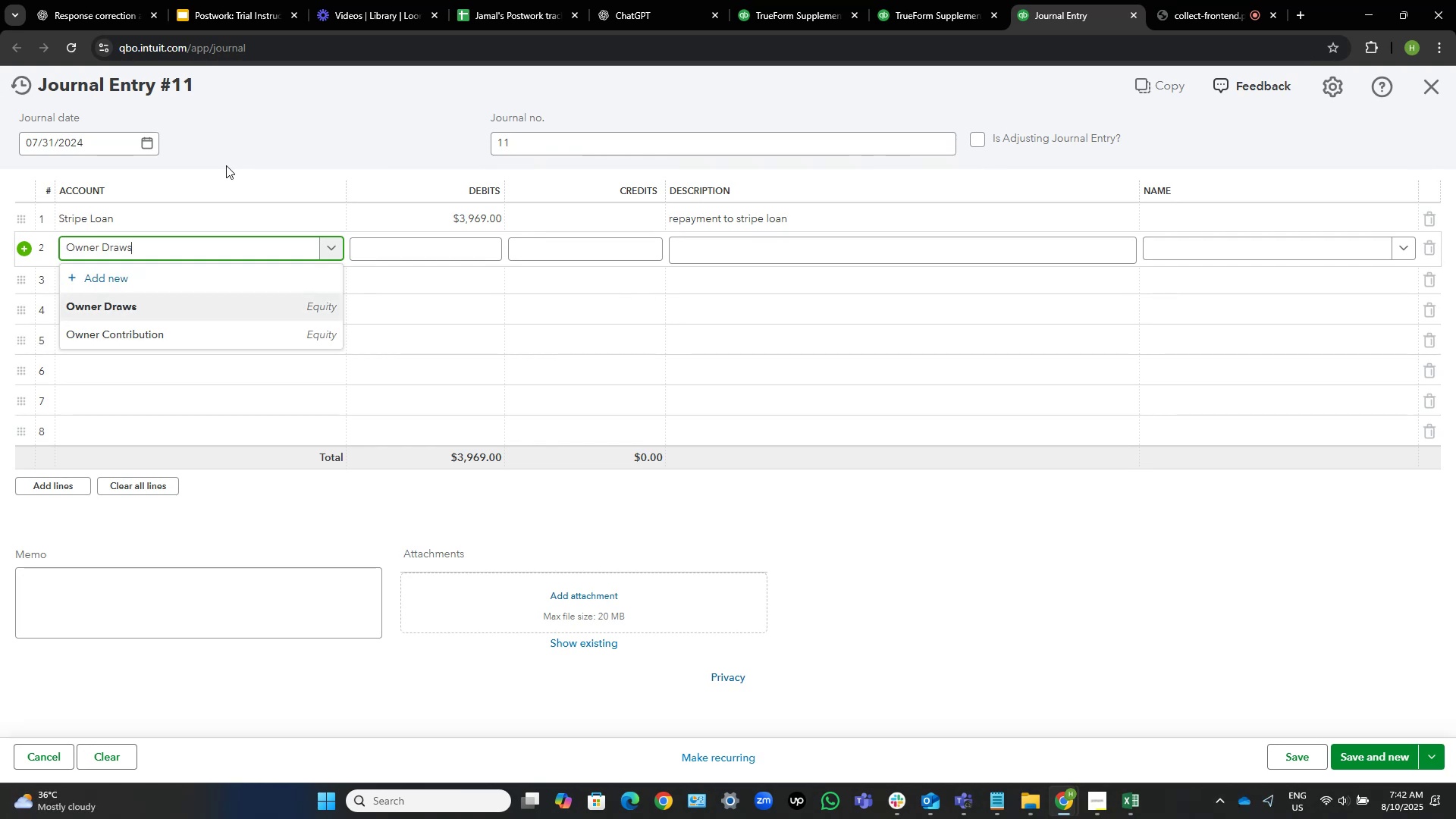 
key(NumpadEnter)
 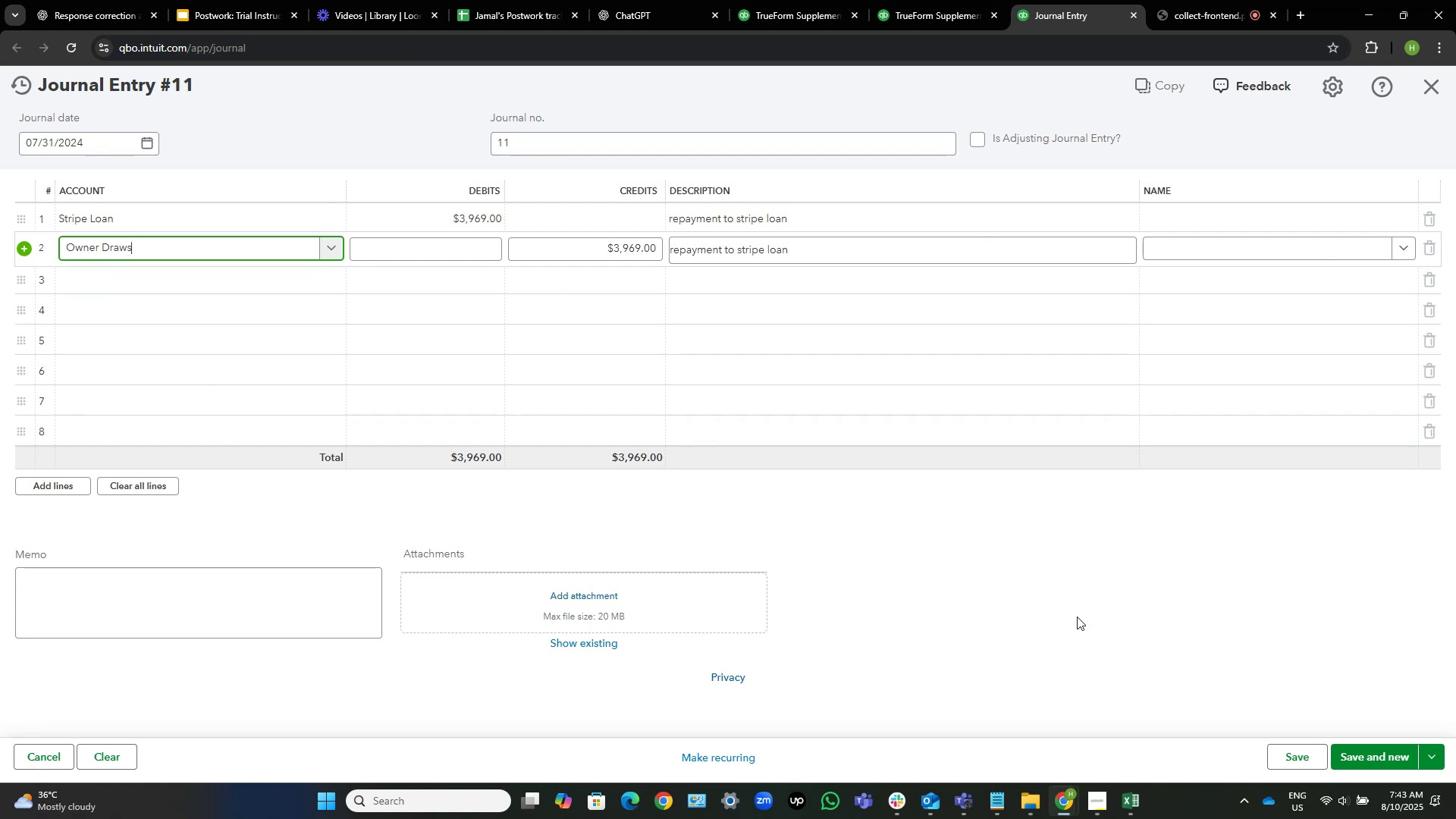 
wait(36.27)
 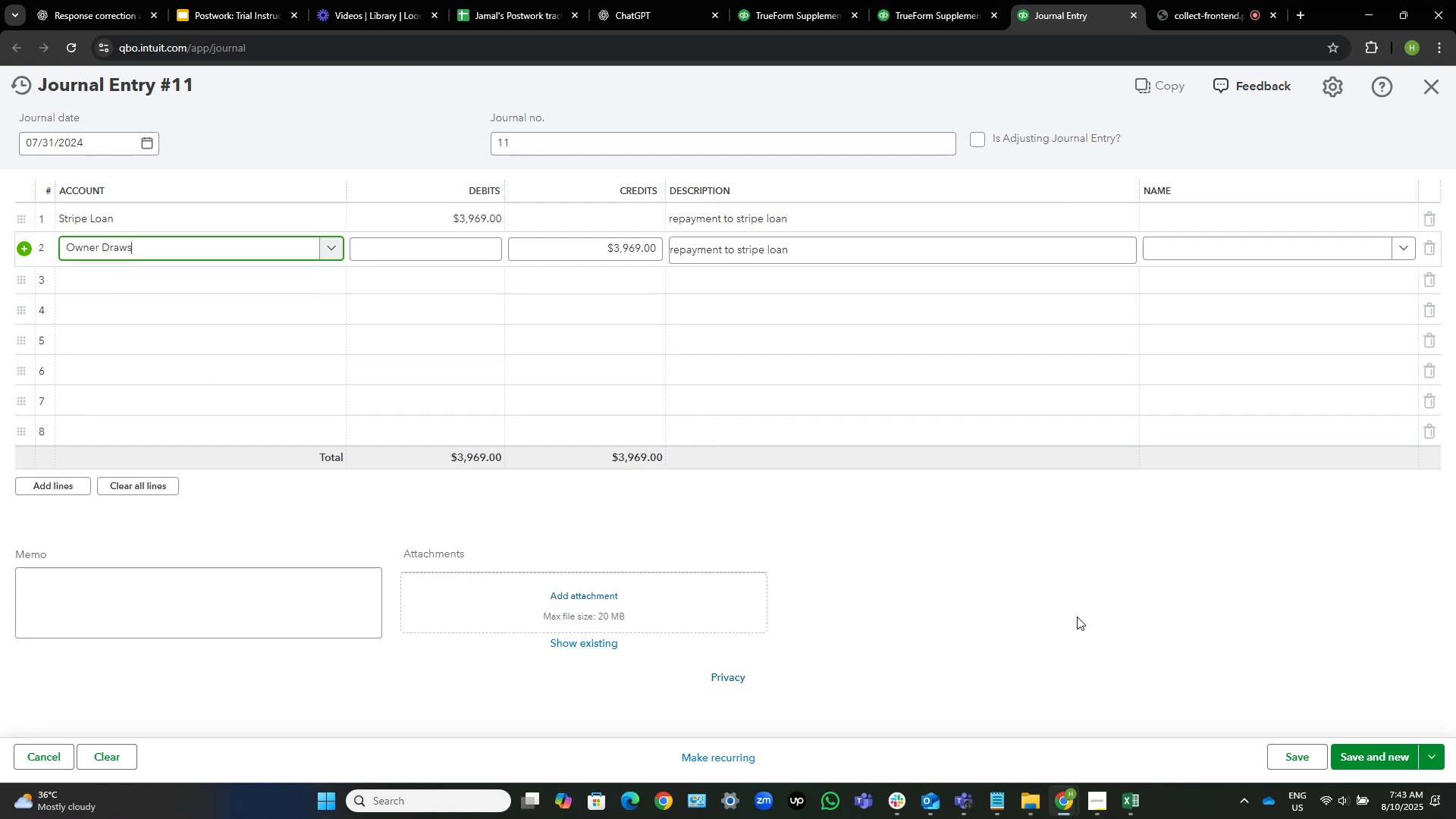 
left_click([1370, 760])
 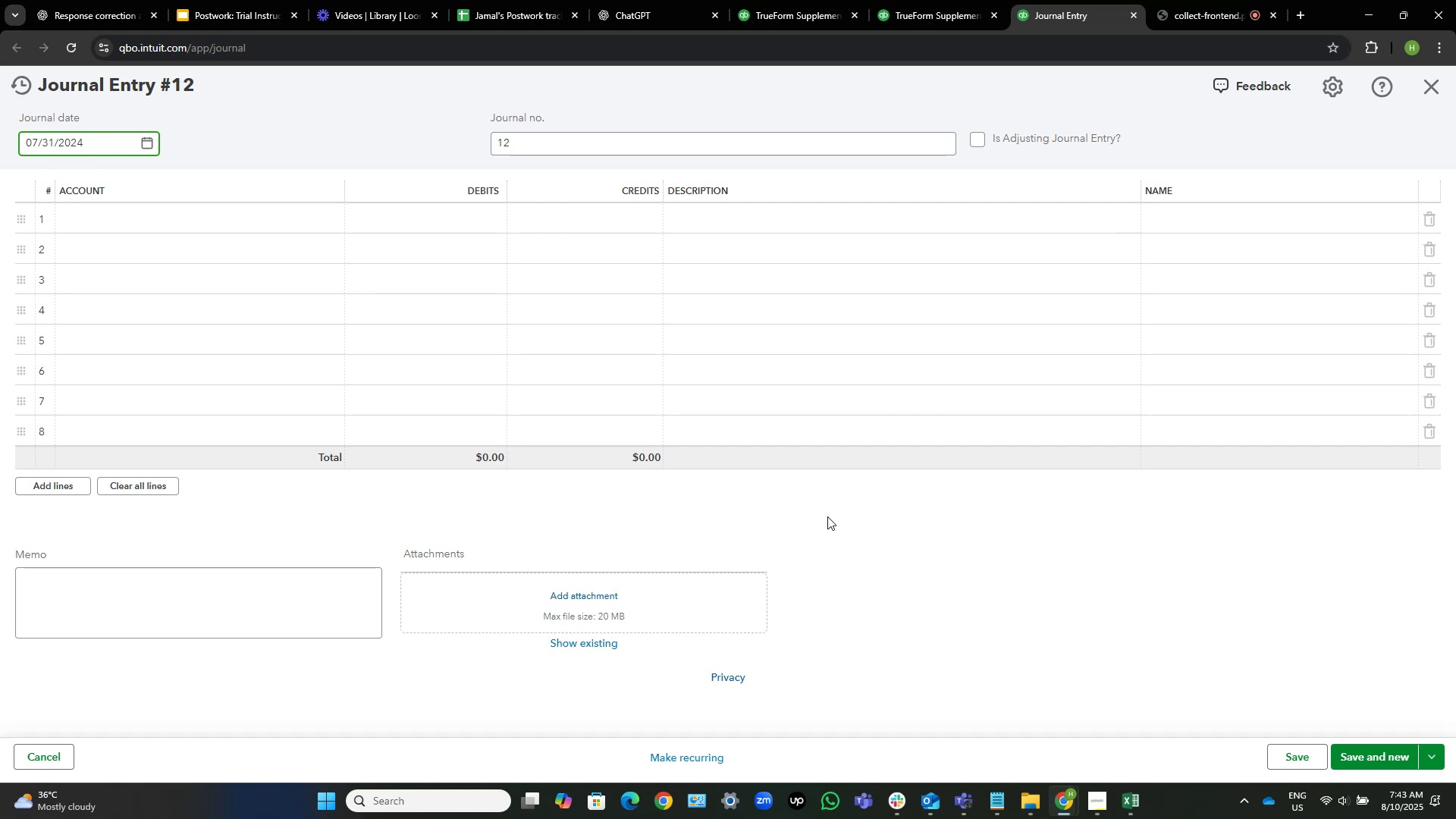 
wait(24.38)
 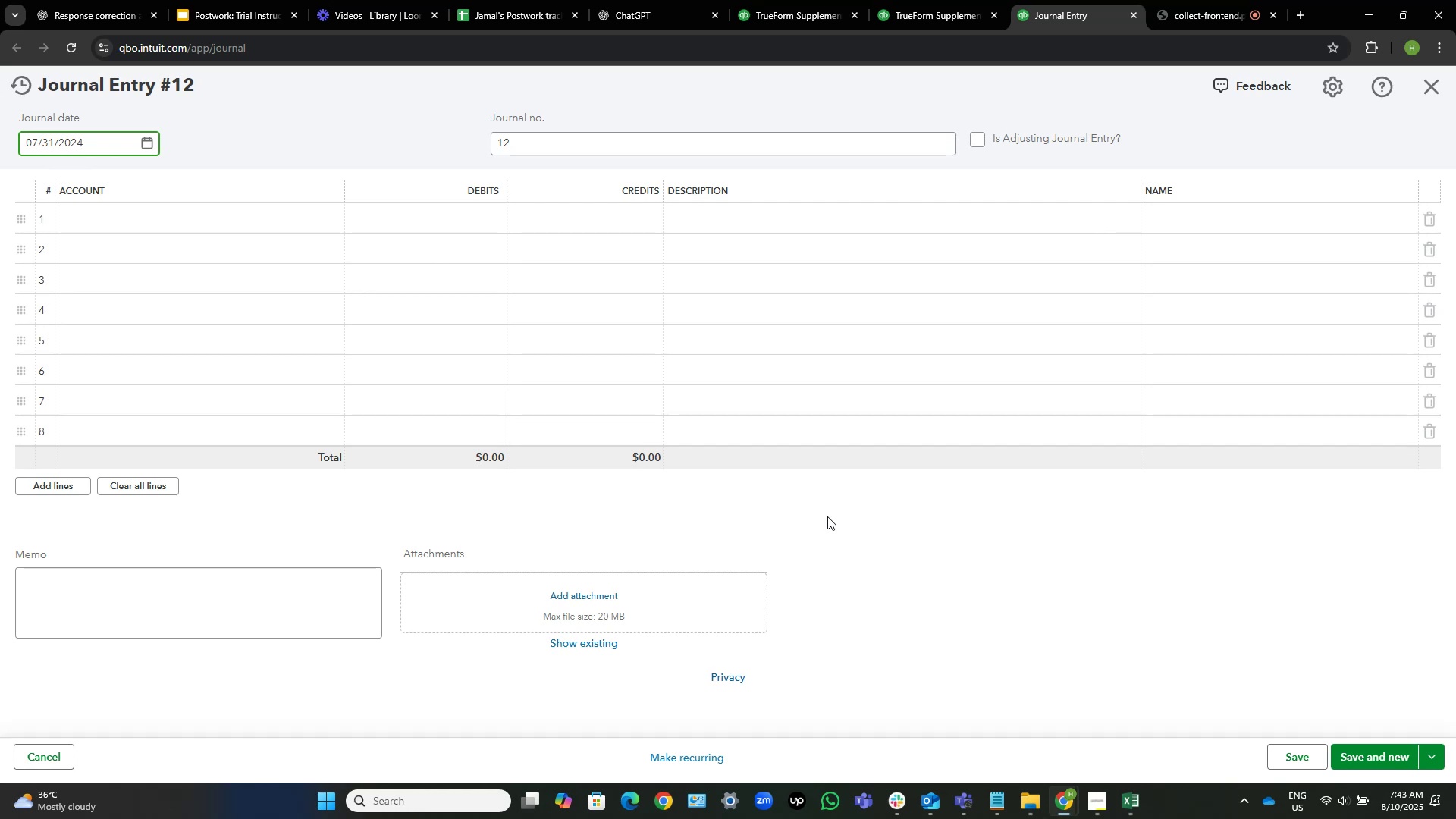 
left_click([149, 146])
 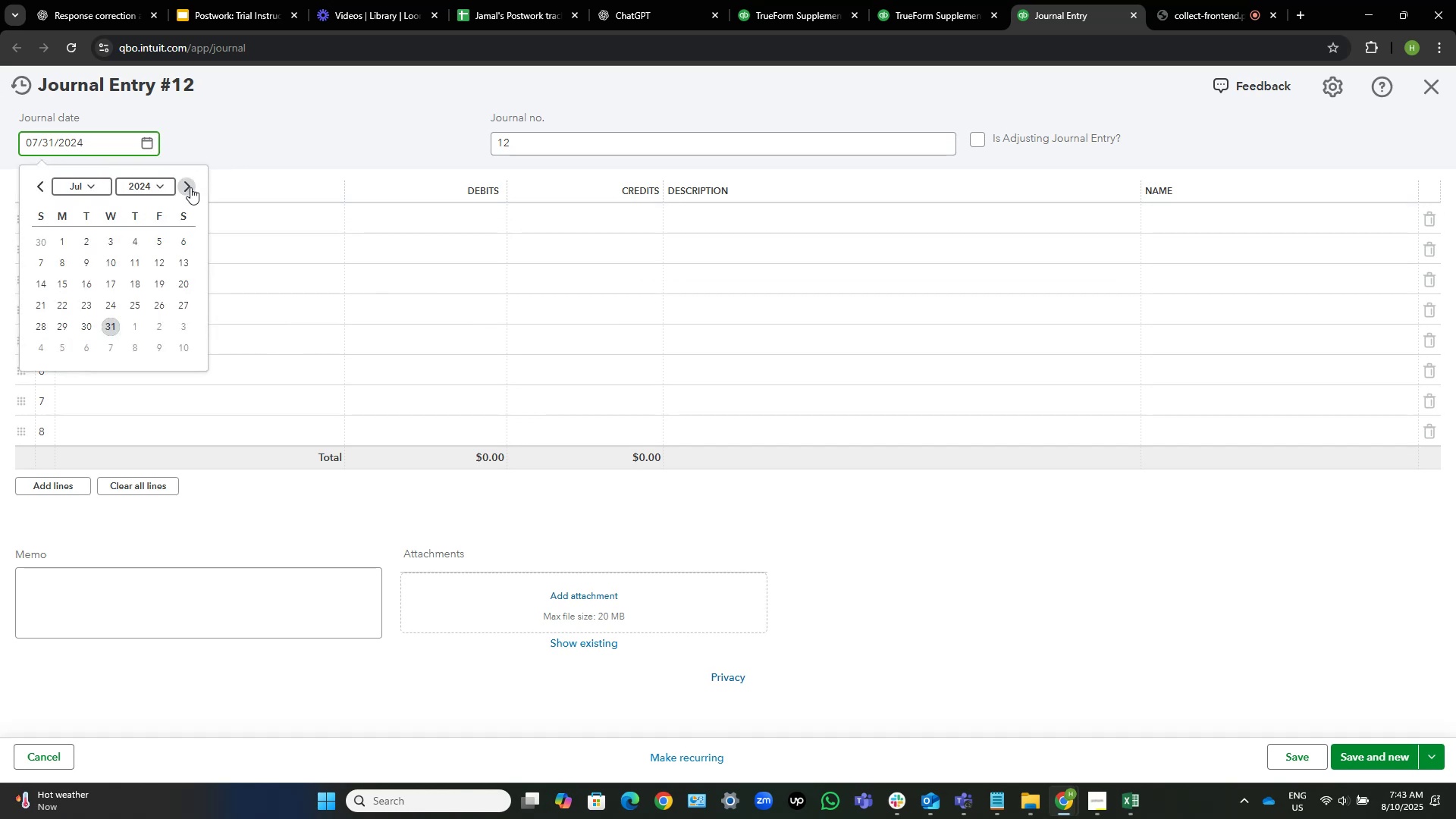 
left_click([190, 187])
 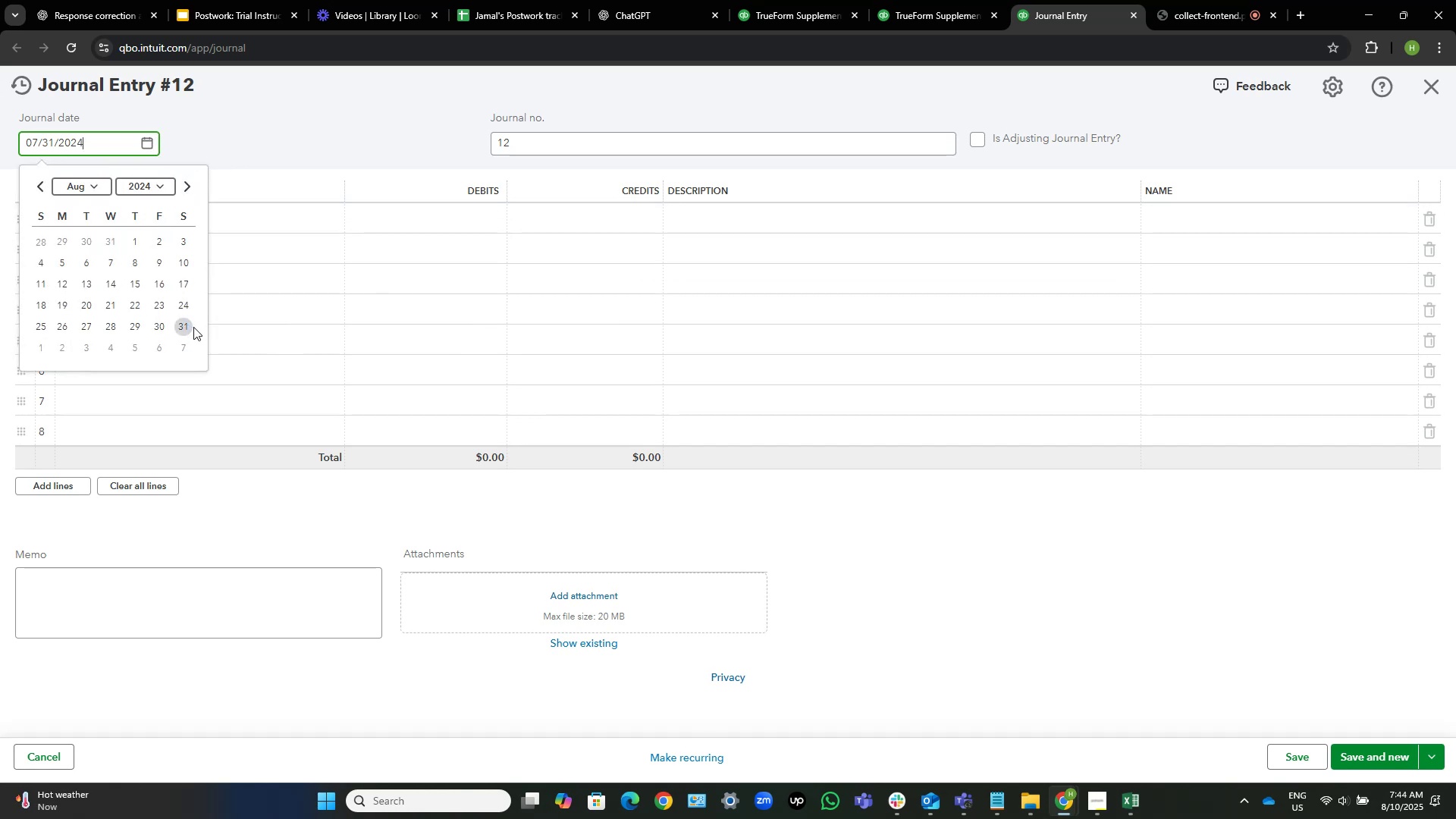 
left_click([192, 327])
 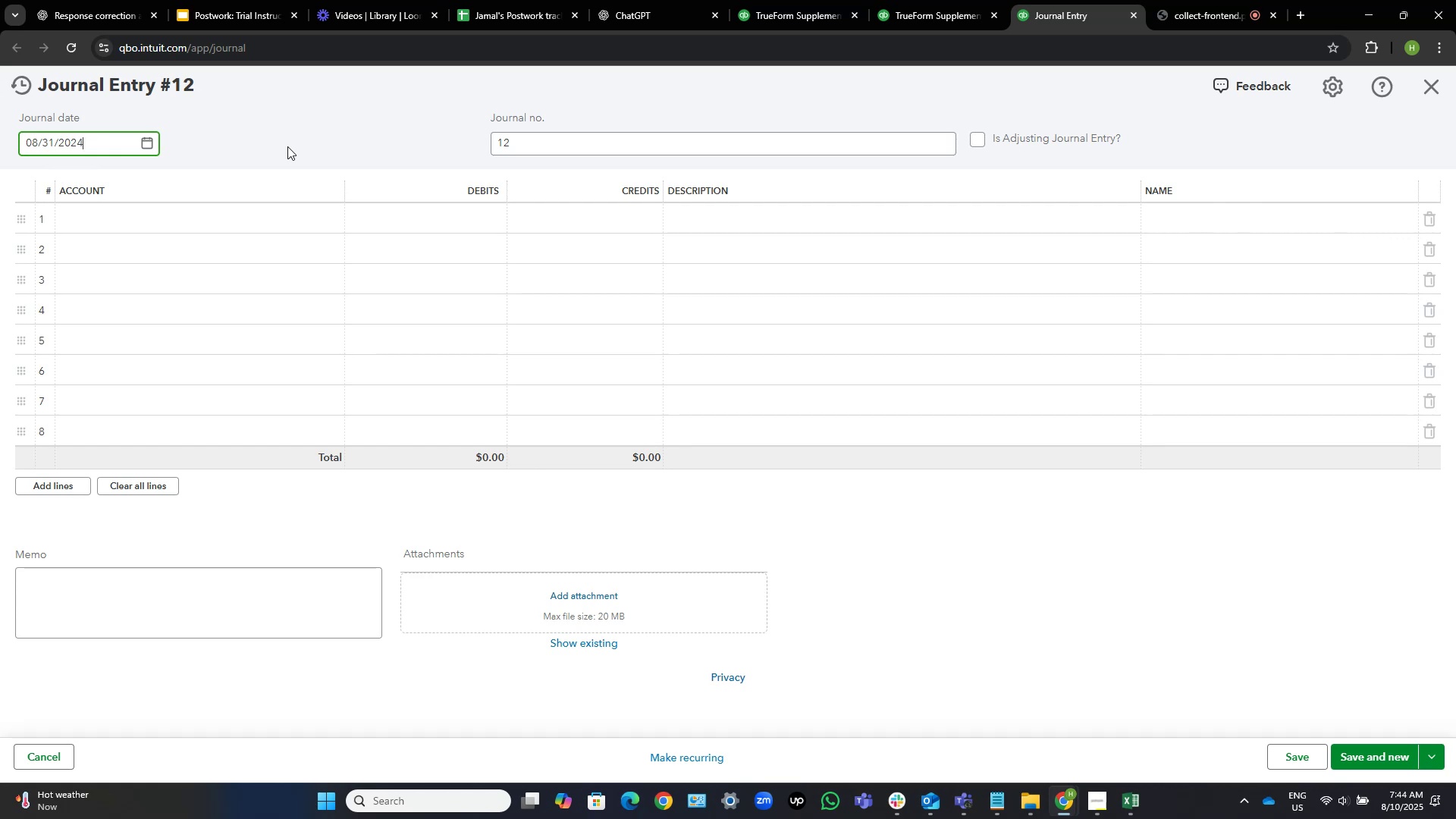 
wait(29.52)
 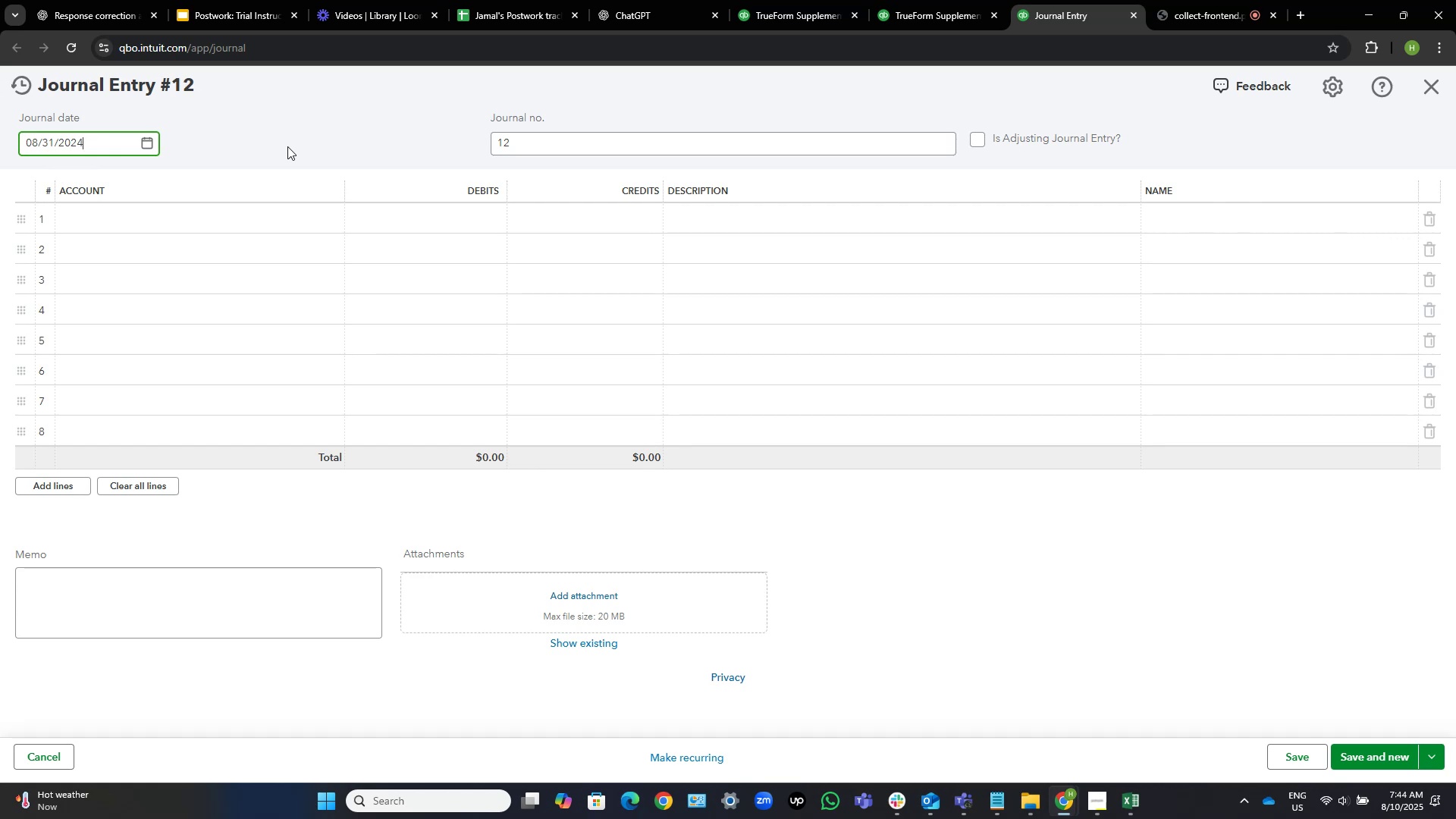 
left_click([508, 15])
 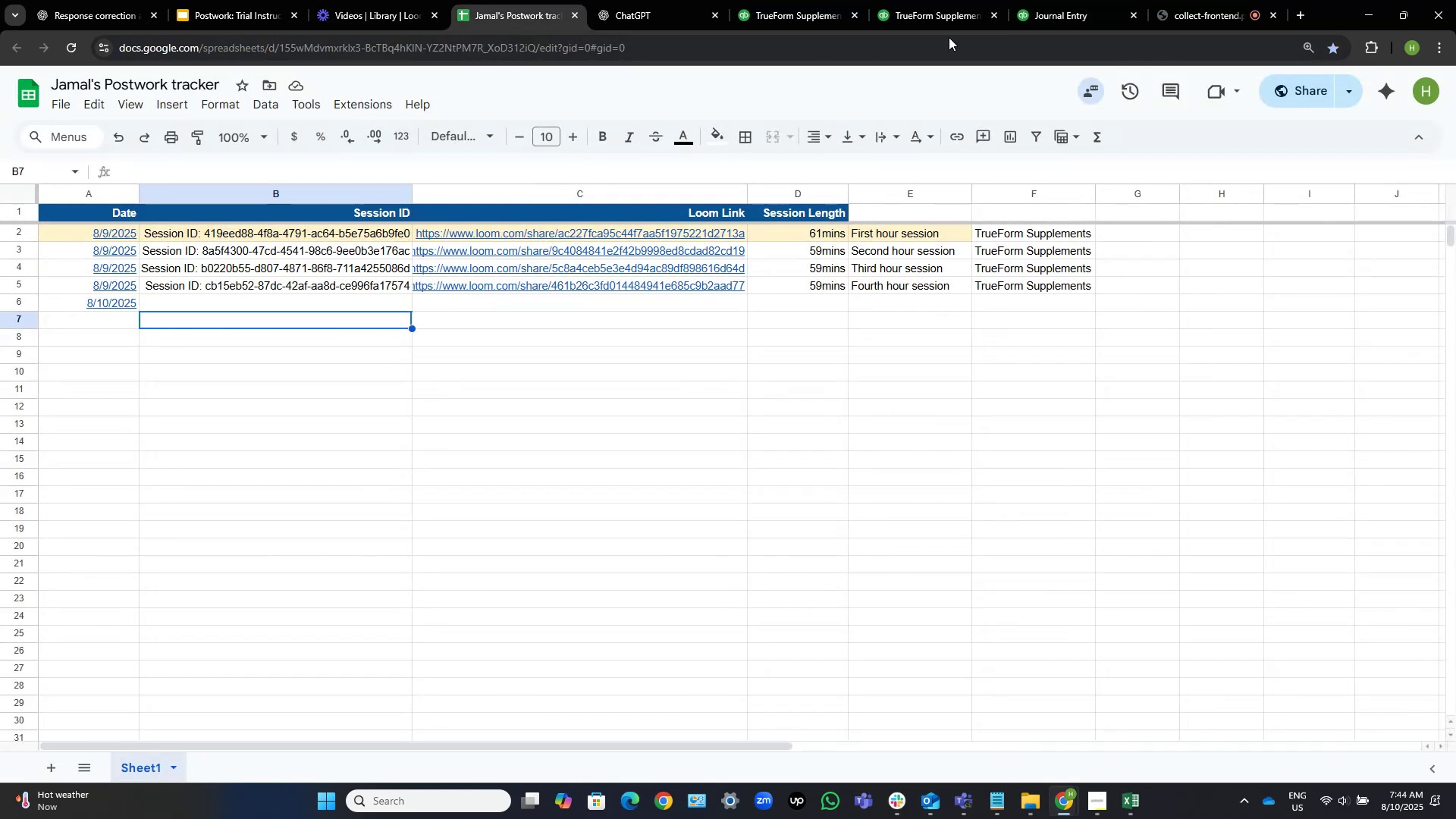 
left_click([1063, 0])
 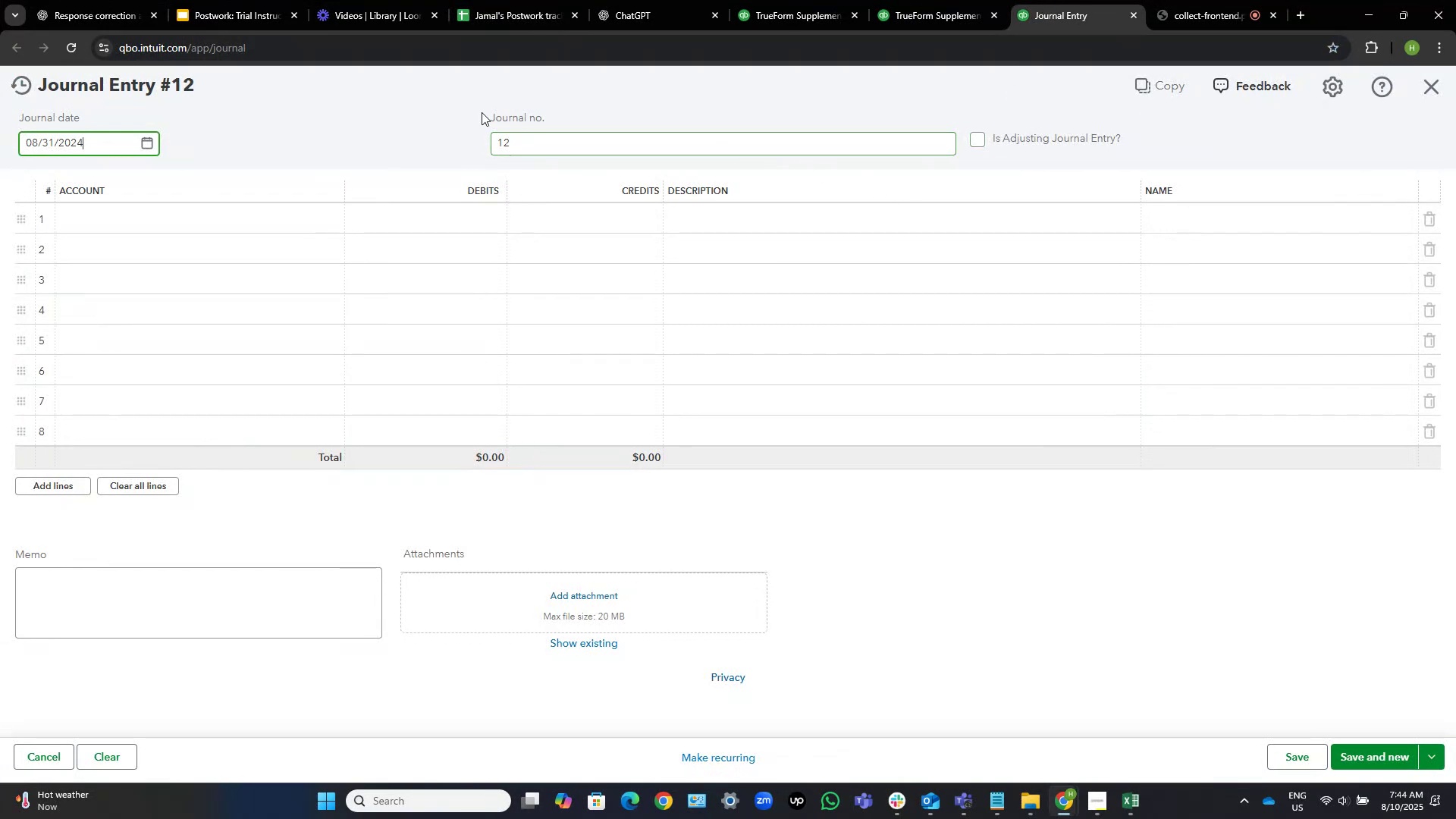 
wait(7.08)
 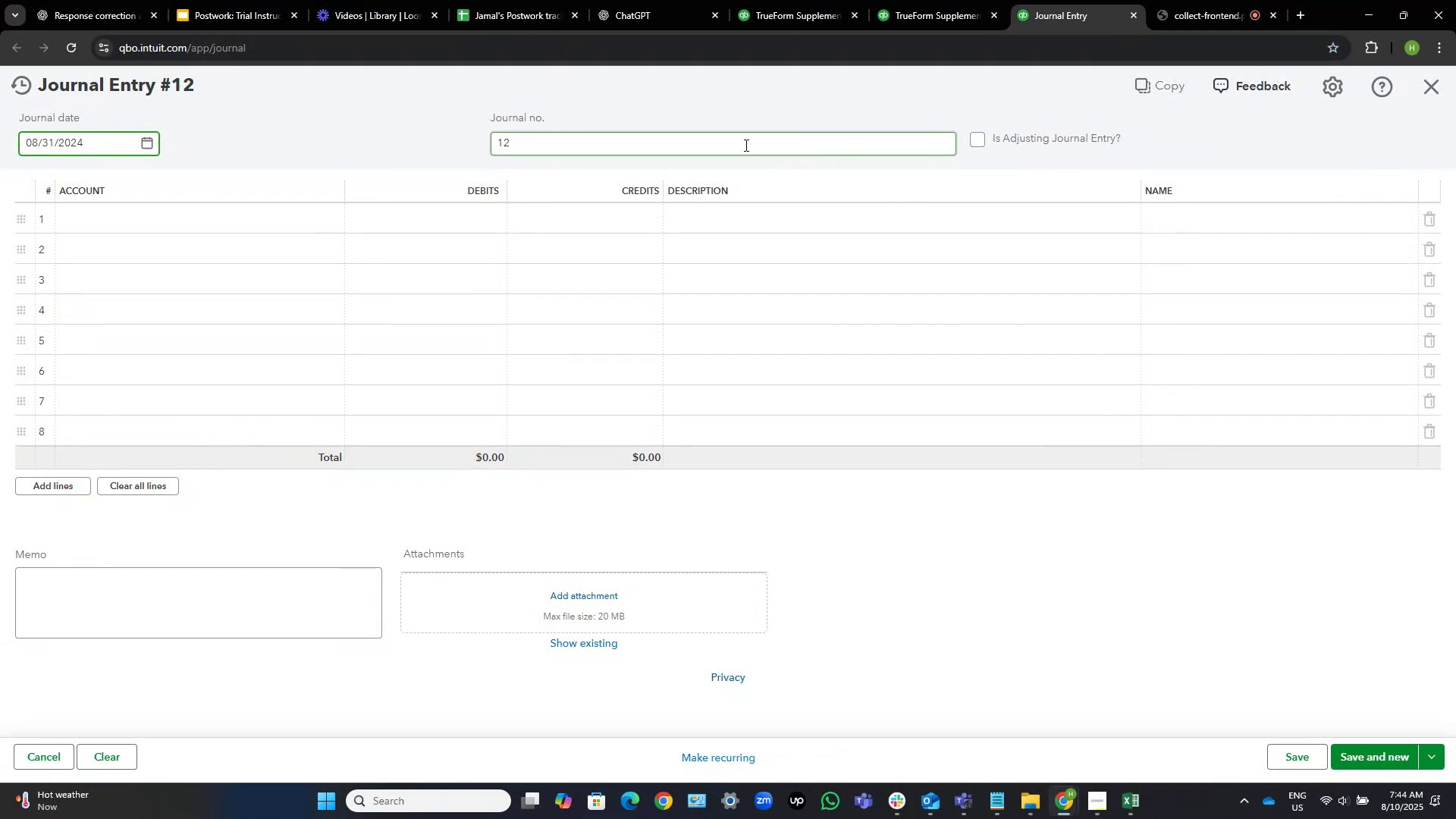 
left_click([171, 221])
 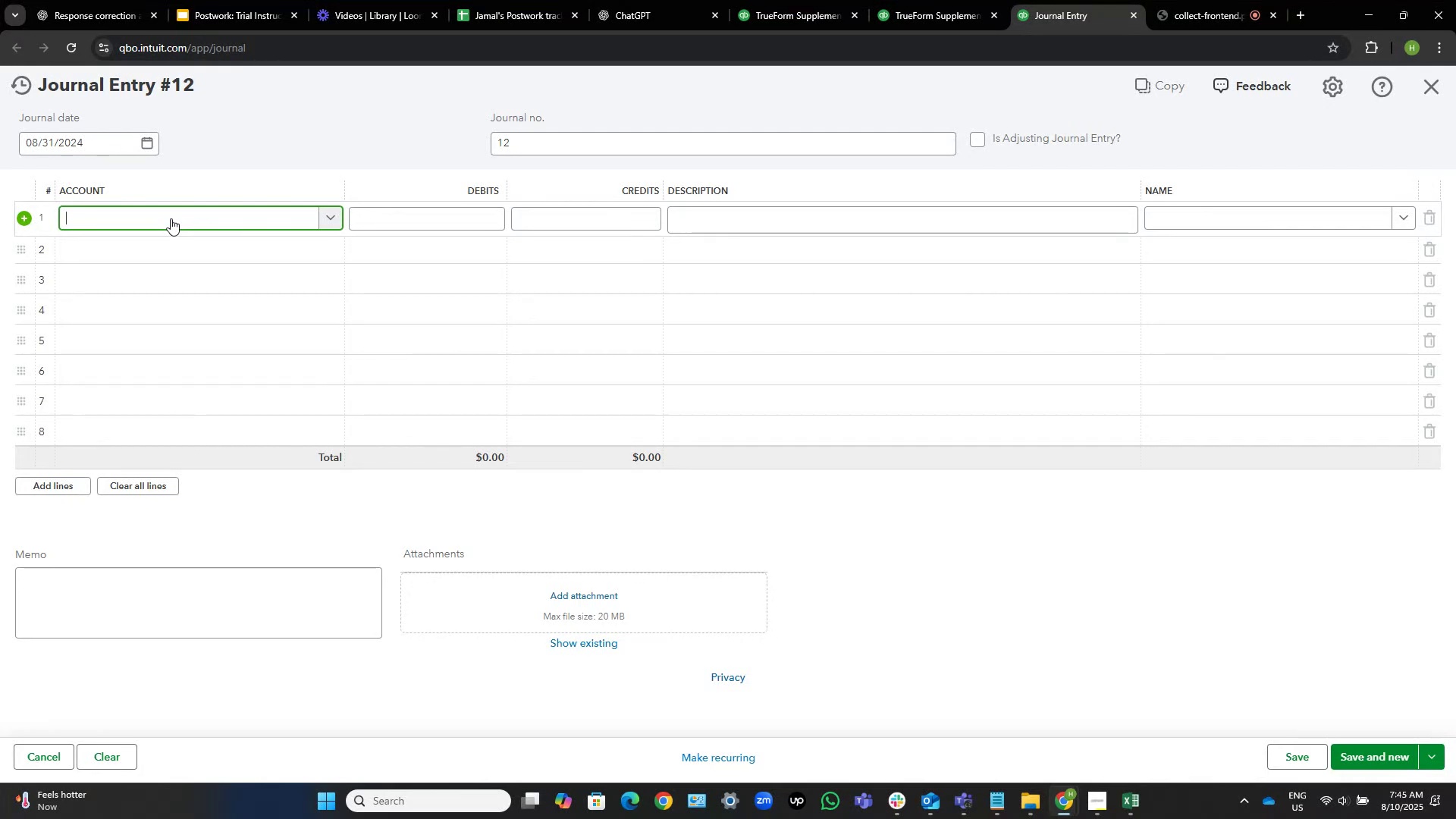 
wait(31.64)
 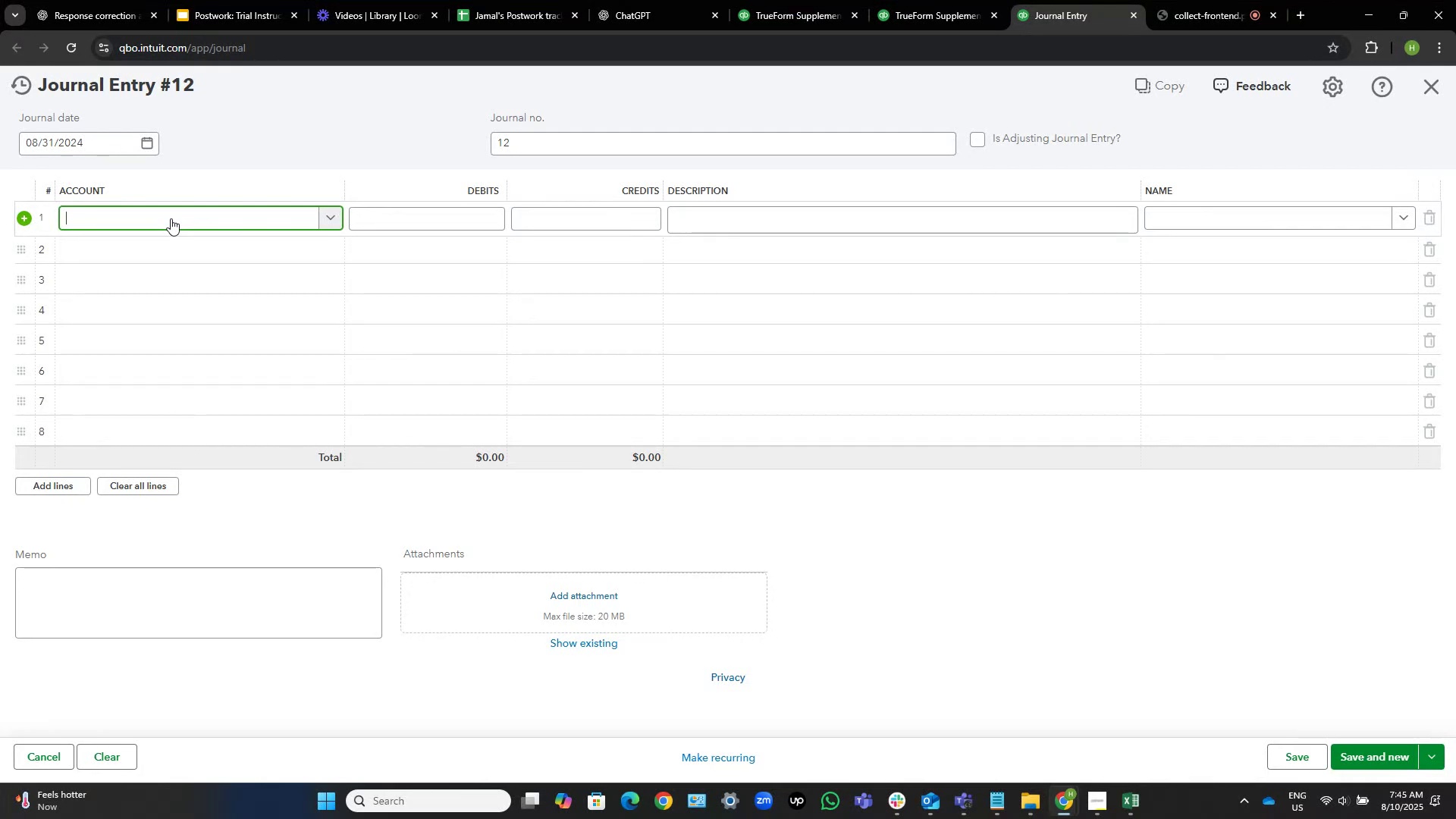 
left_click([158, 216])
 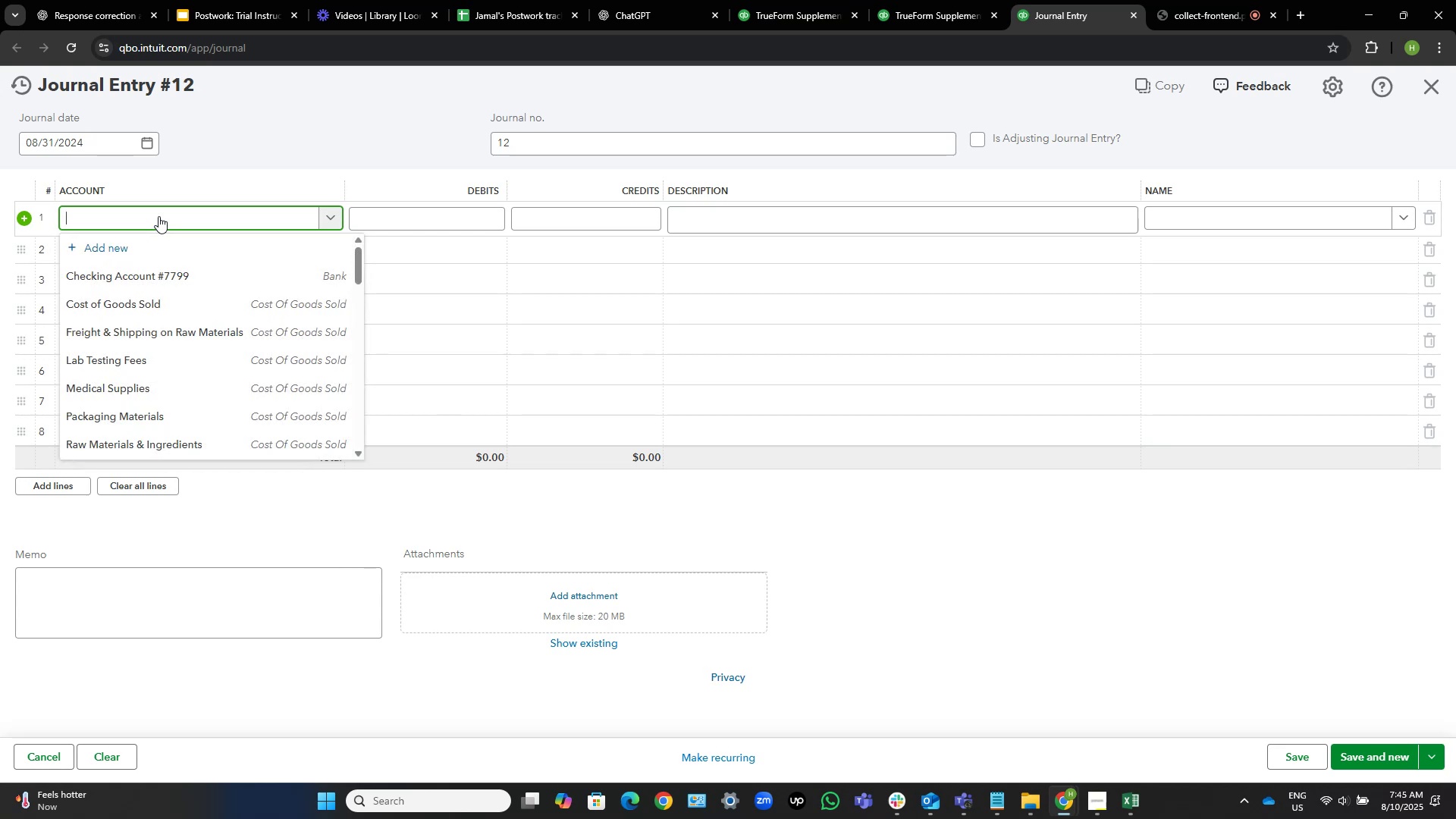 
wait(7.47)
 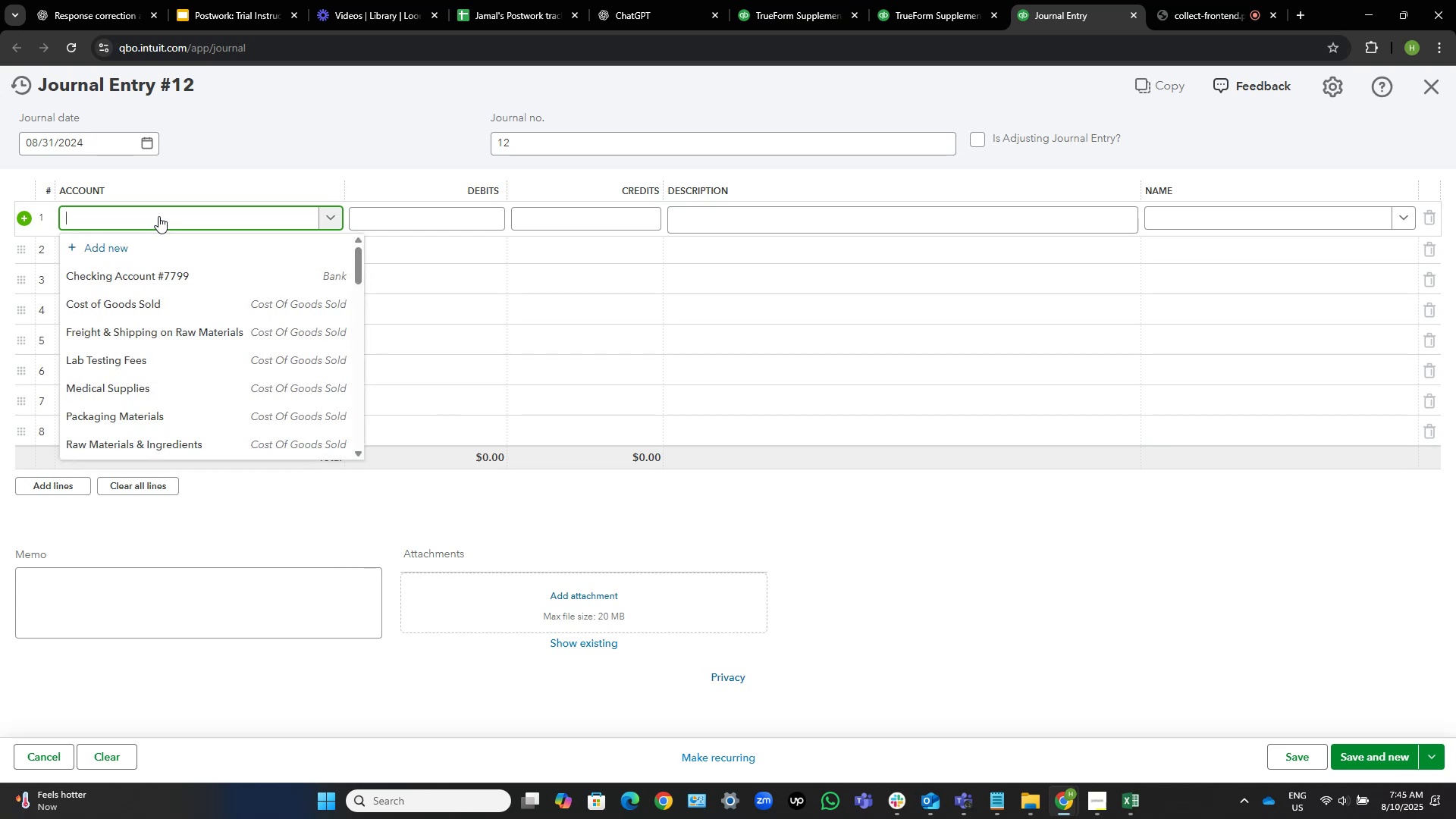 
type(strip)
 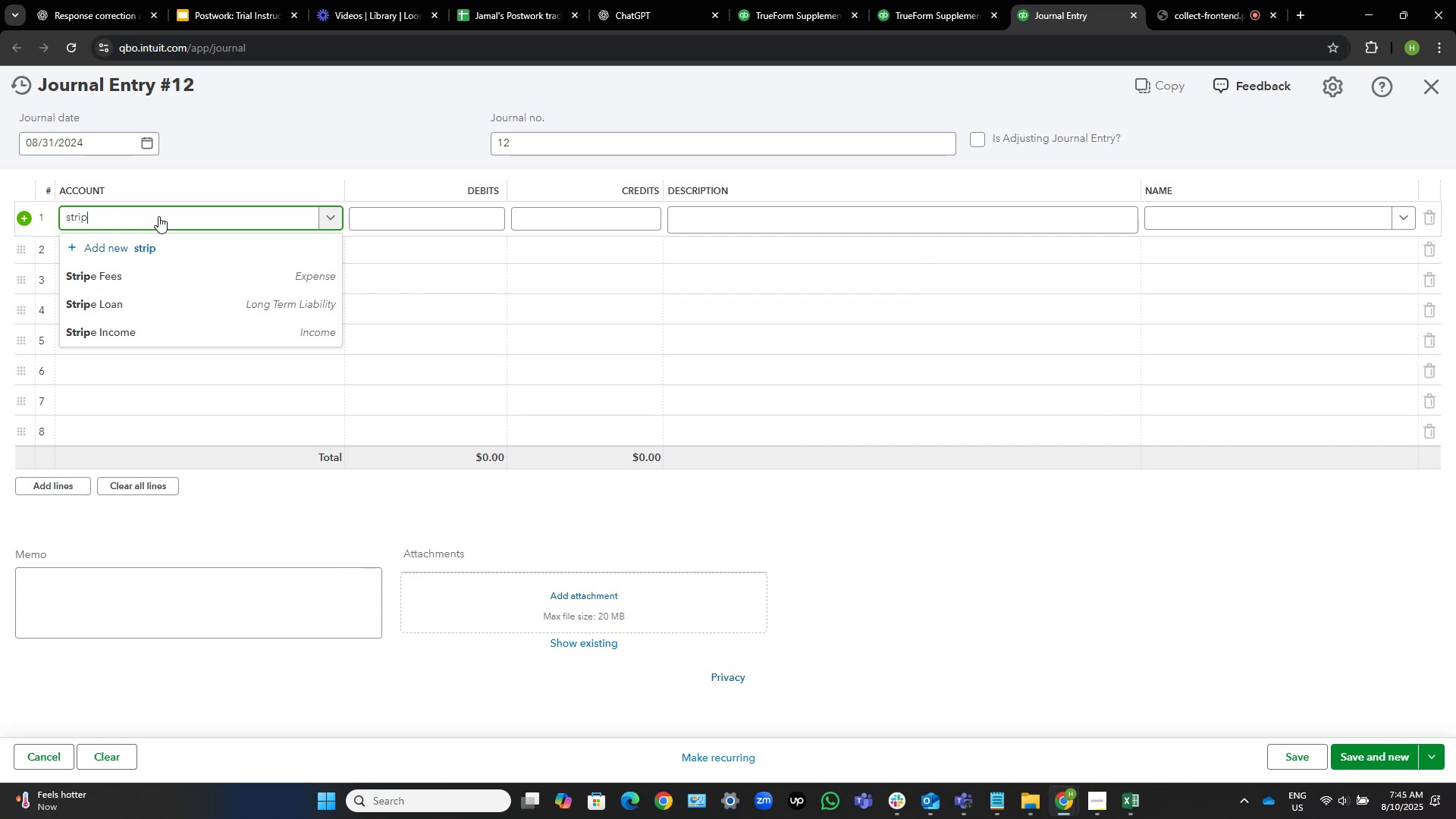 
key(ArrowDown)
 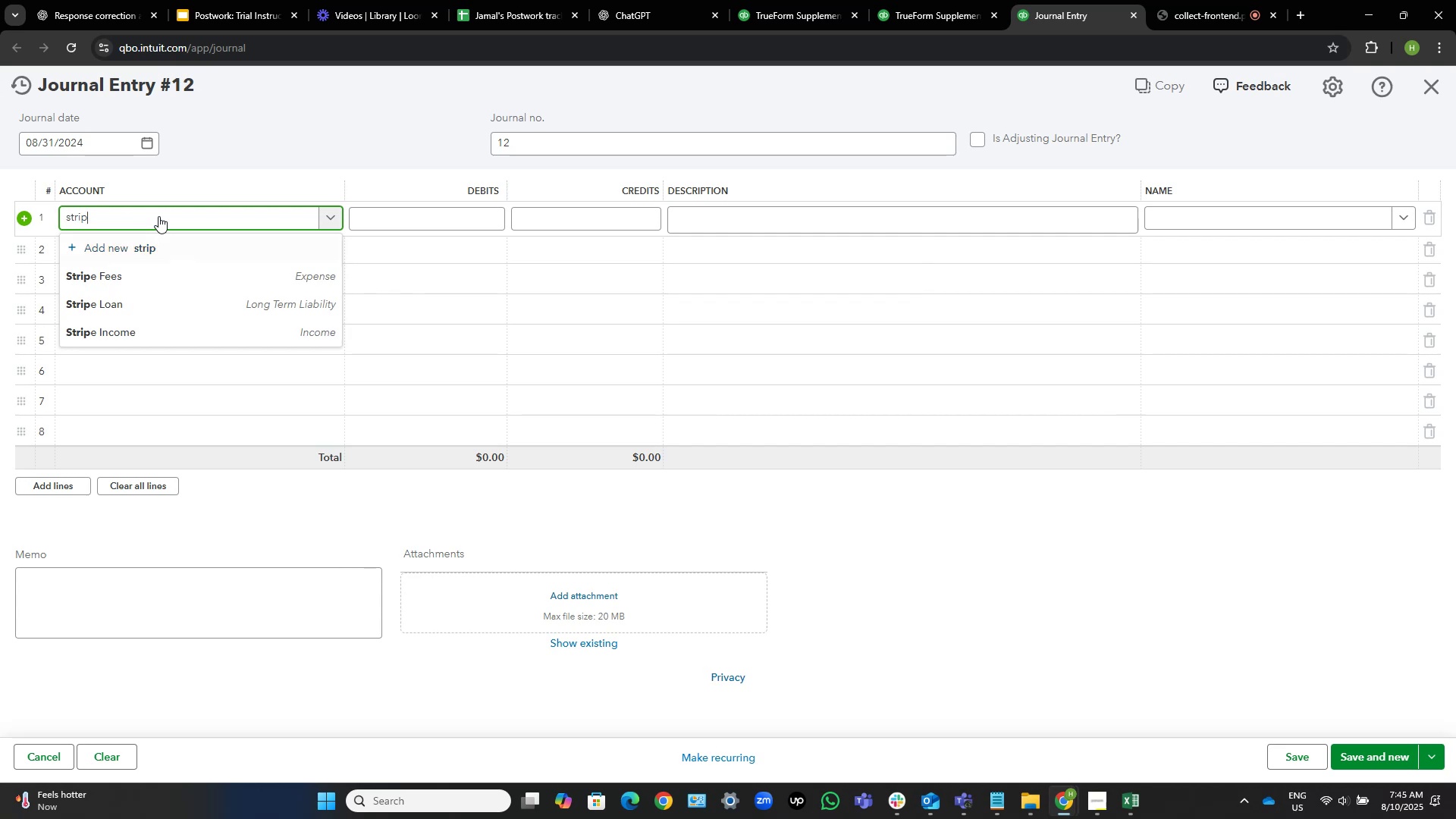 
key(ArrowDown)
 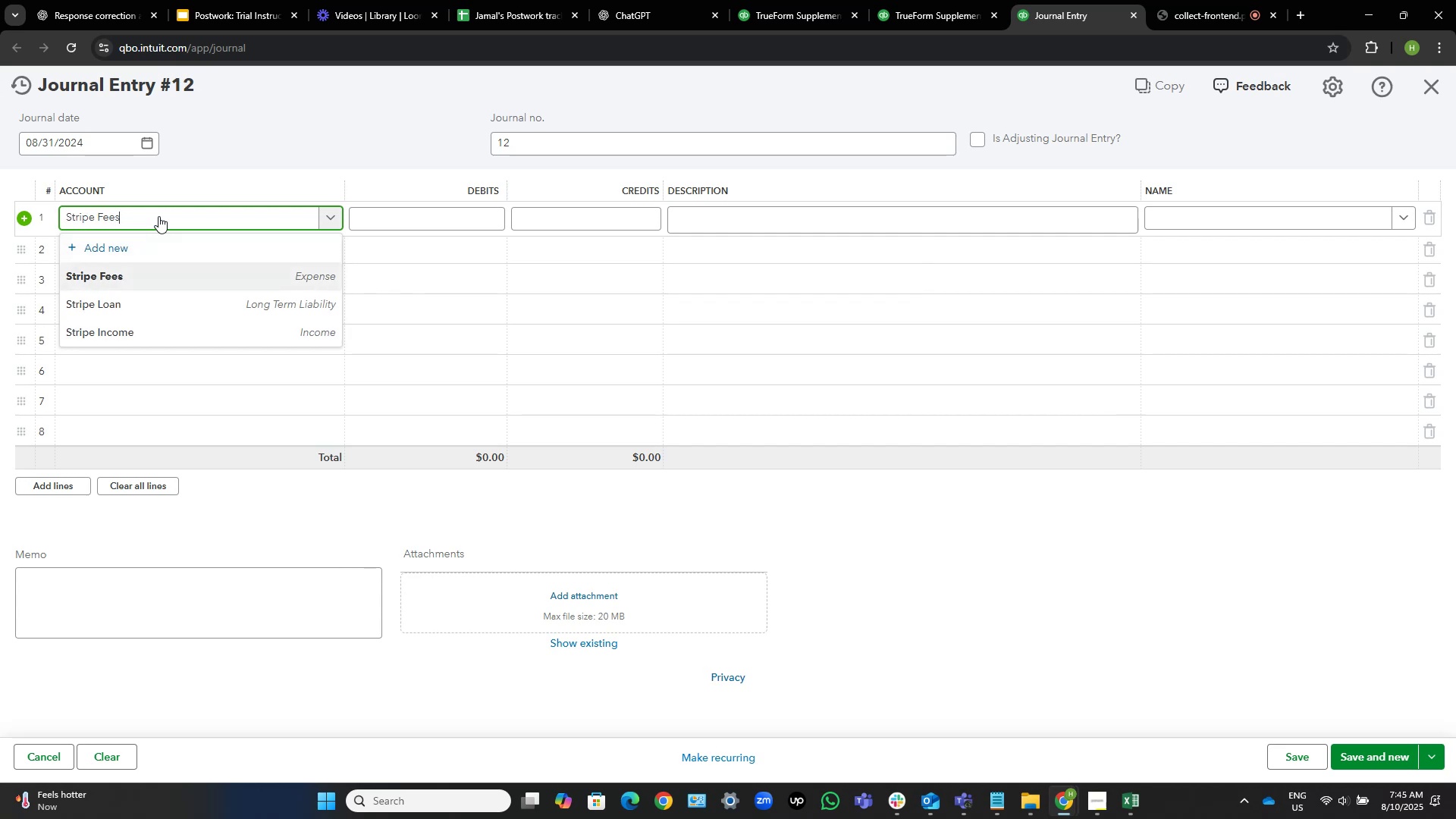 
key(ArrowDown)
 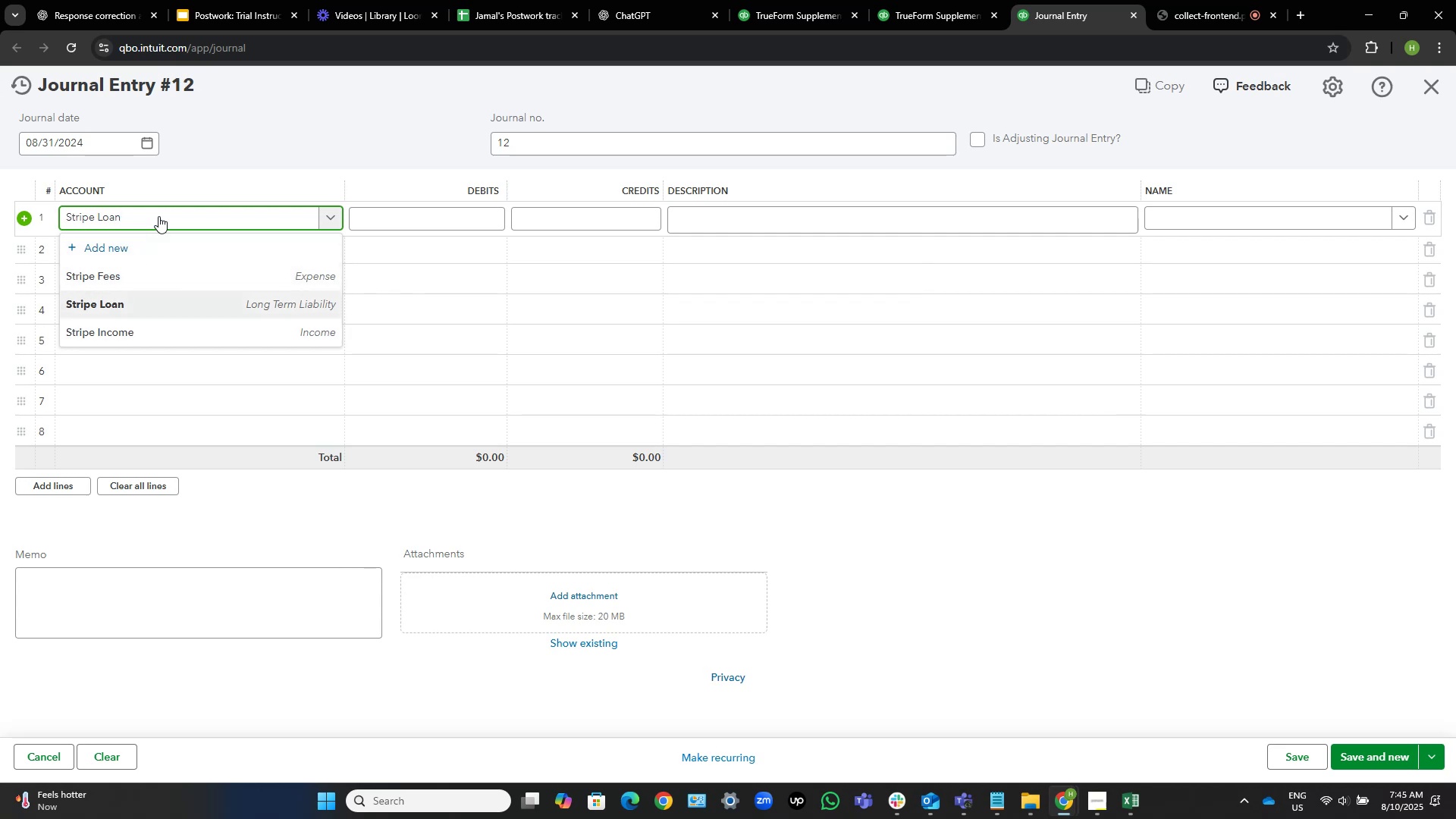 
wait(11.09)
 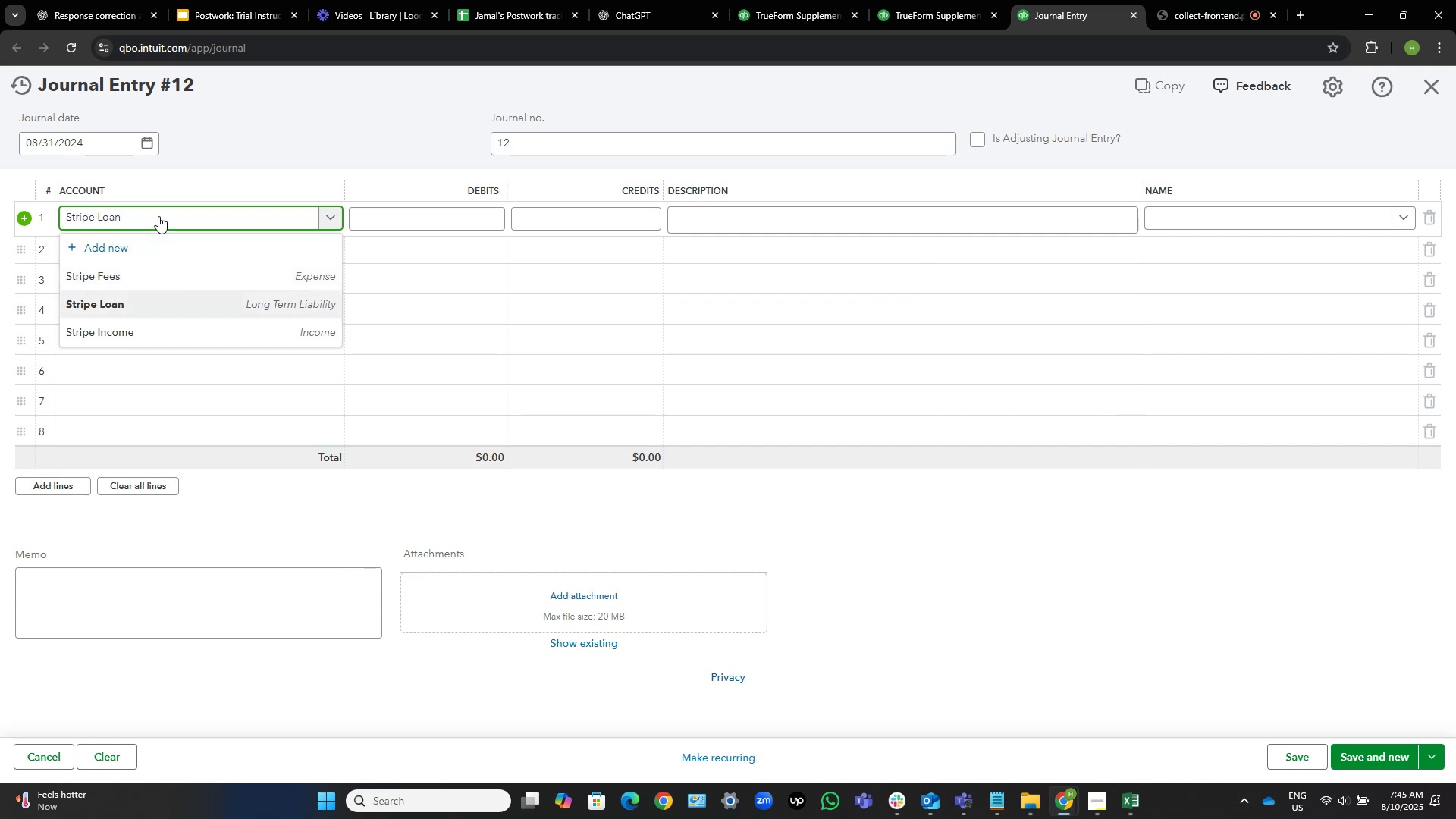 
key(NumpadEnter)
 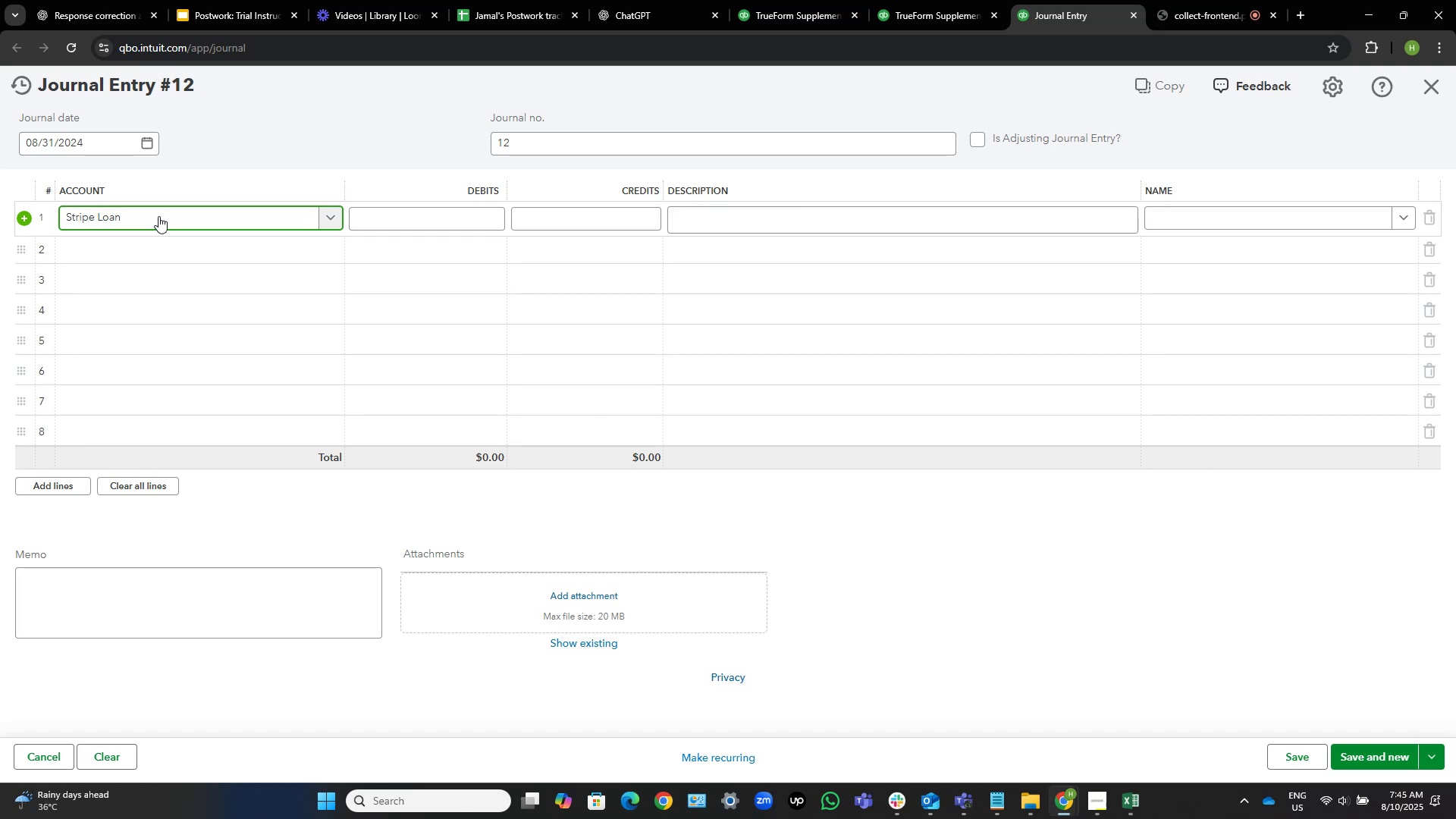 
wait(26.41)
 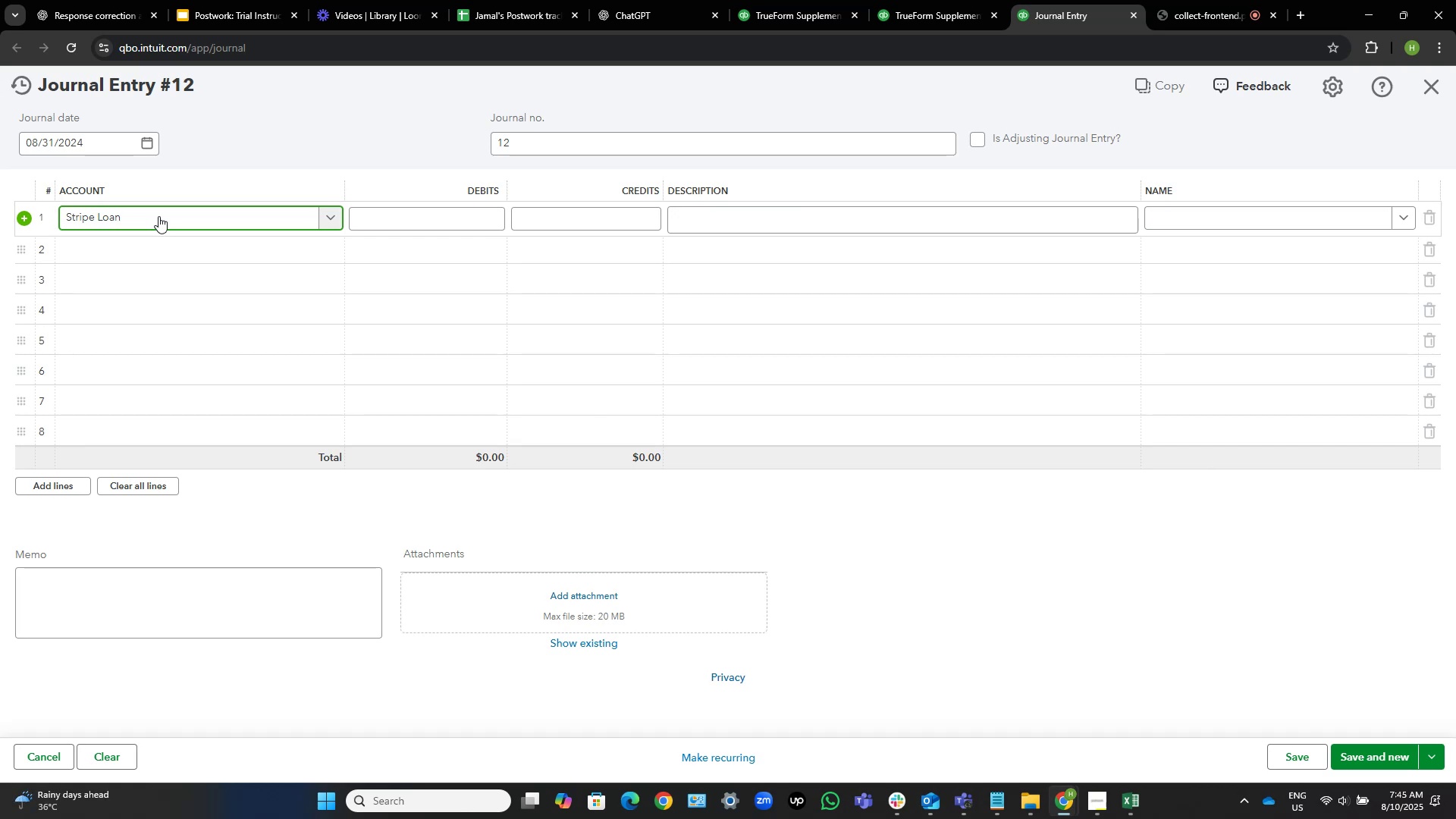 
key(Tab)
 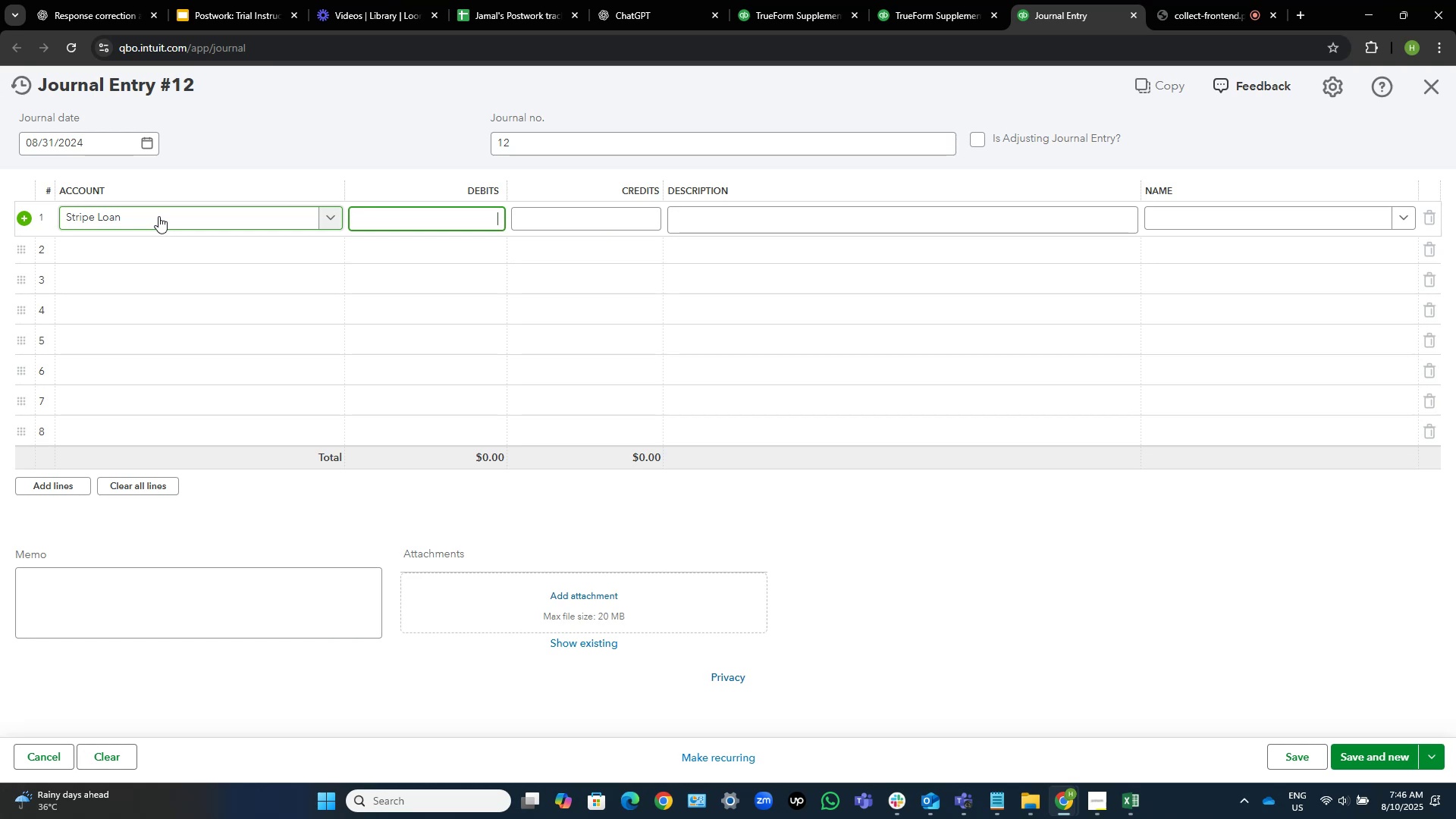 
wait(38.0)
 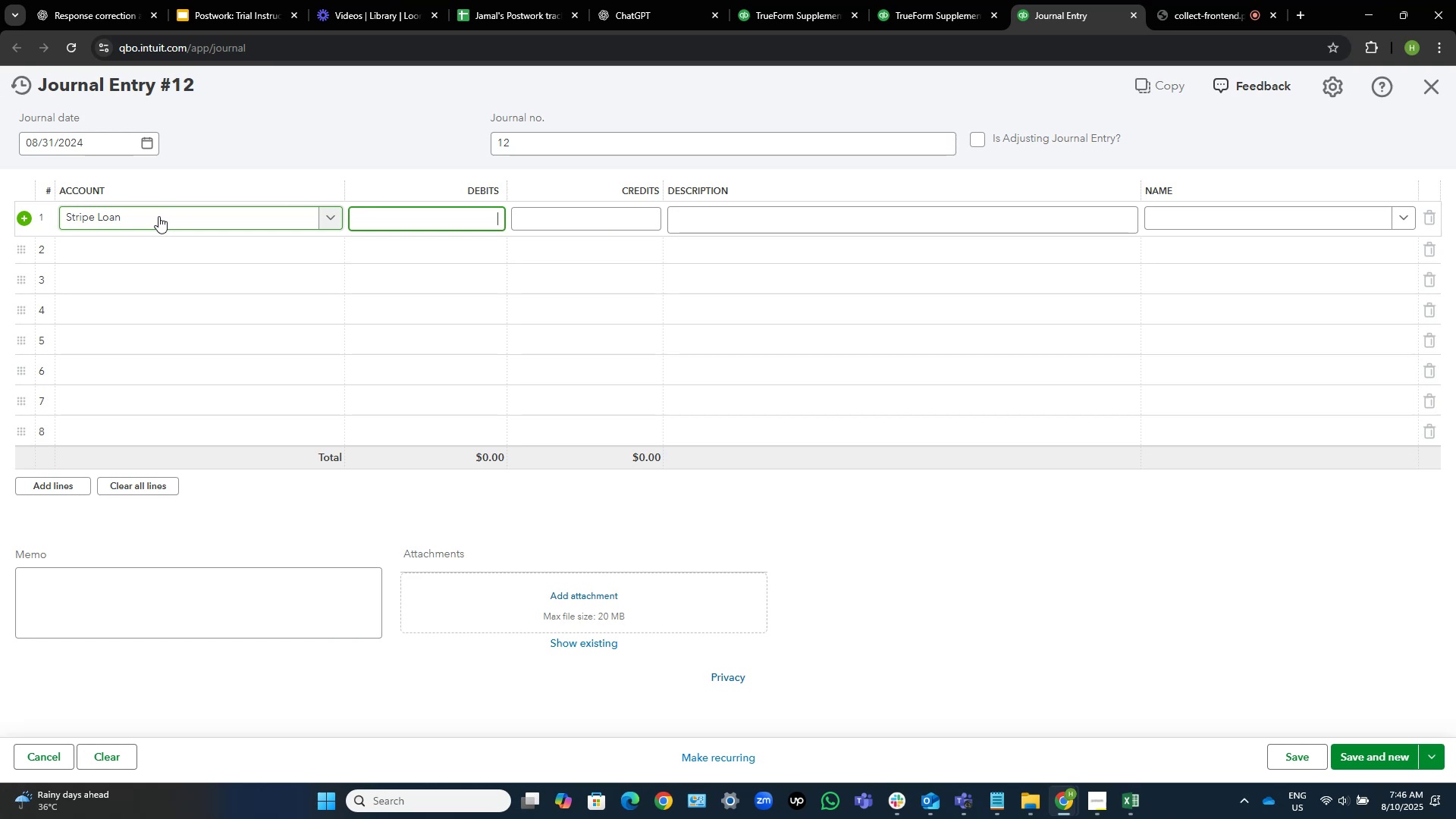 
key(Tab)
 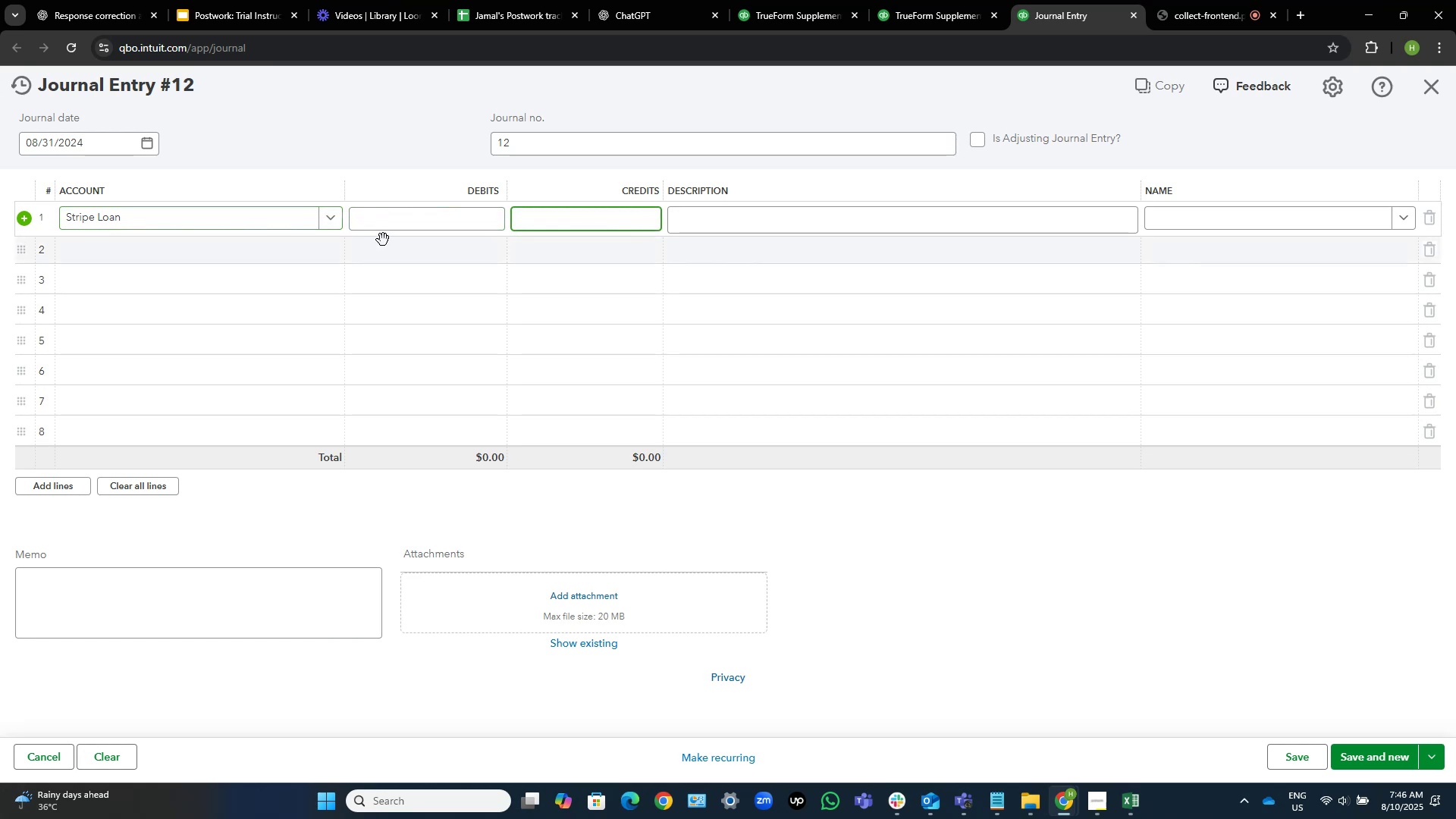 
left_click([416, 221])
 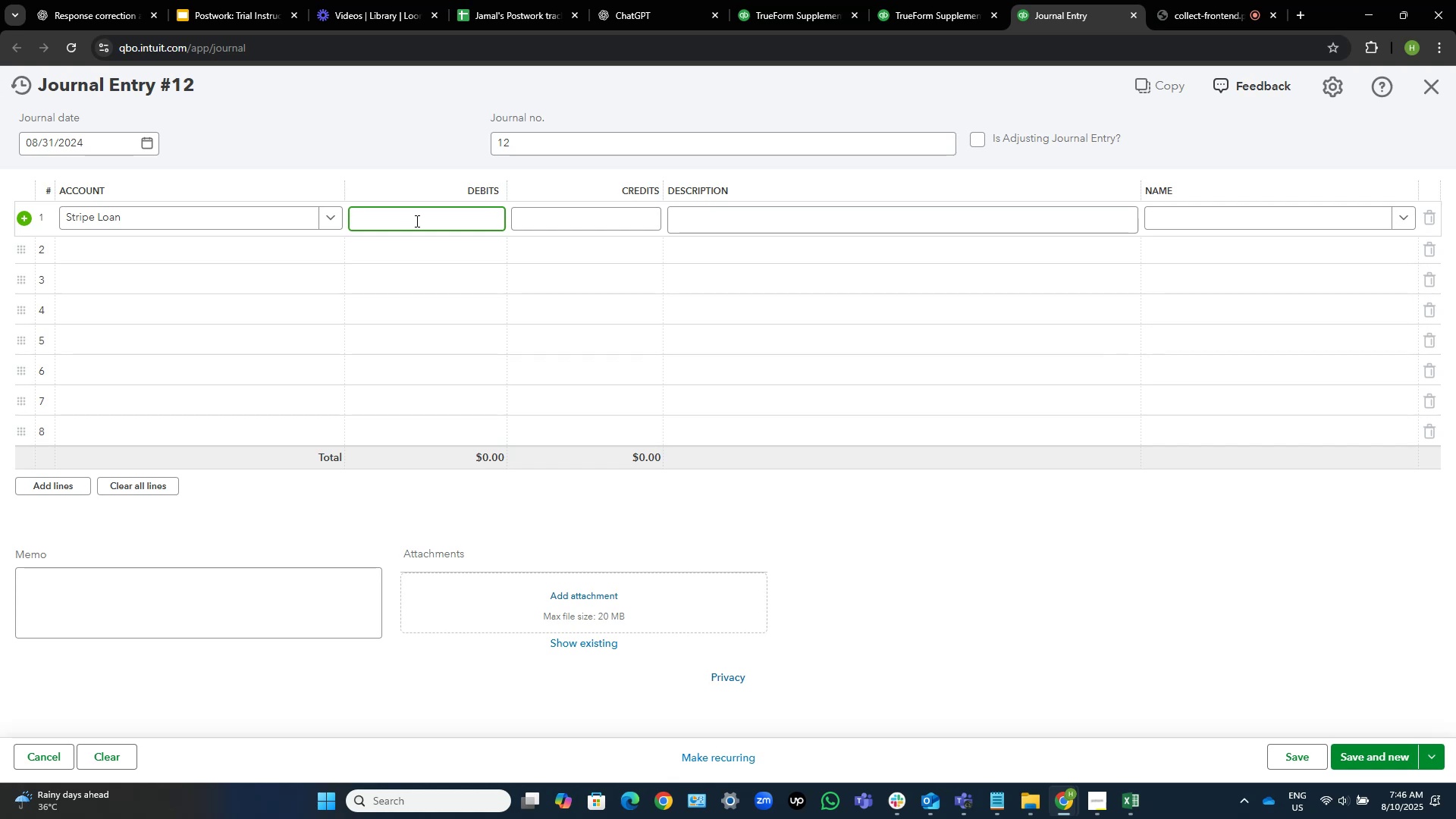 
type(3869)
key(Tab)
key(Tab)
type(repayment to )
 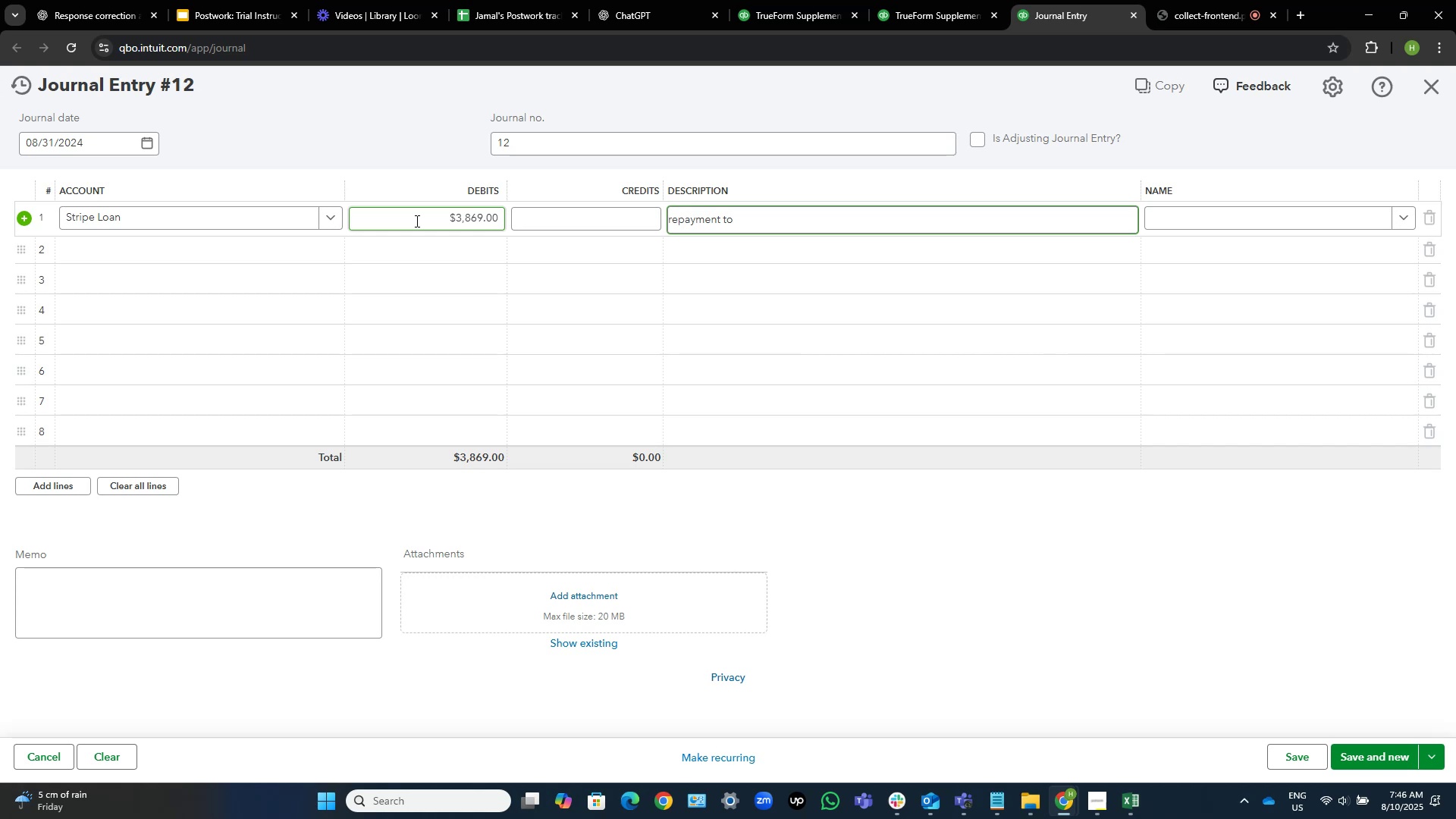 
wait(12.22)
 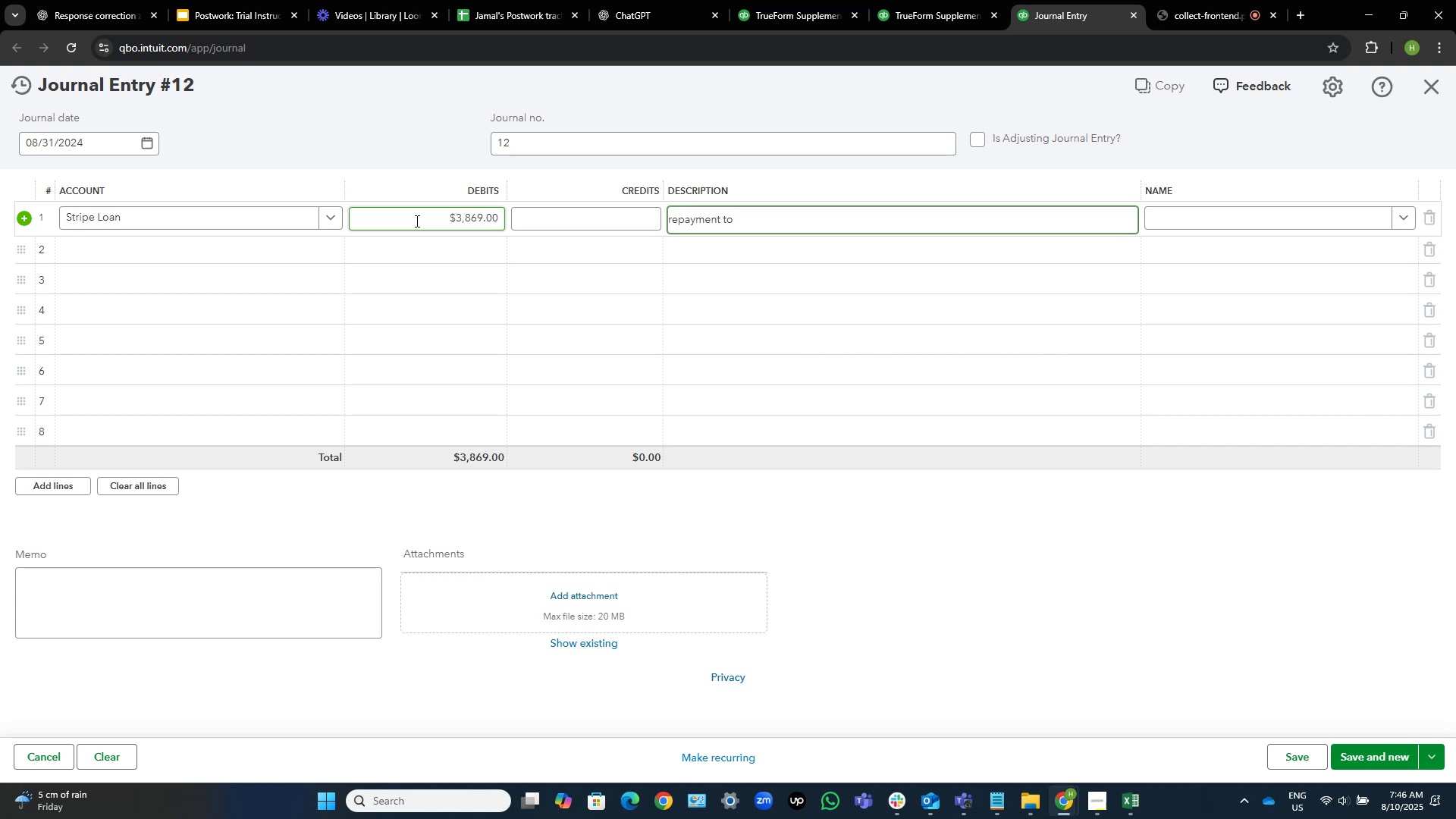 
type(sripe loan )
key(Tab)
key(Tab)
key(Tab)
key(Tab)
 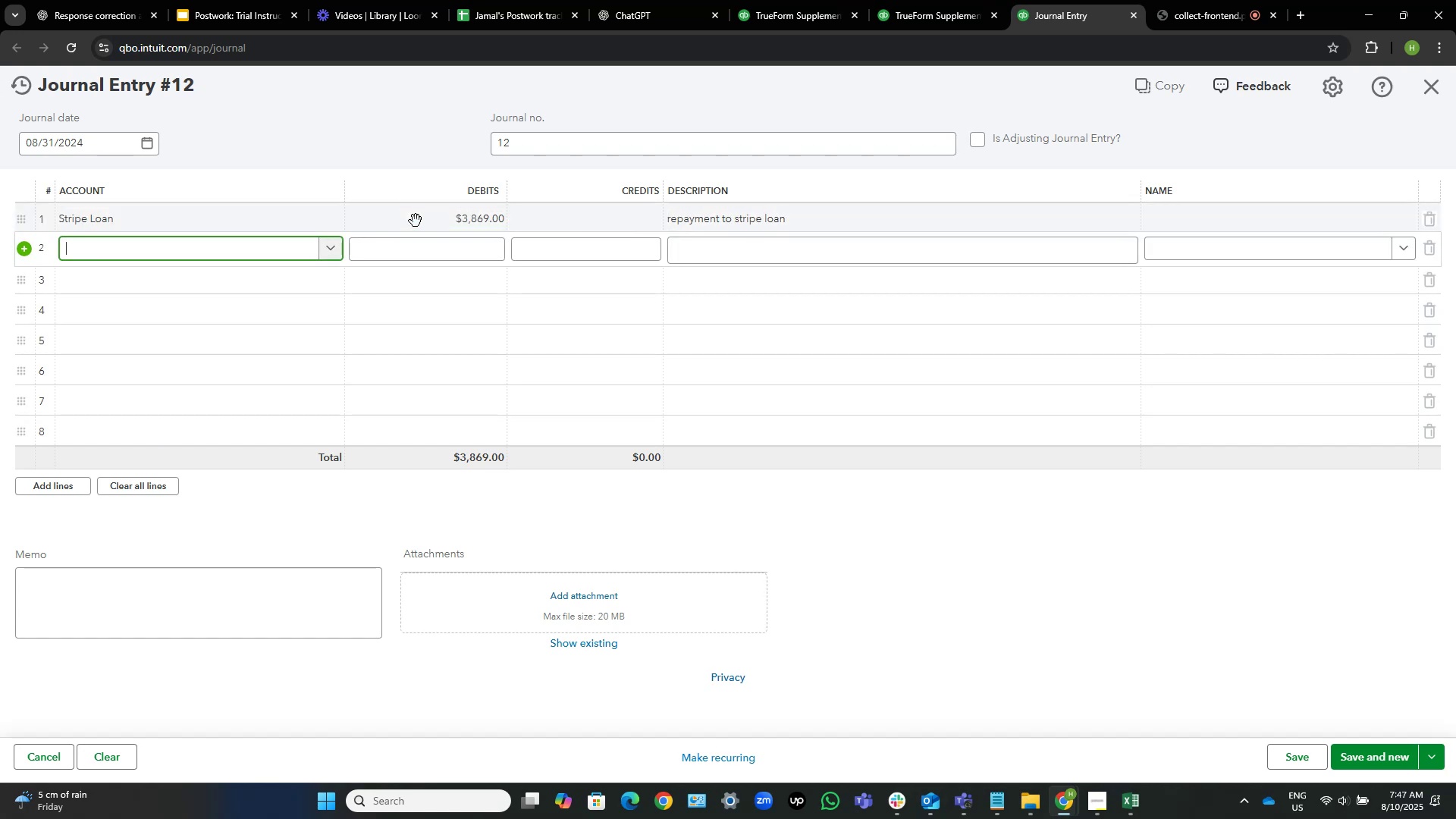 
hold_key(key=T, duration=0.33)
 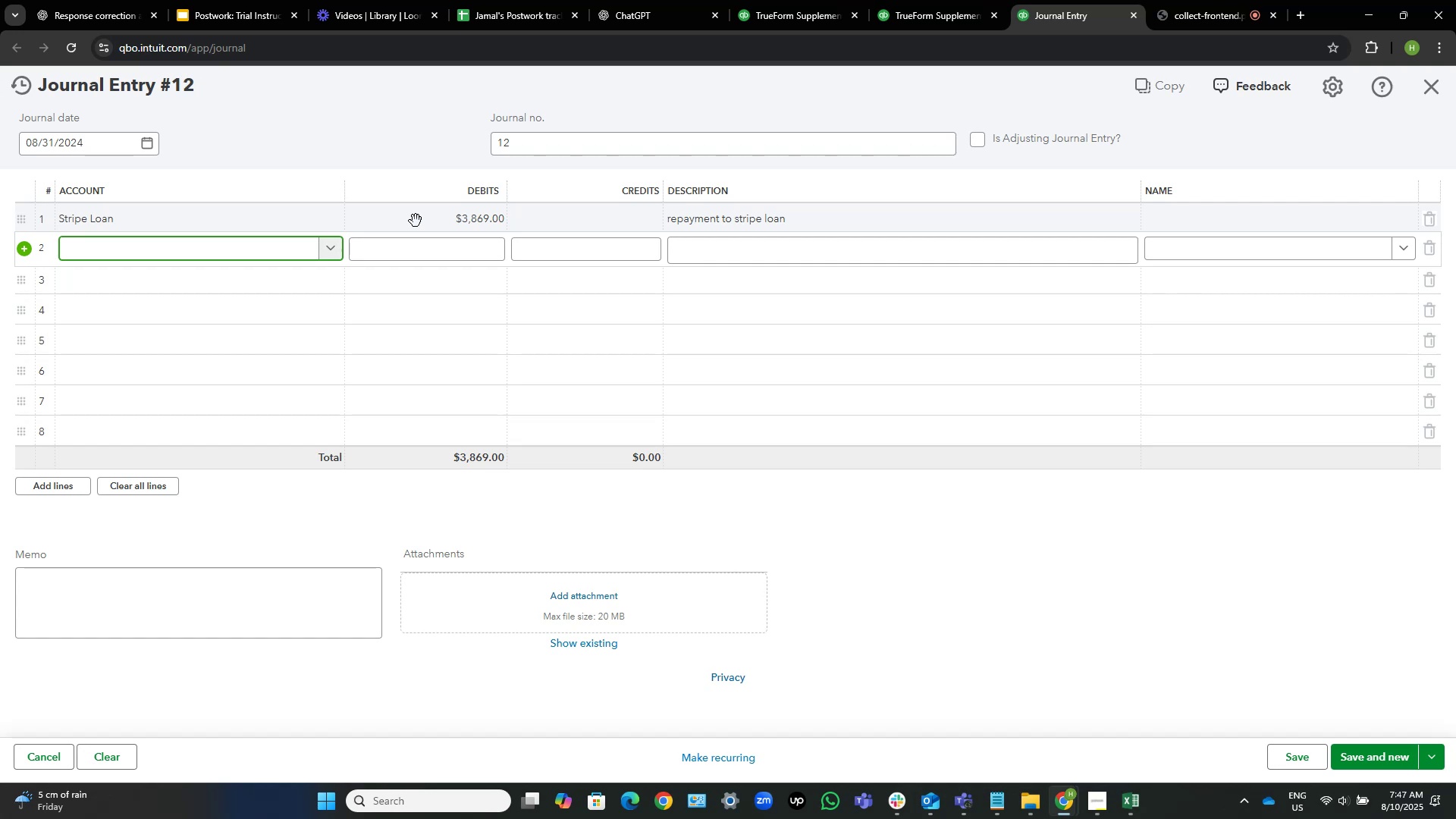 
wait(14.2)
 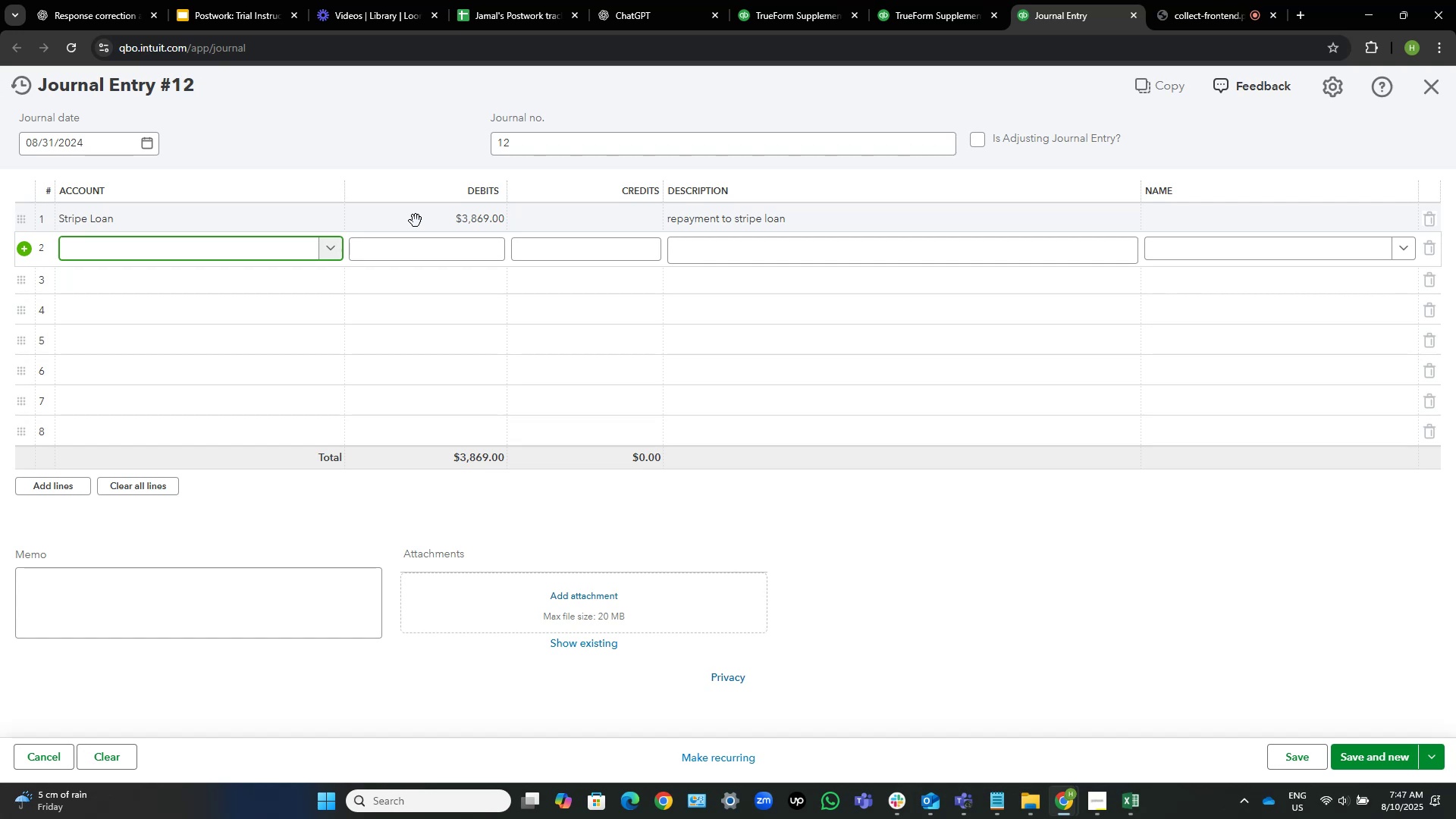 
type(owner)
 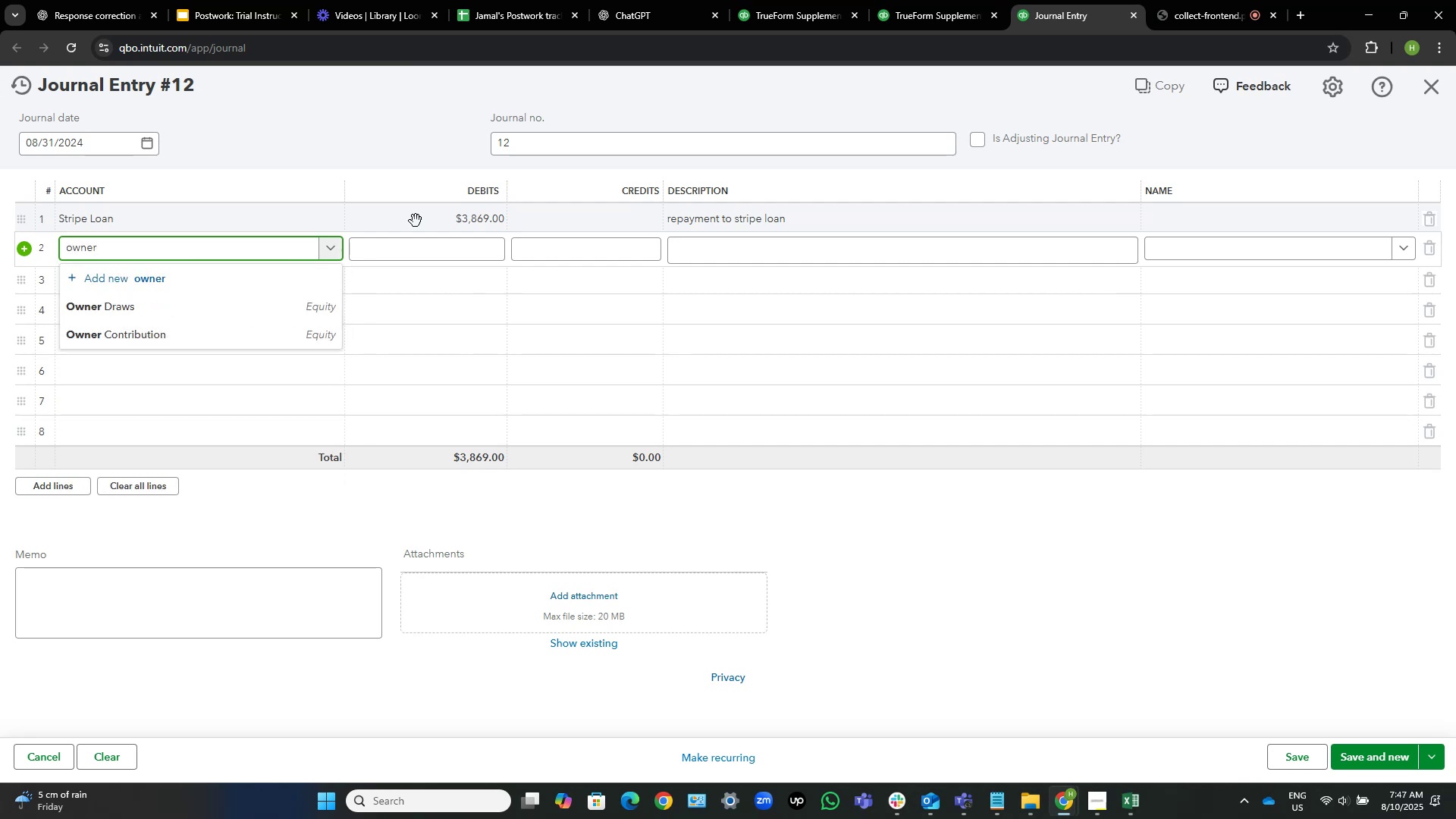 
key(ArrowDown)
 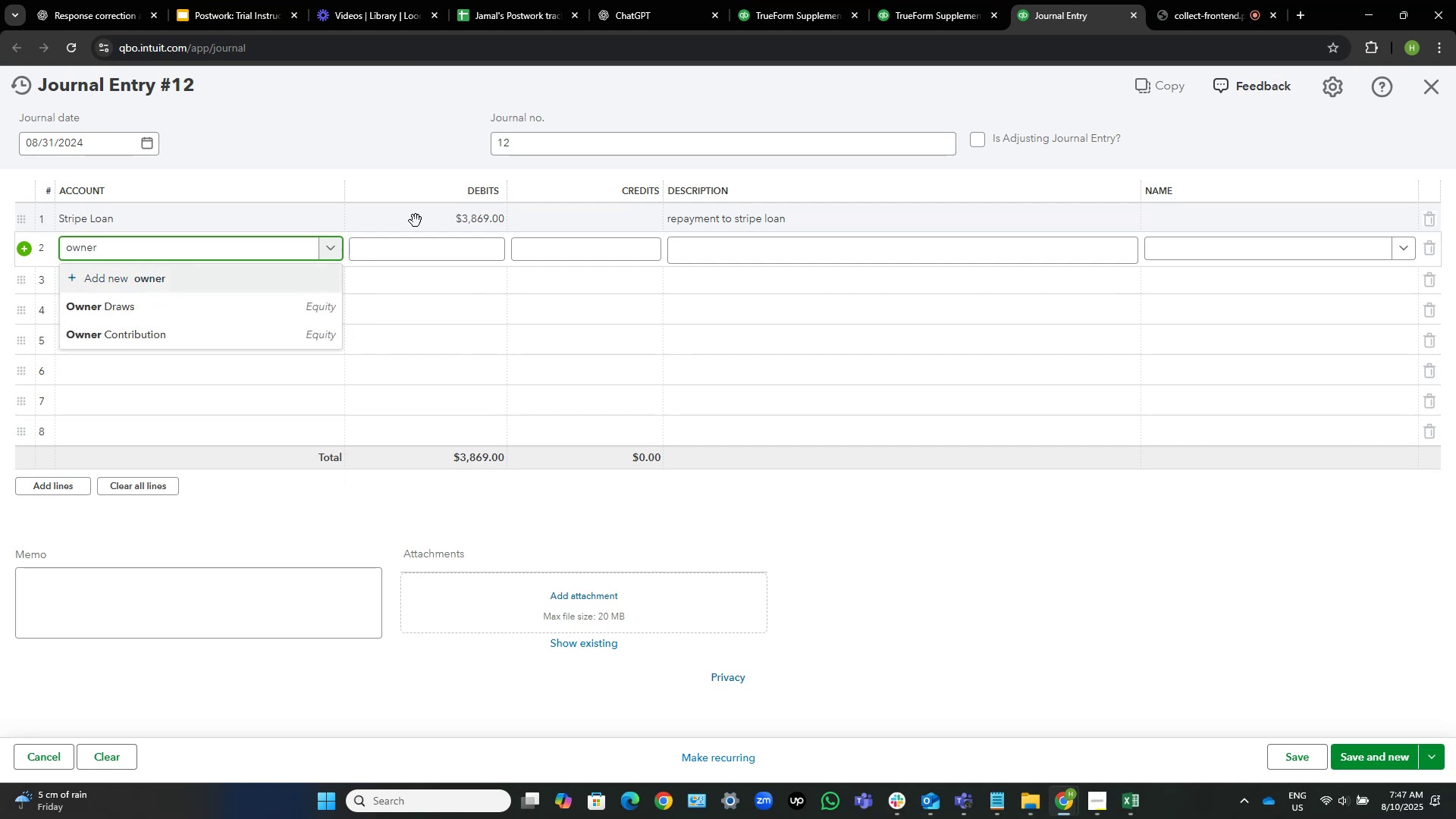 
key(ArrowDown)
 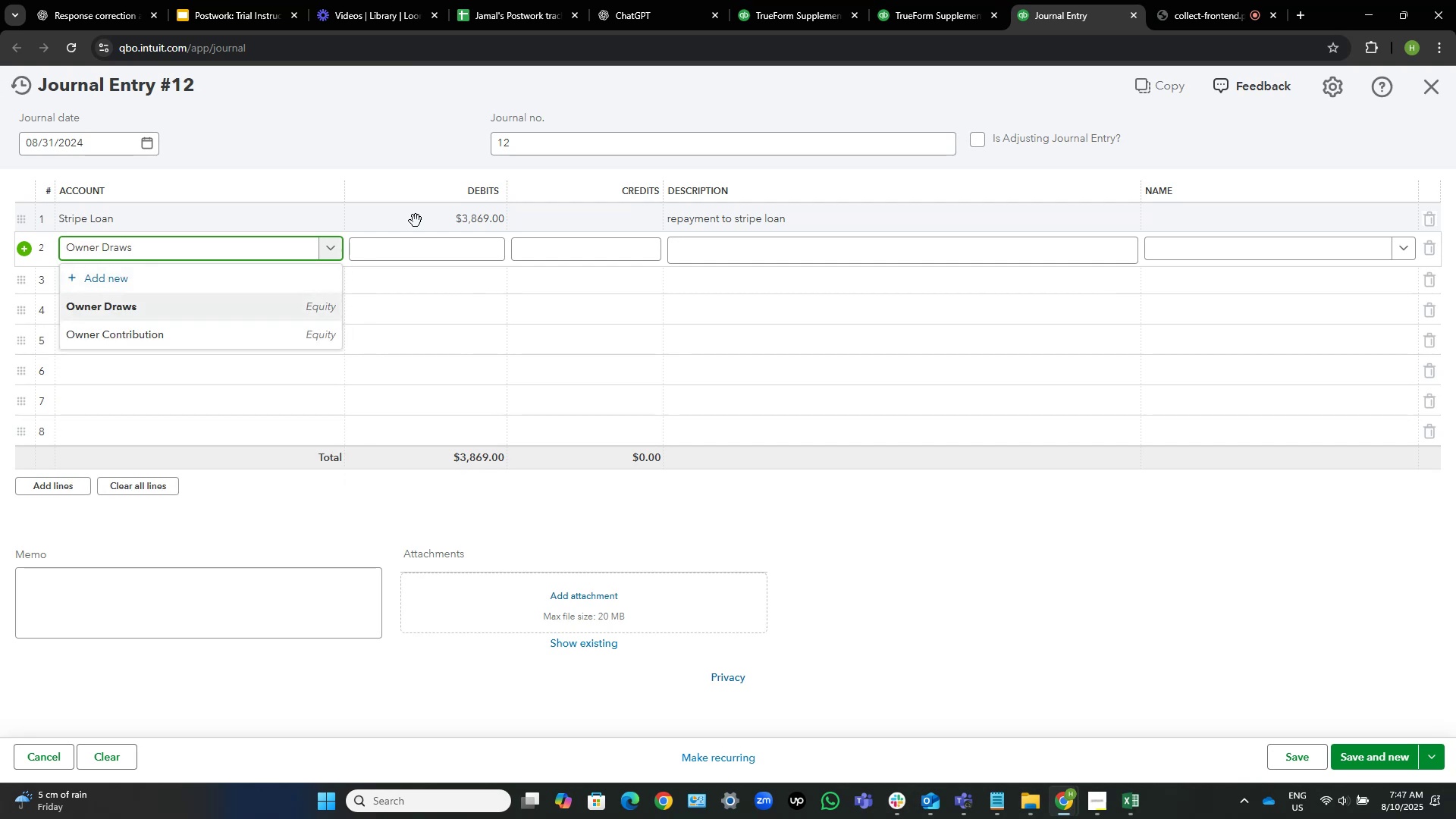 
key(NumpadEnter)
 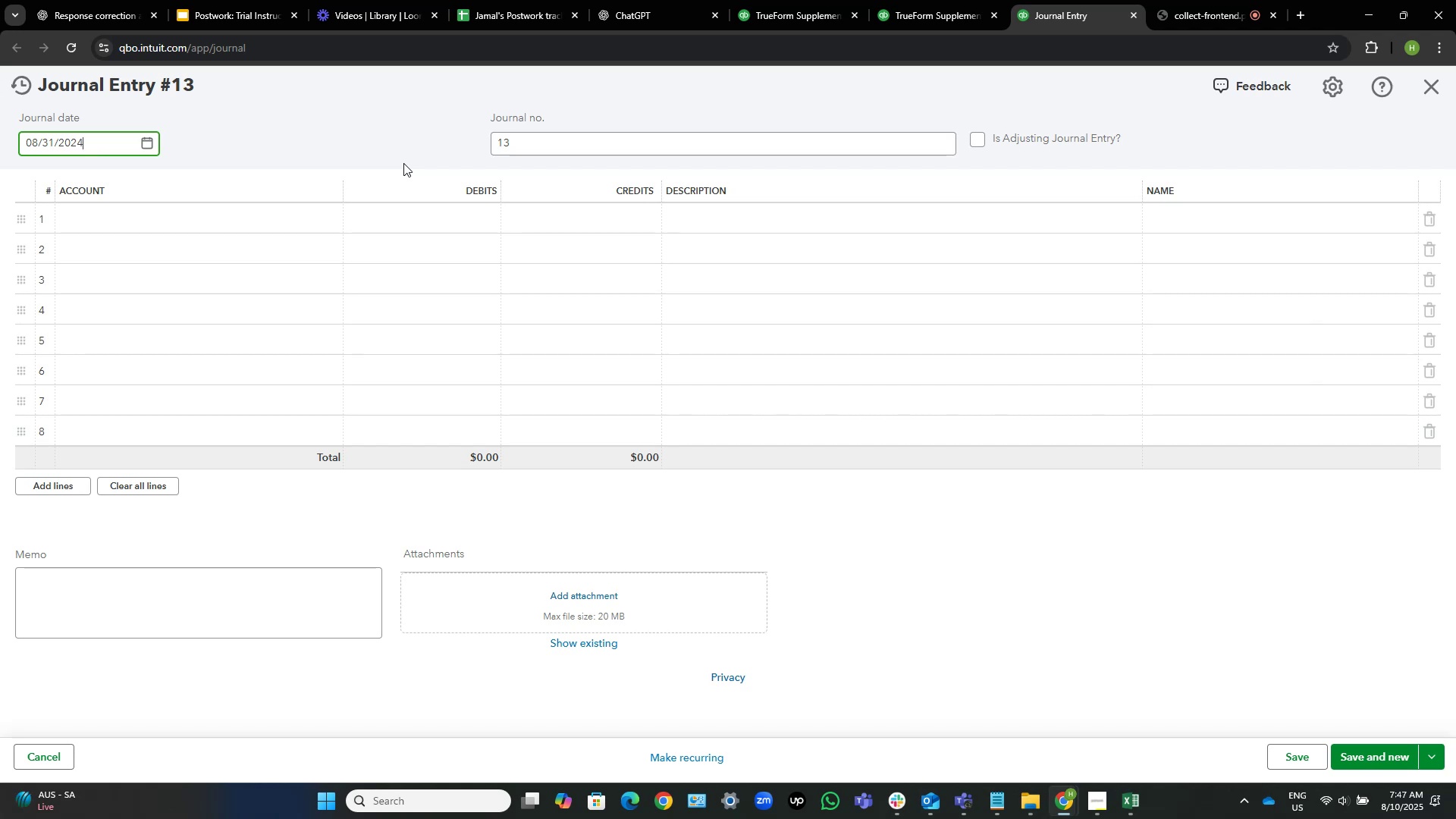 
wait(36.07)
 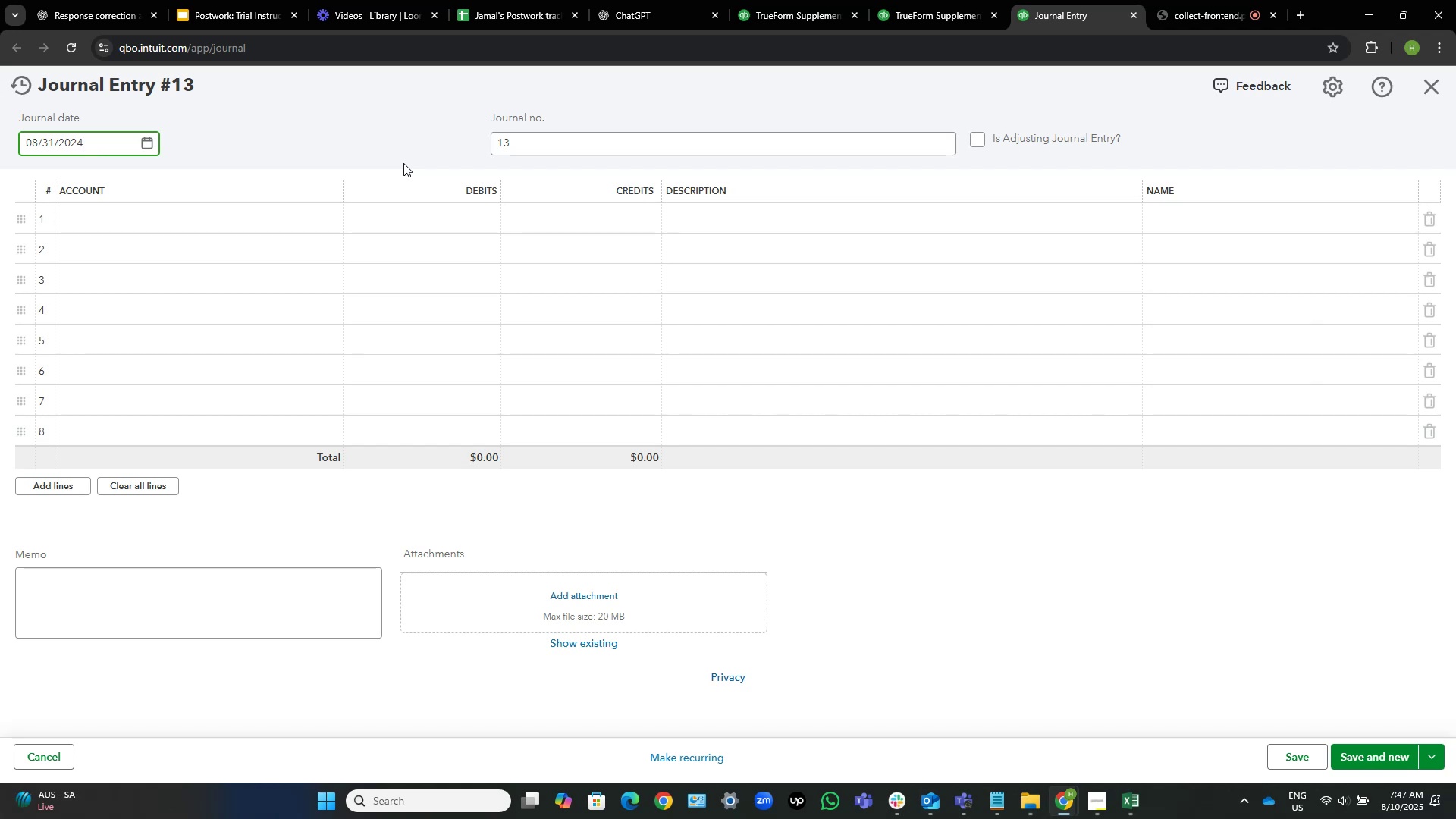 
left_click([145, 144])
 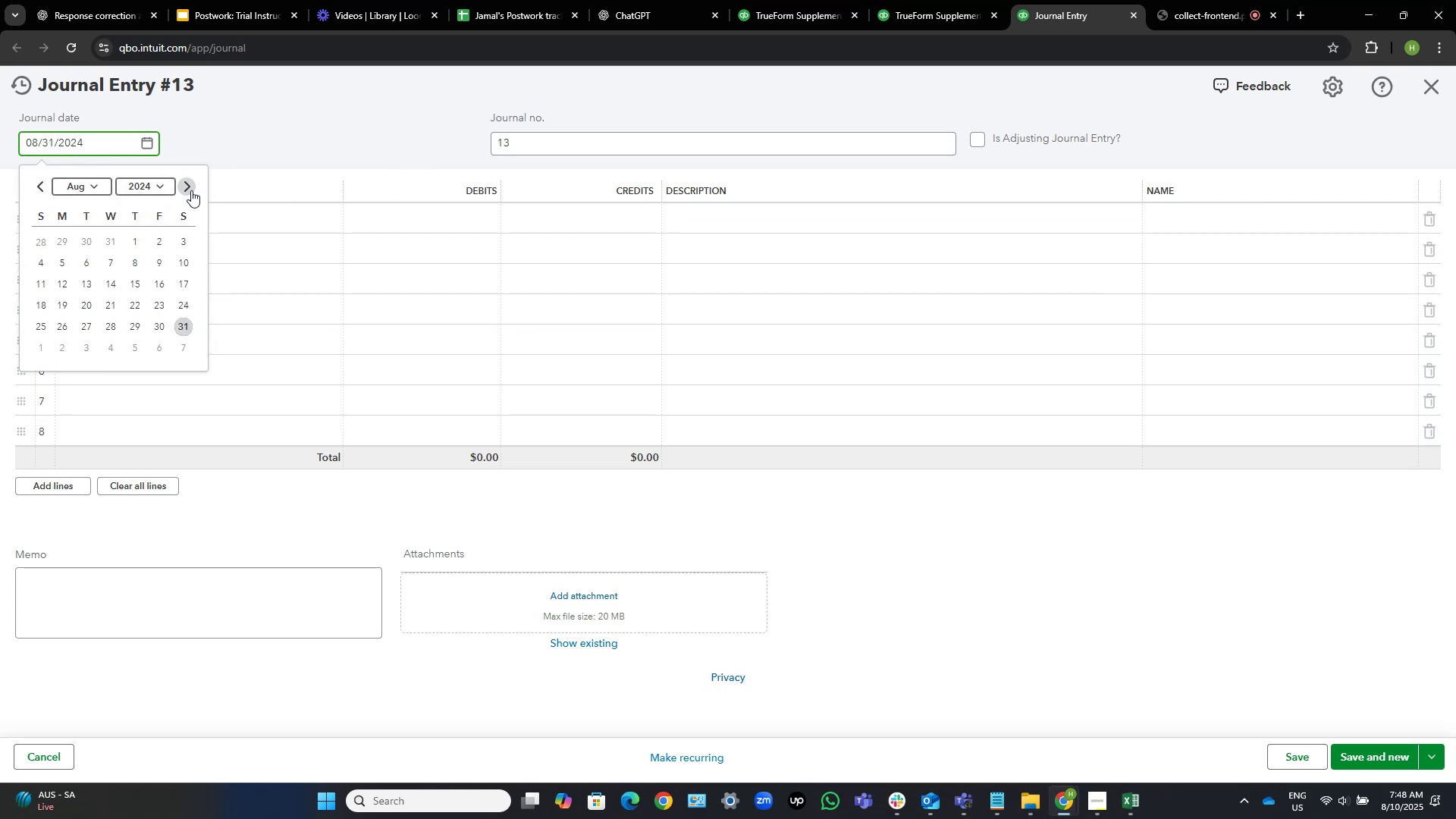 
left_click([191, 190])
 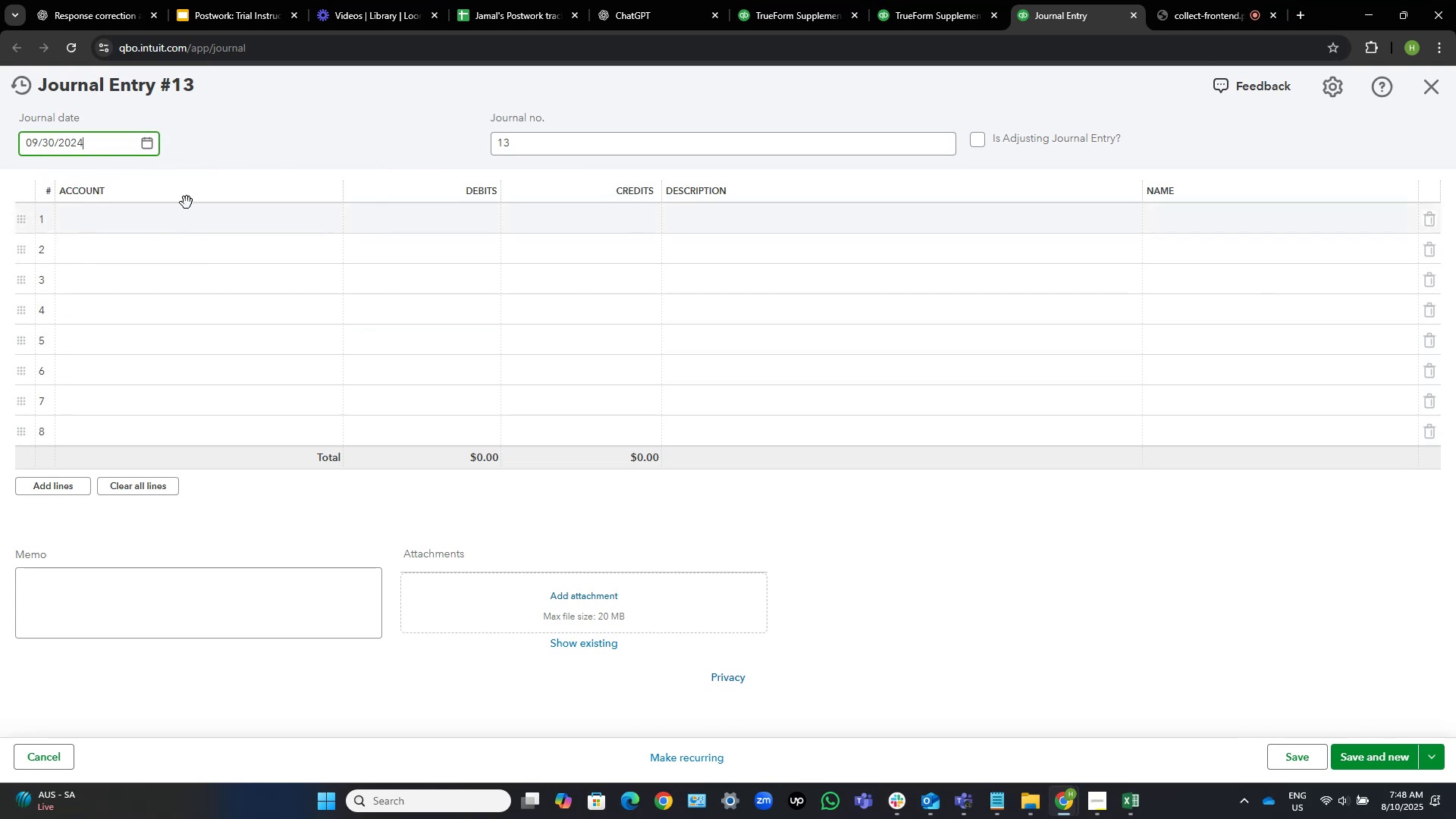 
left_click([154, 214])
 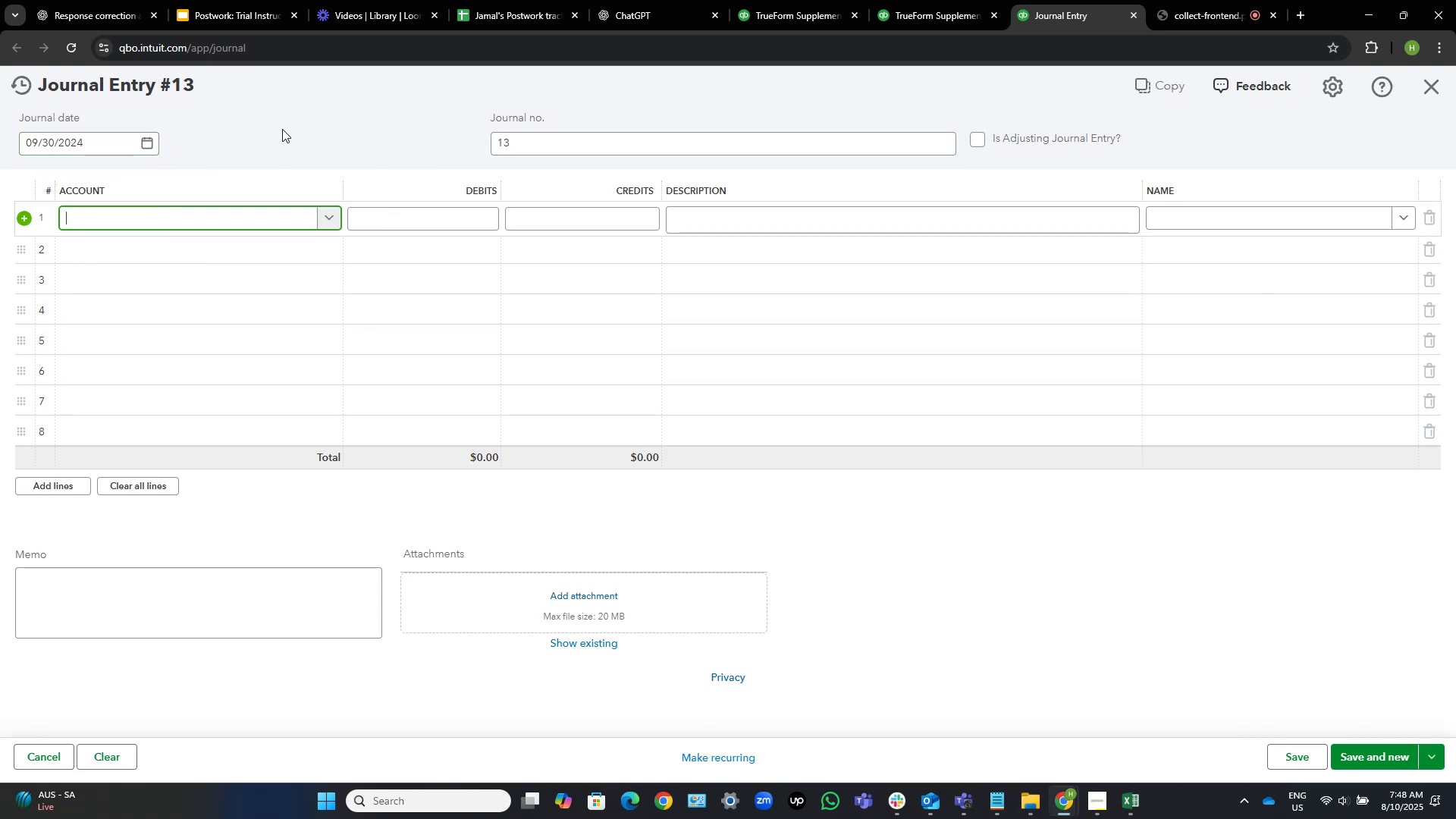 
type(stripe lo)
 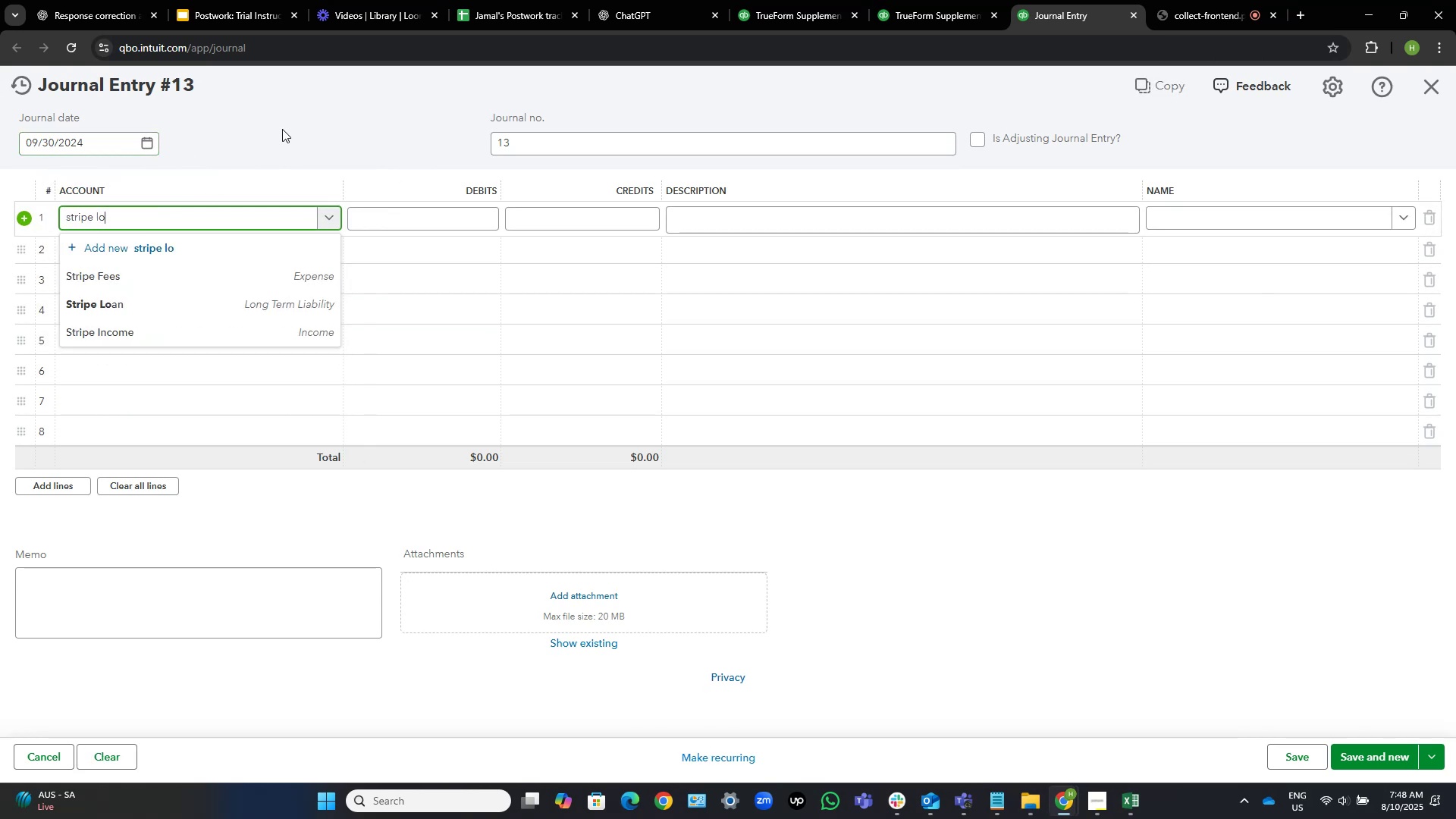 
hold_key(key=A, duration=0.4)
 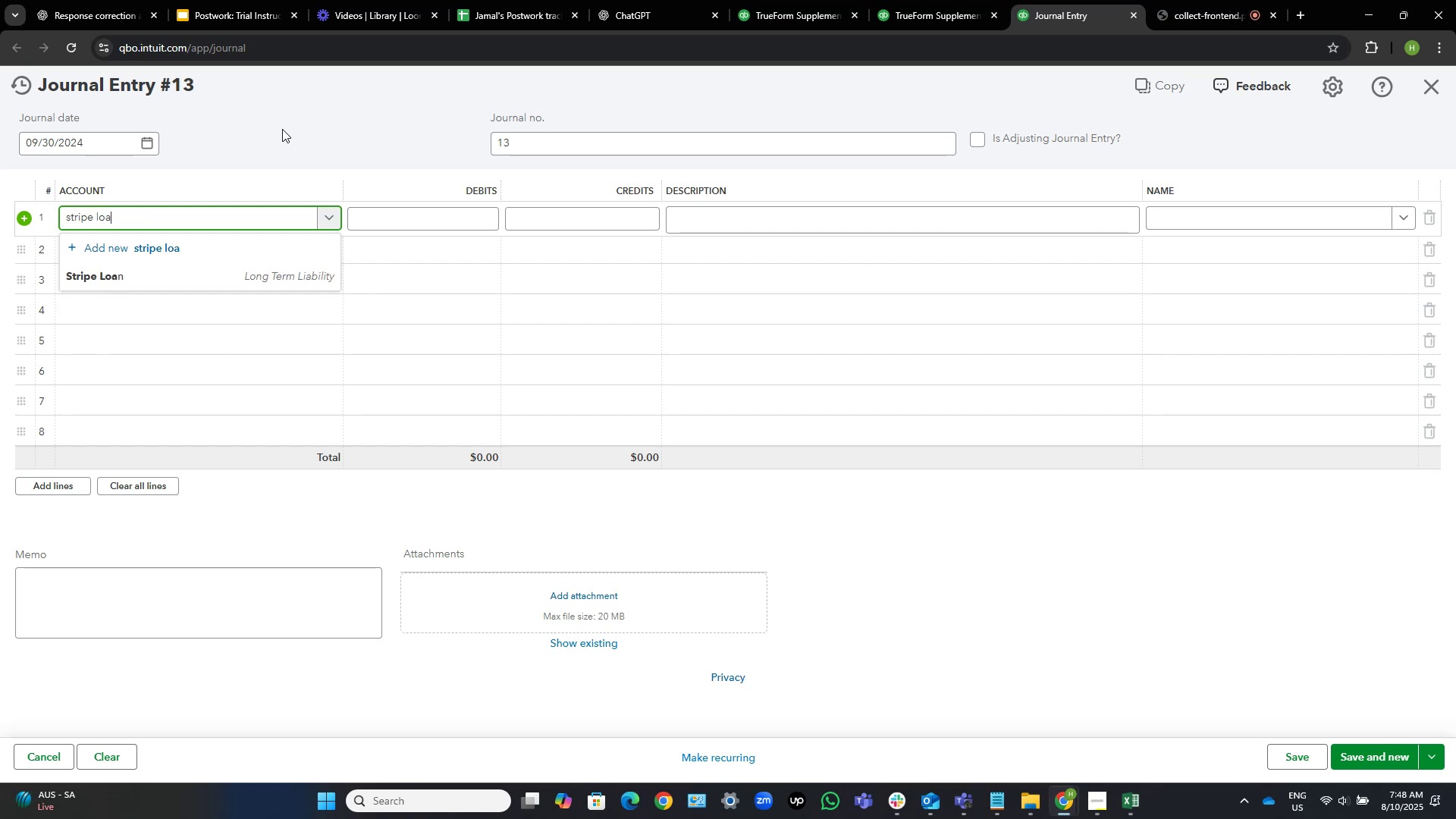 
key(ArrowDown)
 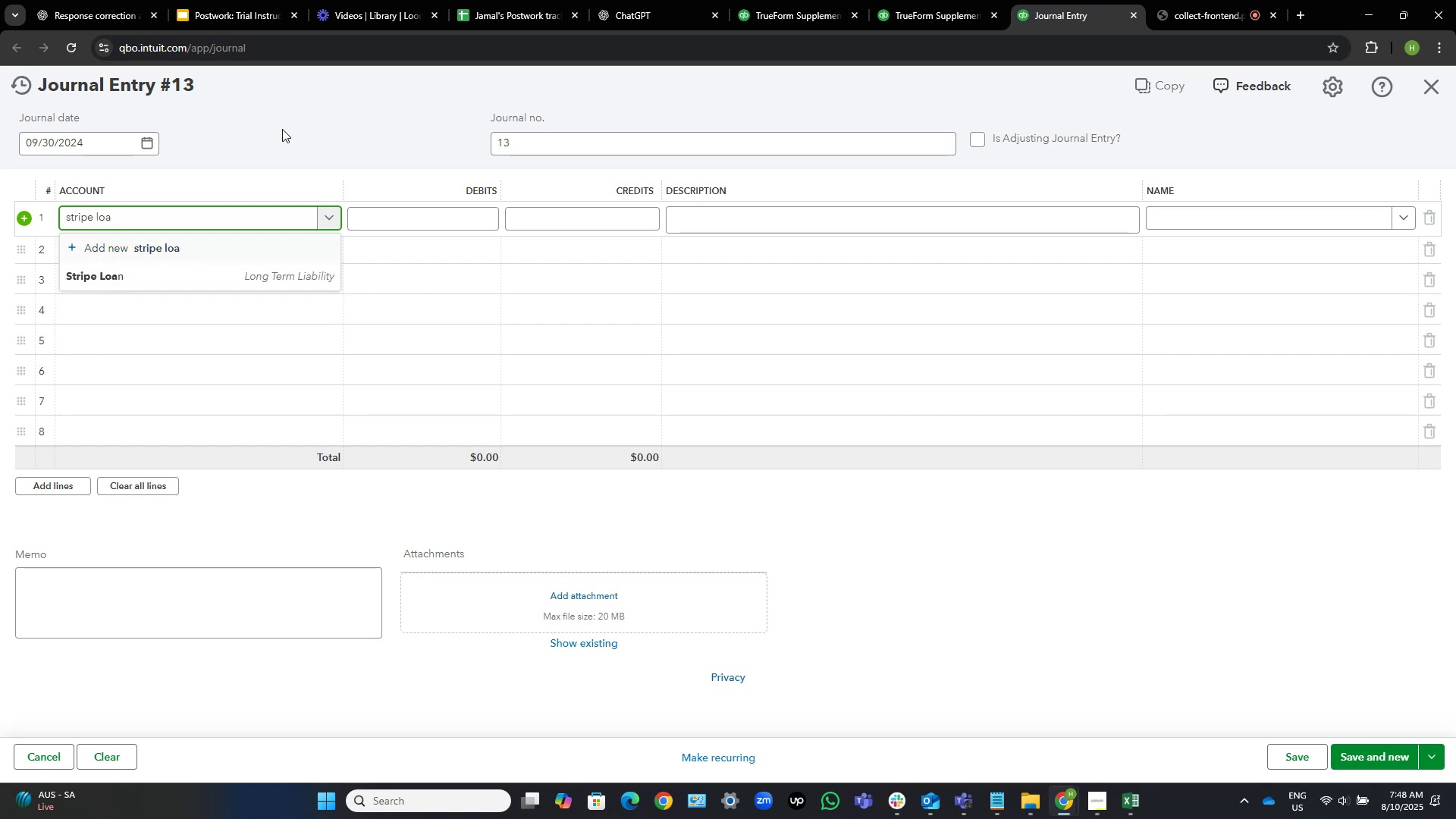 
key(ArrowDown)
 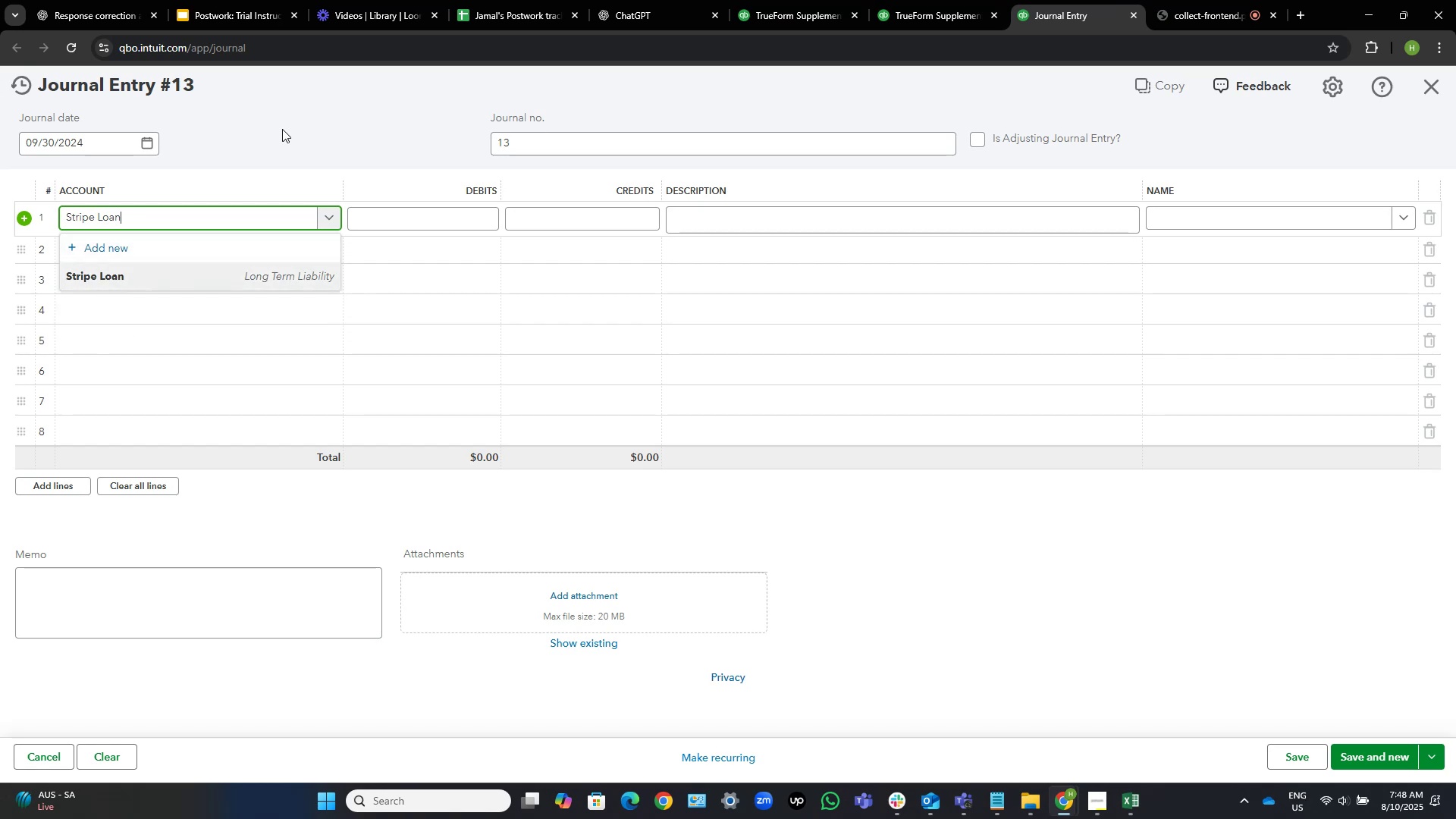 
key(NumpadEnter)
 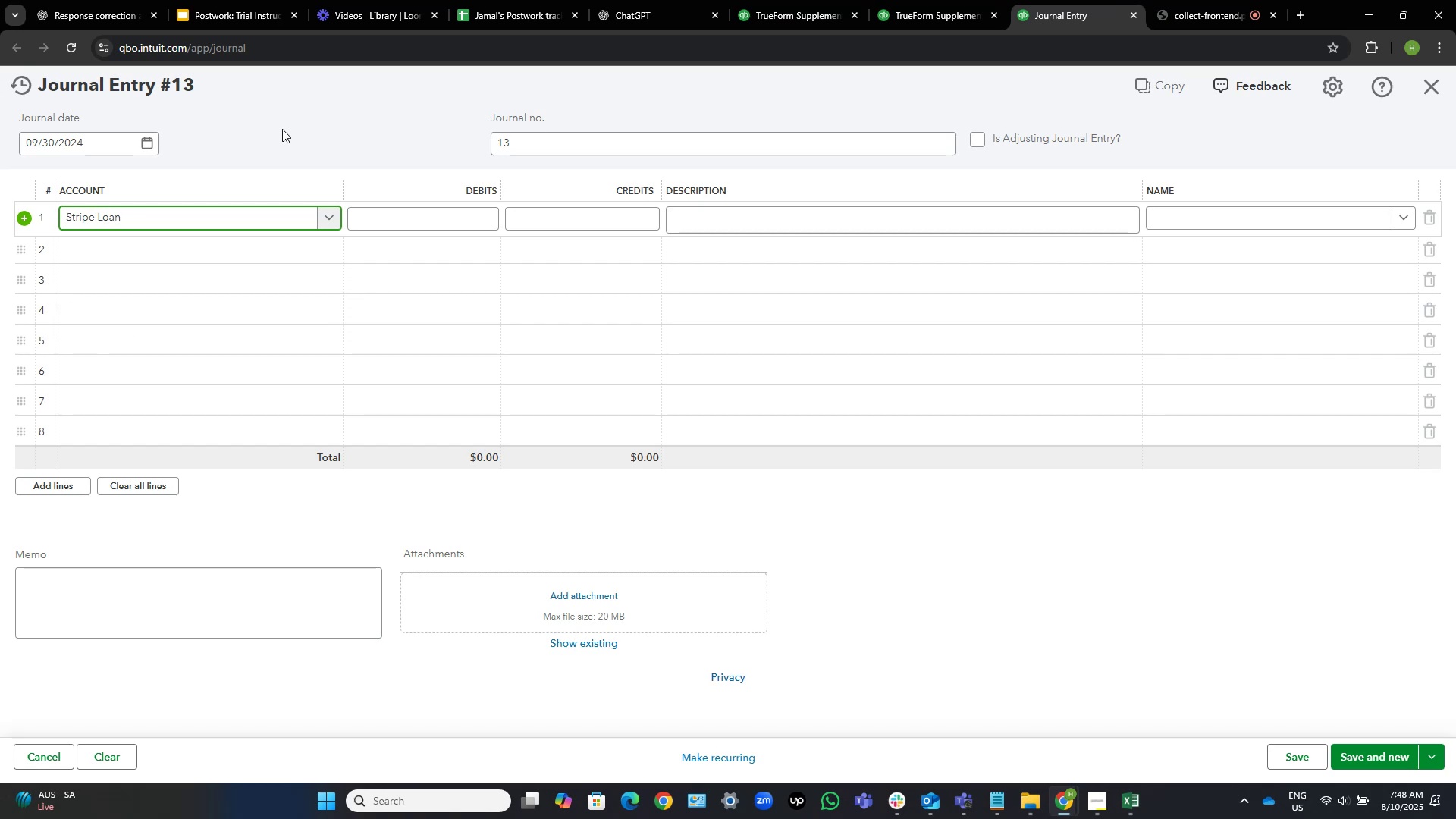 
key(Tab)
 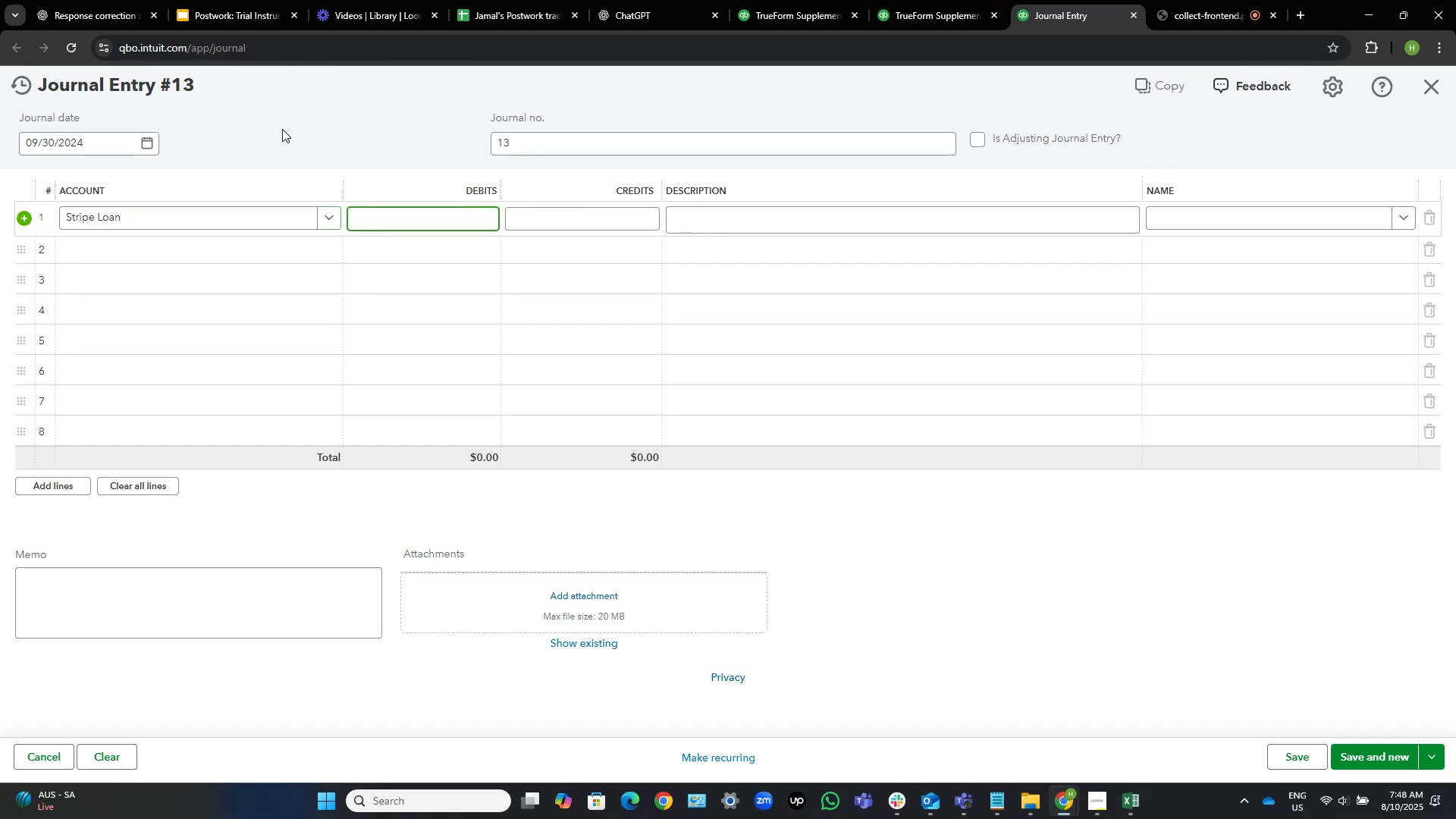 
wait(12.12)
 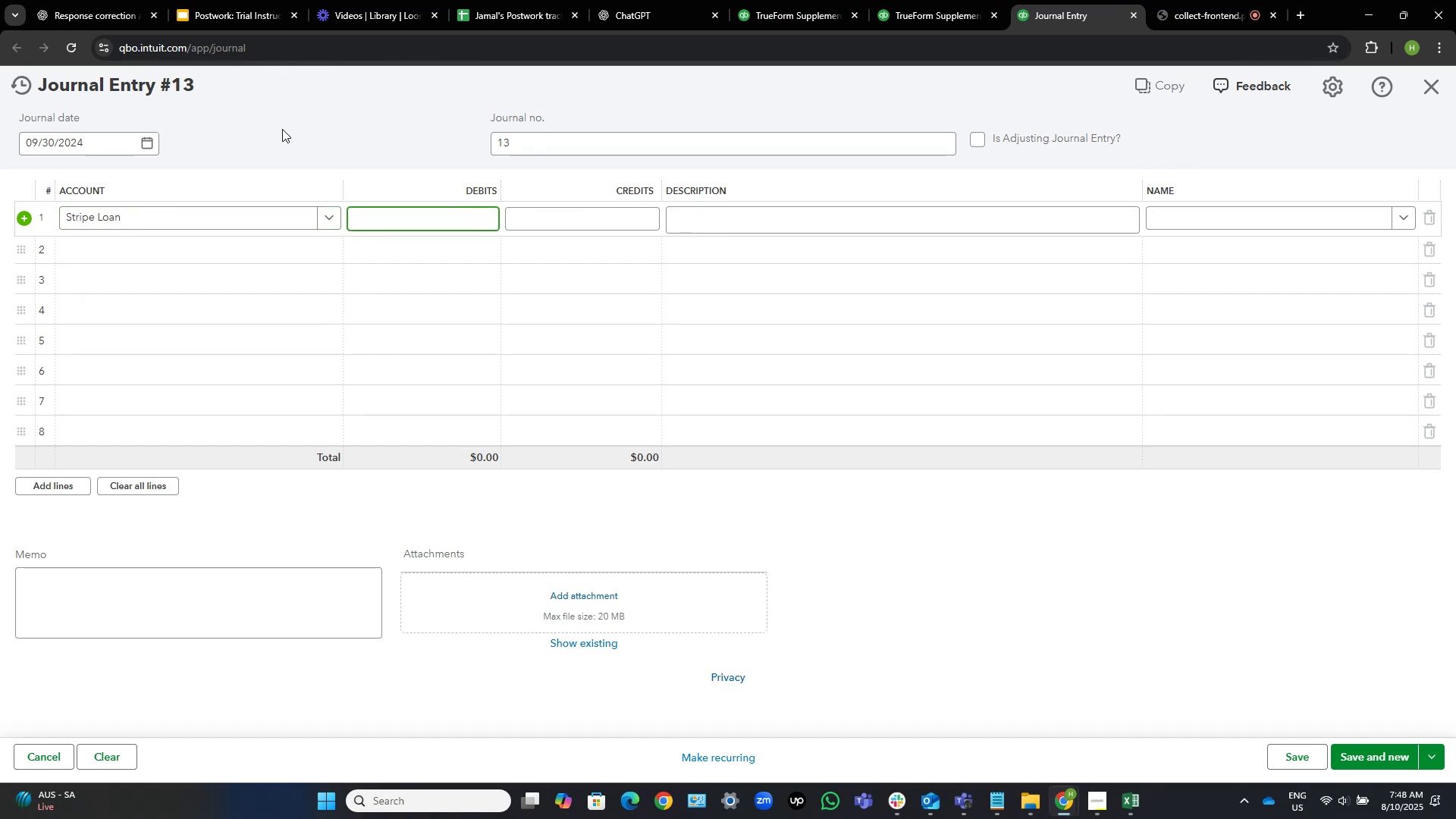 
key(Numpad3)
 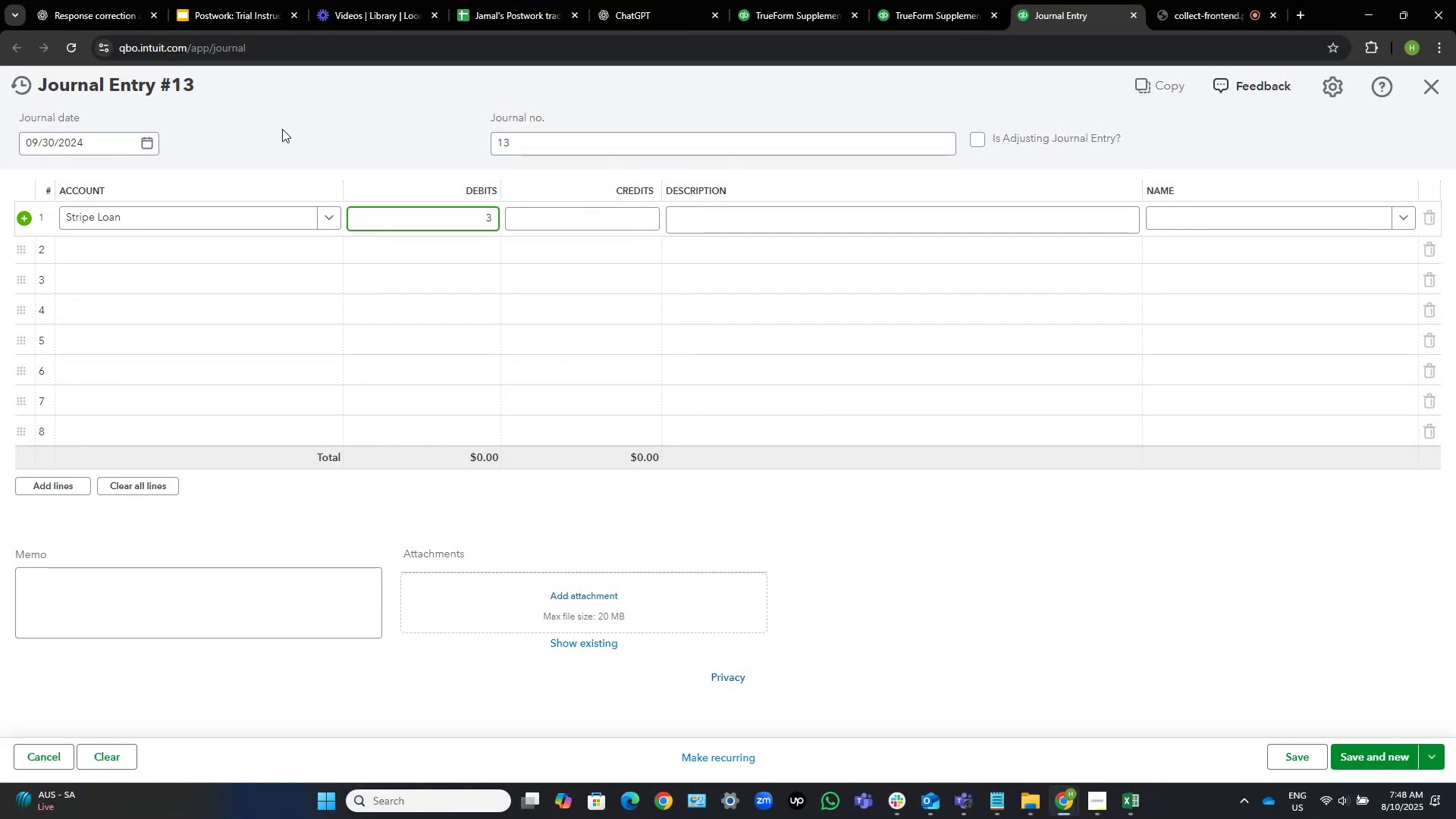 
key(Numpad7)
 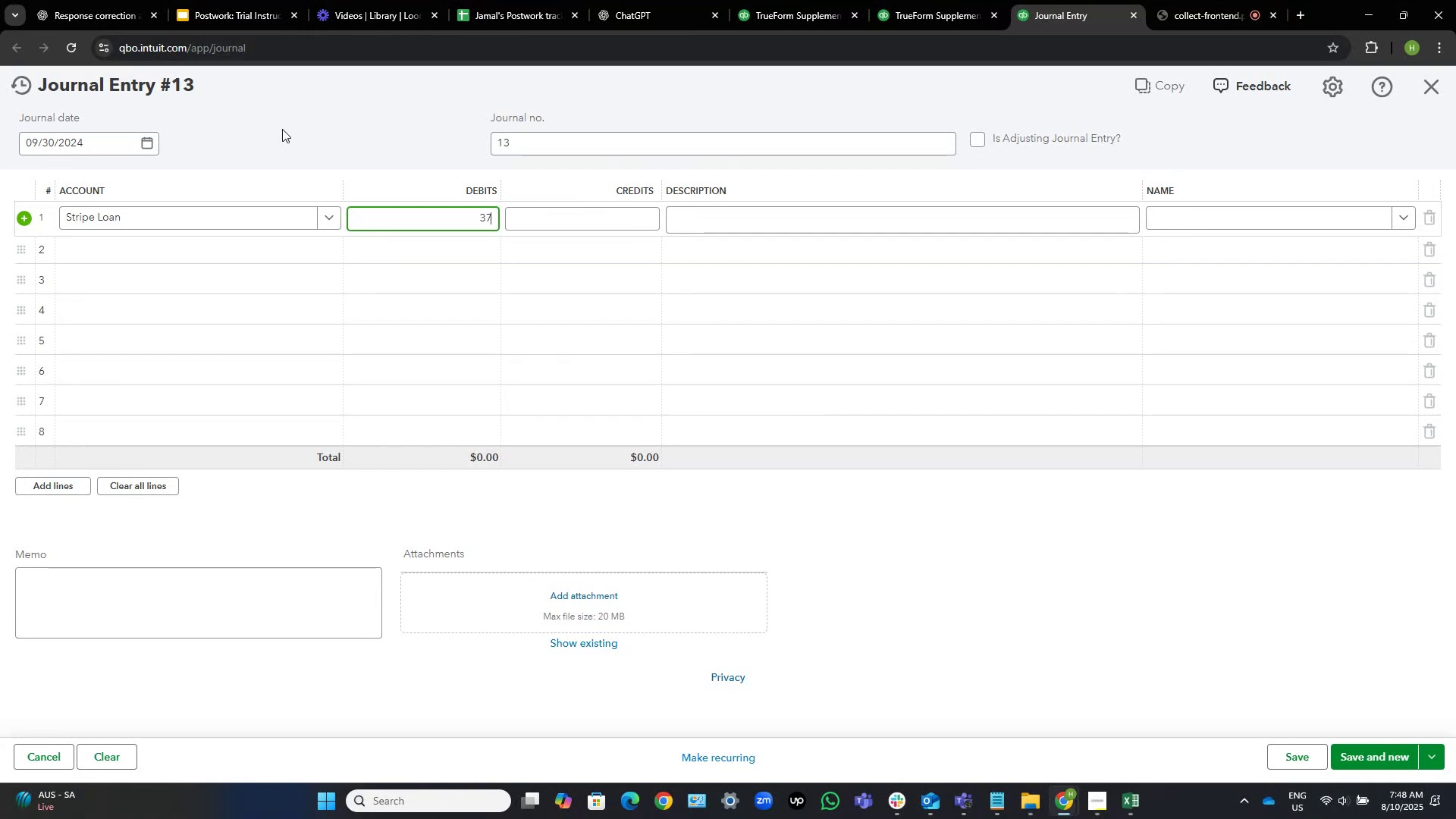 
key(Numpad6)
 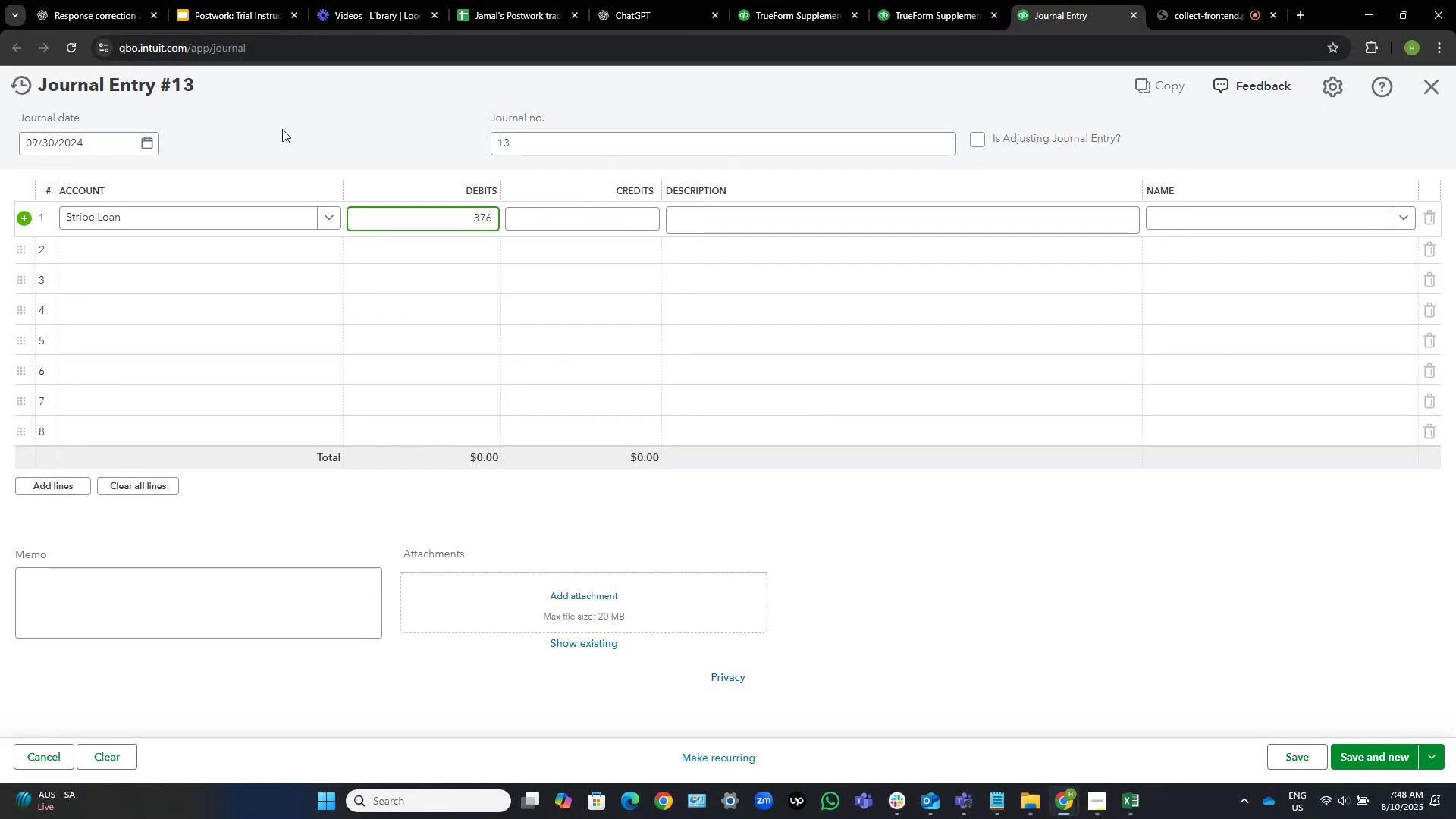 
key(Numpad9)
 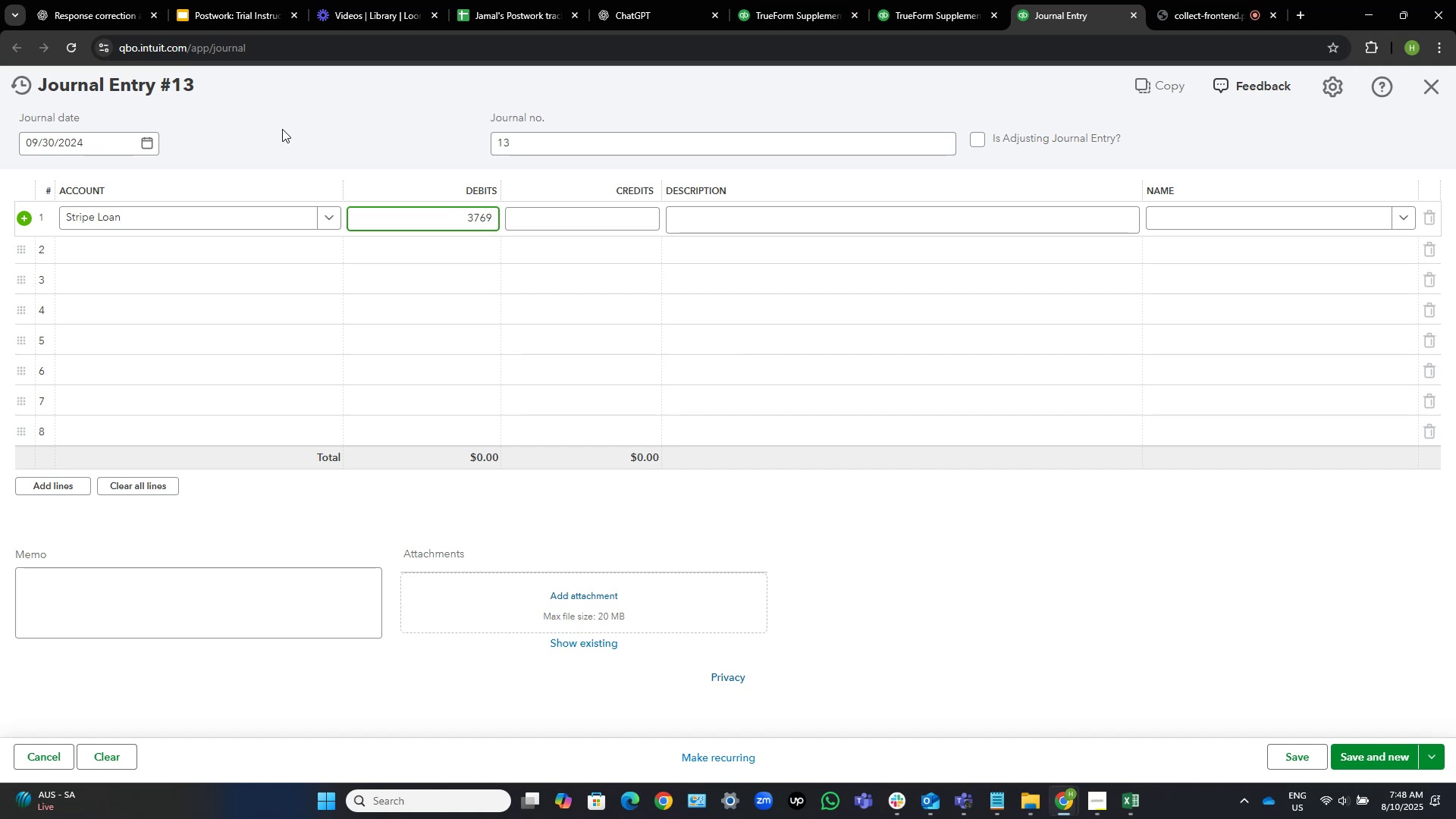 
wait(22.59)
 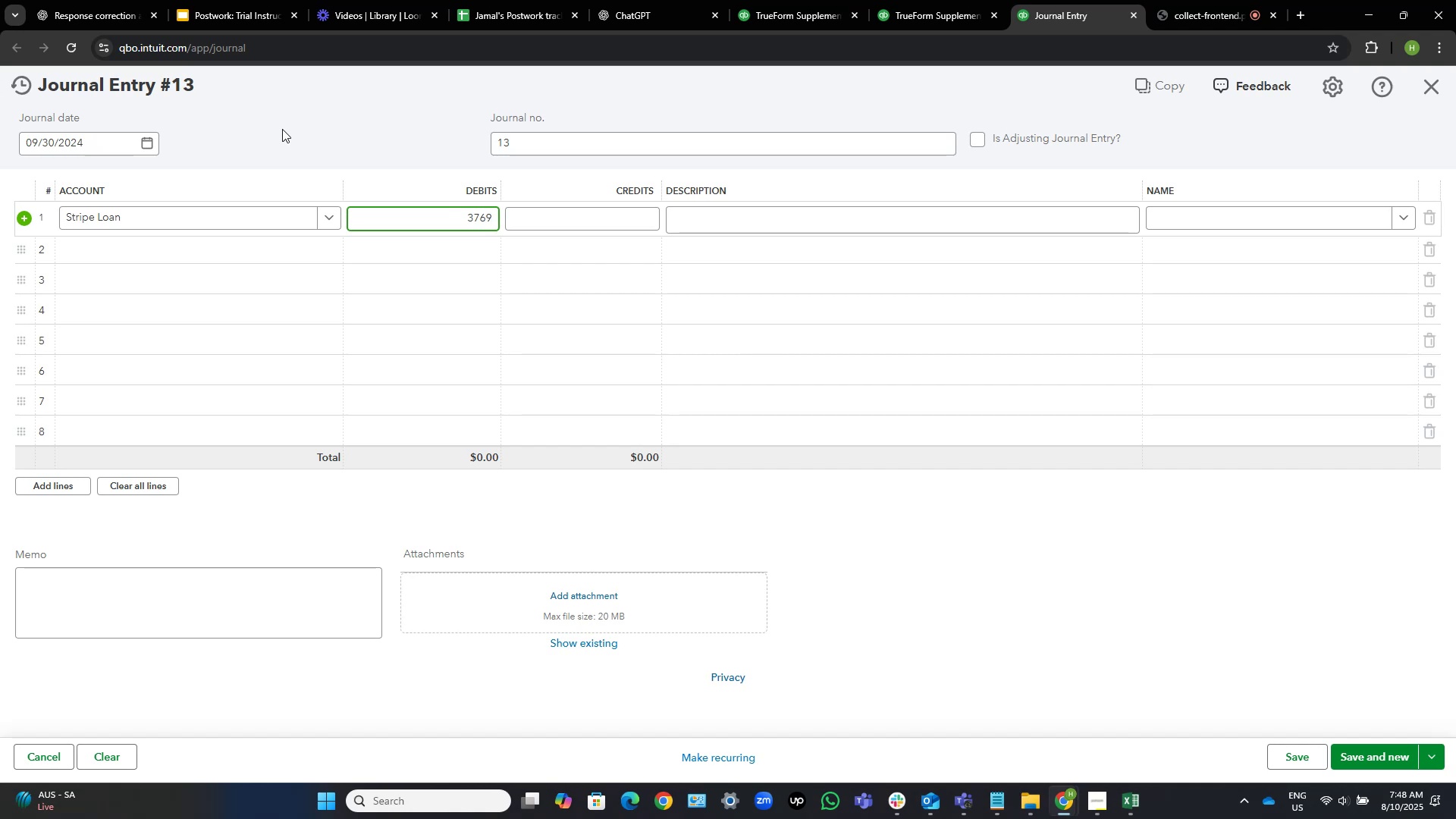 
key(Tab)
key(Tab)
type(repaymnt to stripe loan)
 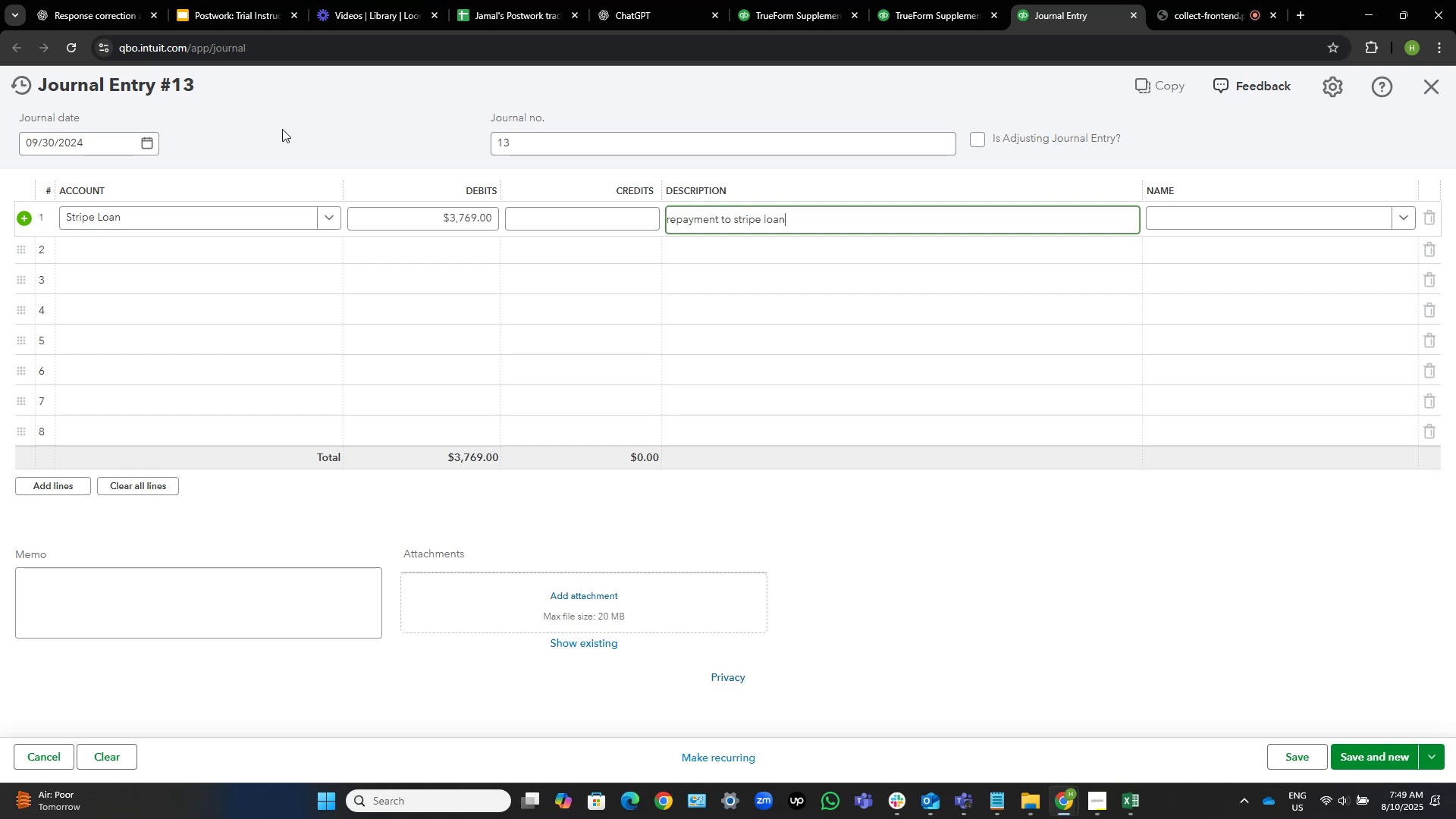 
left_click([991, 0])
 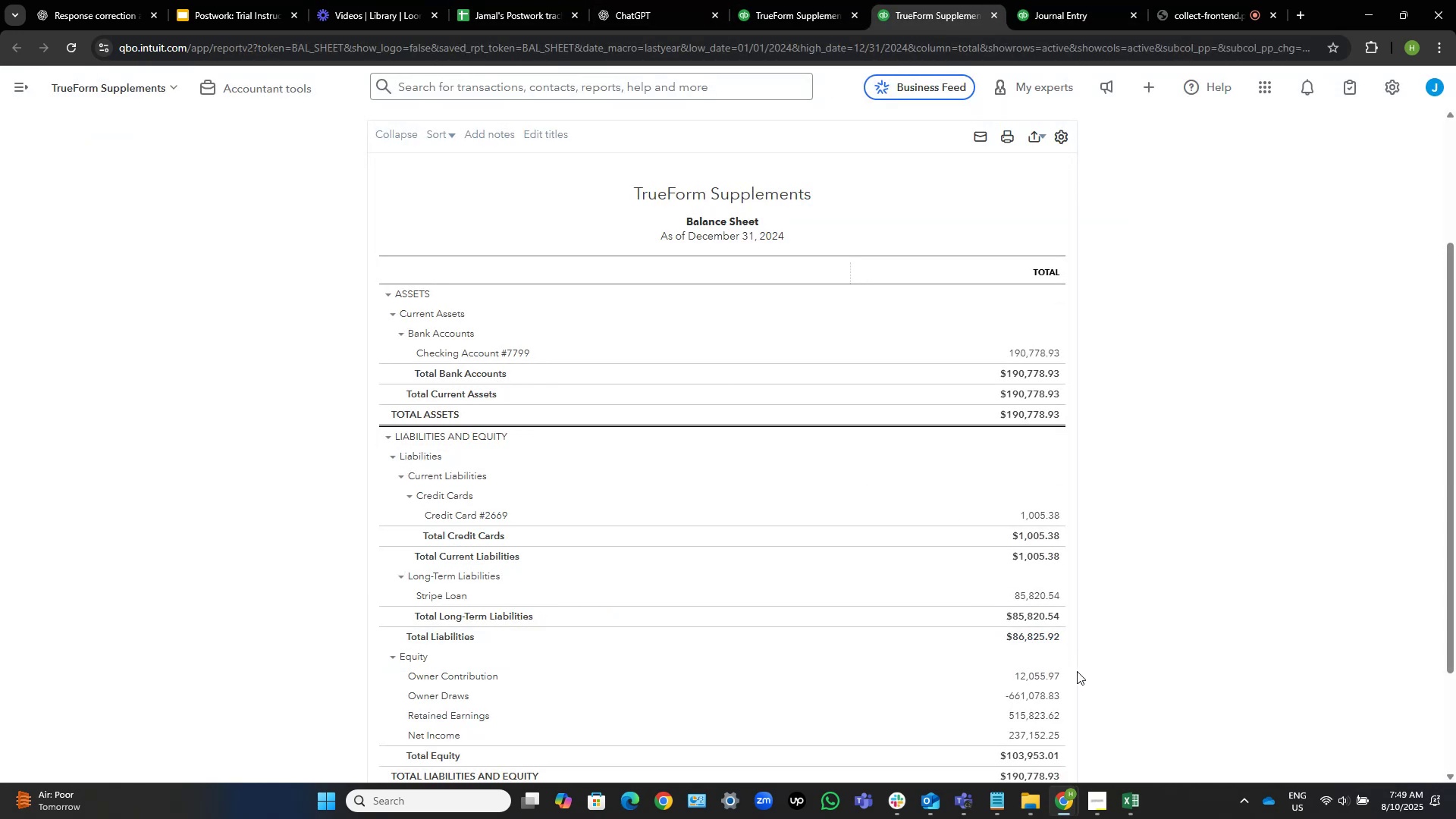 
left_click([1036, 698])
 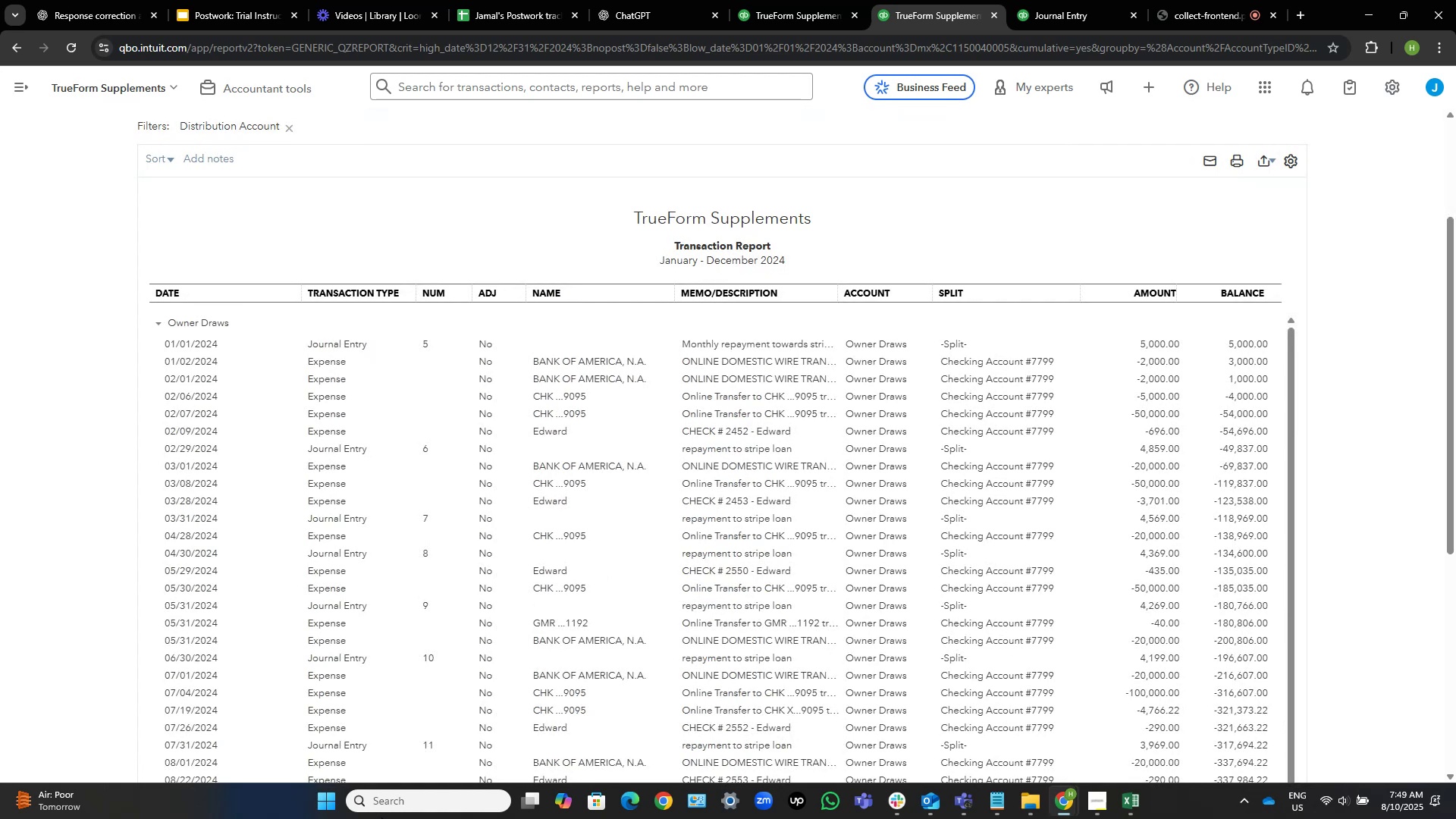 
wait(15.96)
 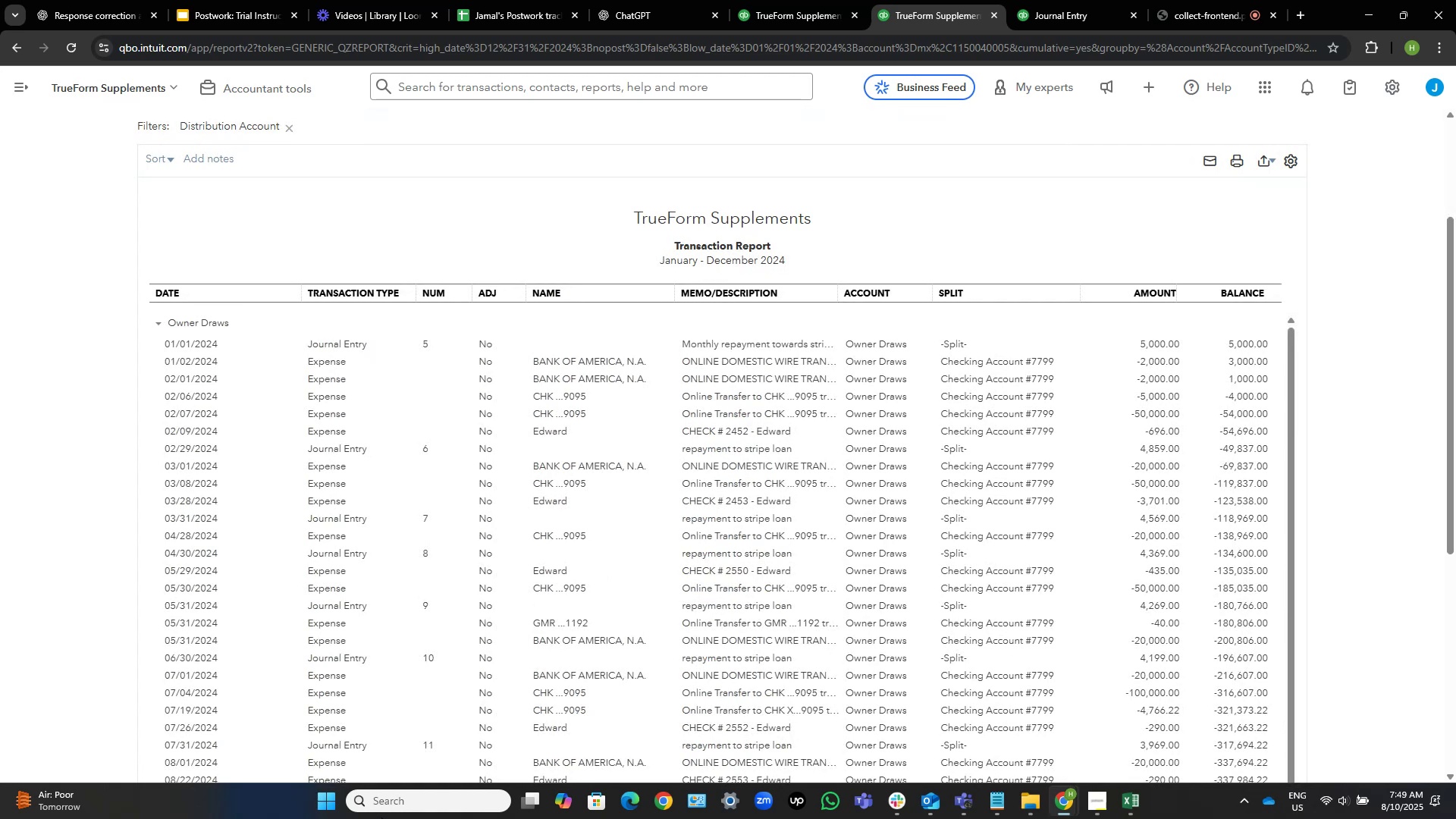 
scroll: coordinate [381, 817], scroll_direction: down, amount: 1.0
 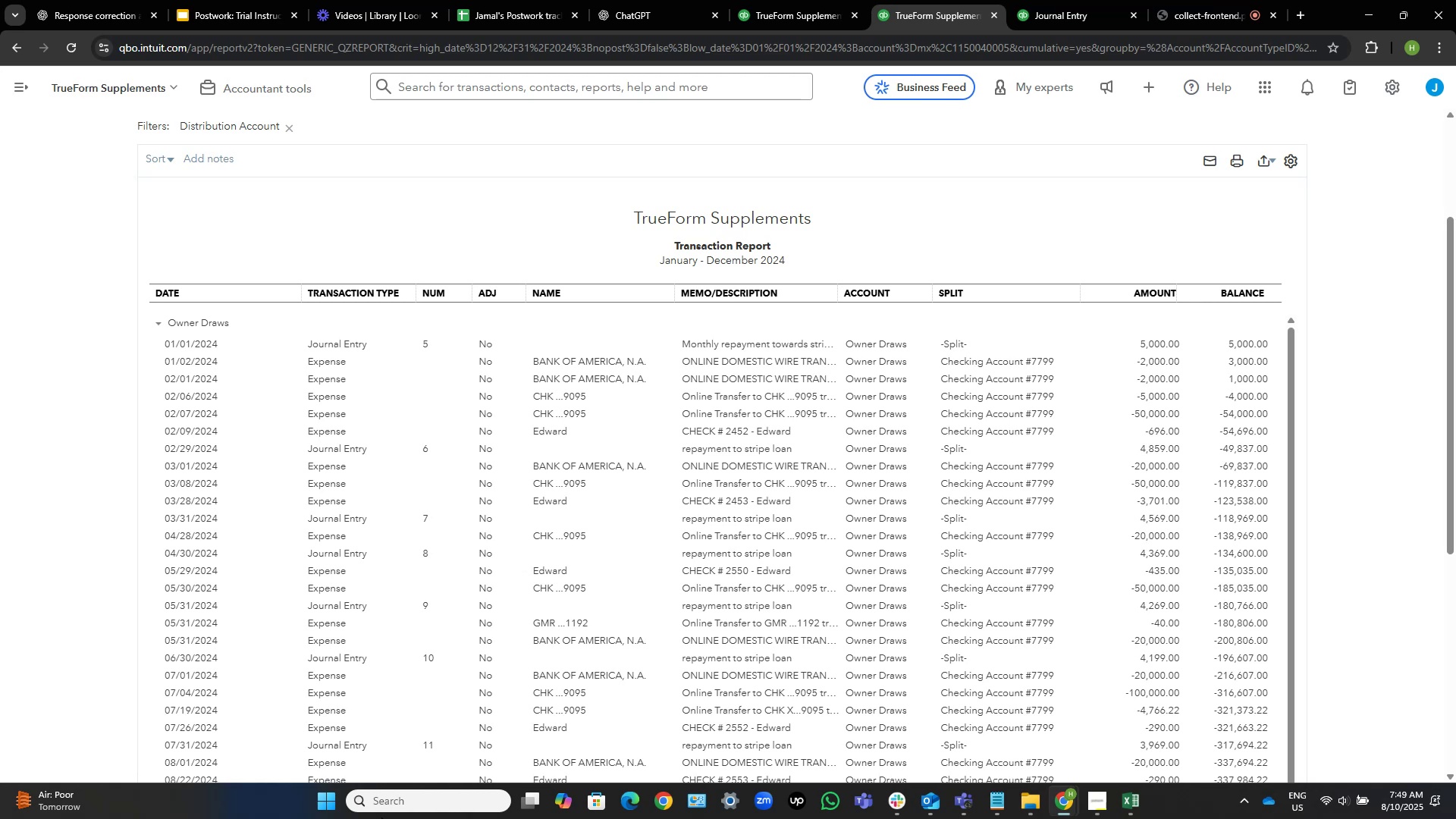 
scroll: coordinate [381, 817], scroll_direction: up, amount: 22.0
 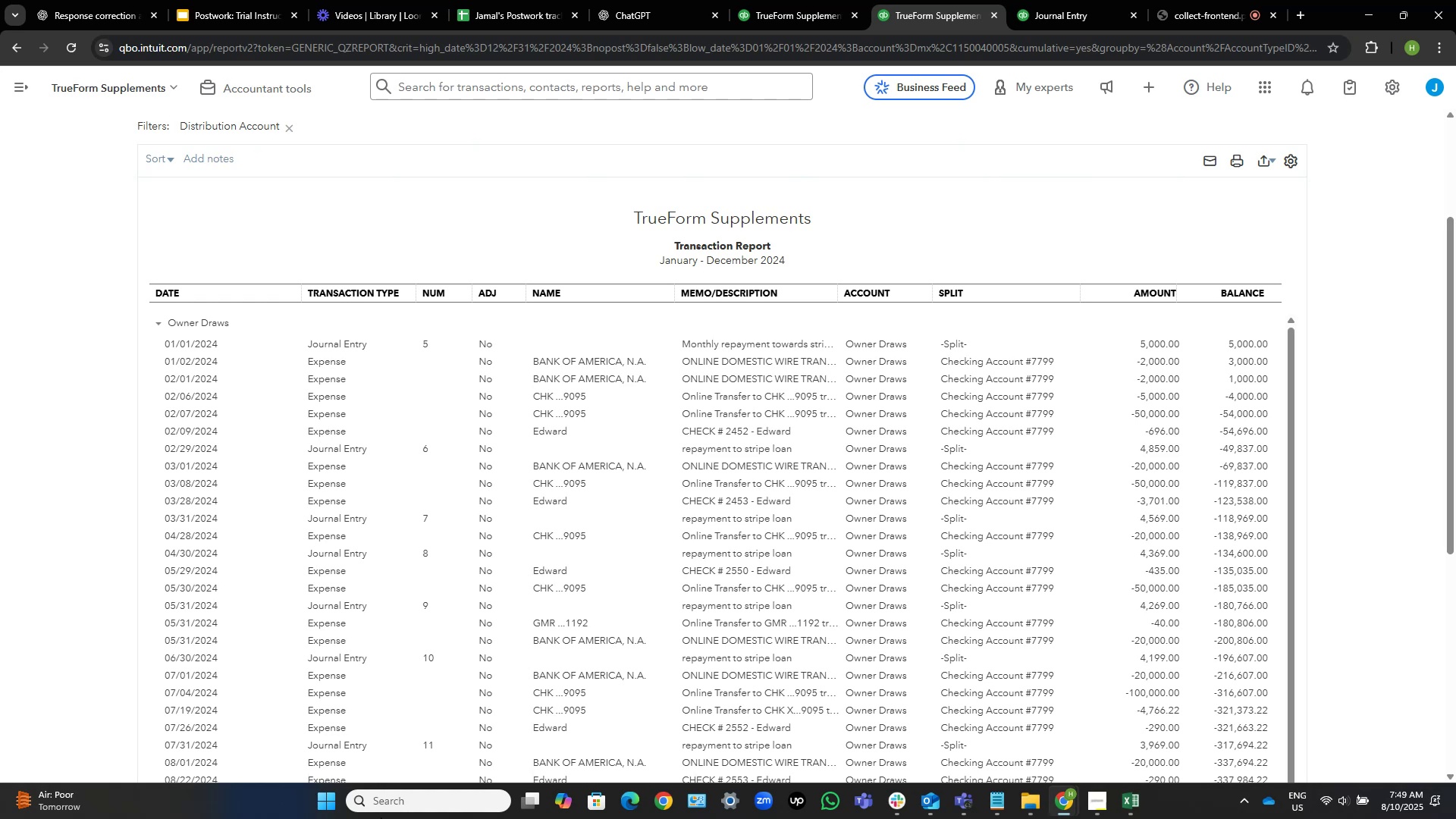 
scroll: coordinate [381, 817], scroll_direction: down, amount: 16.0
 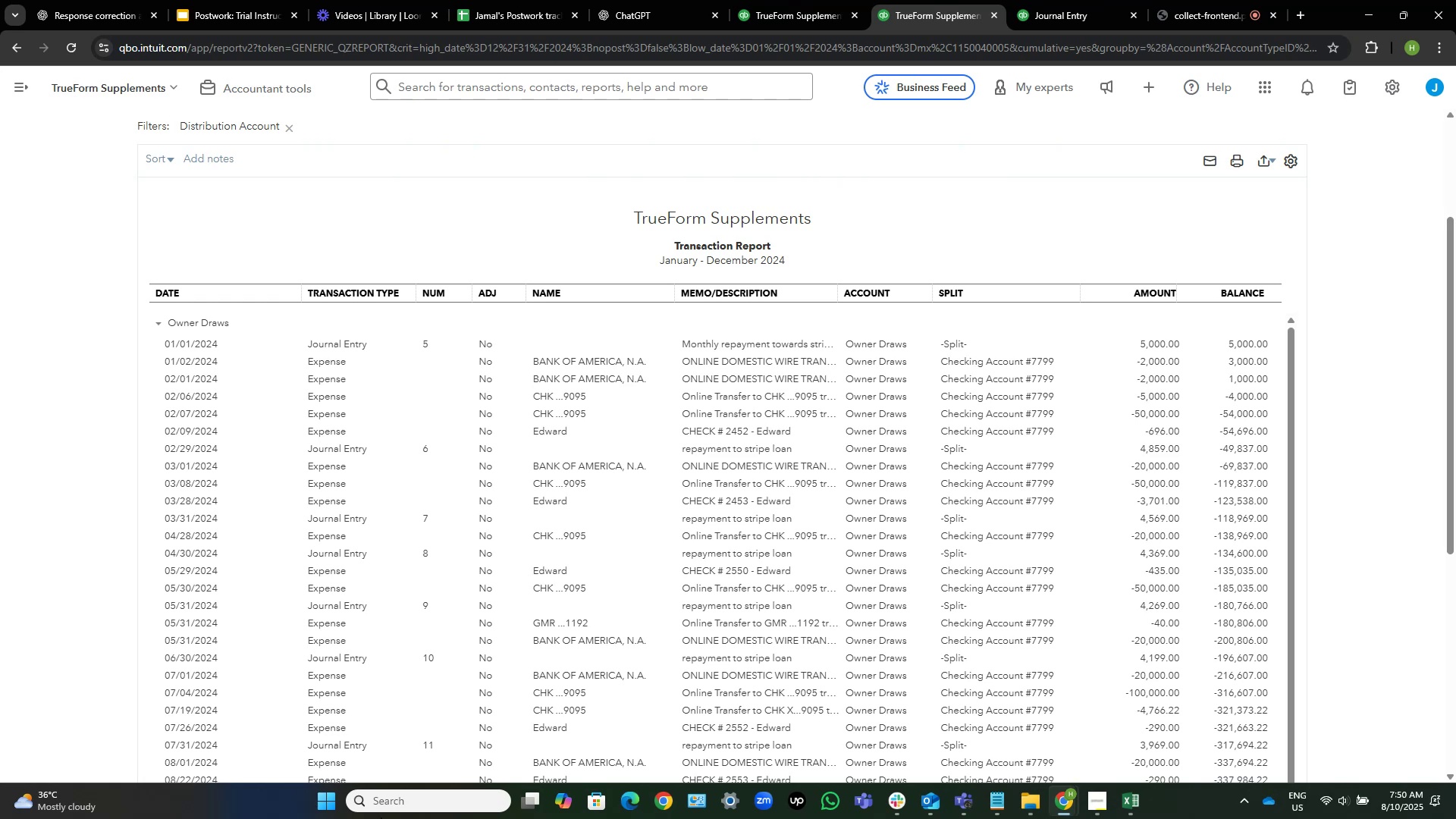 
scroll: coordinate [381, 817], scroll_direction: none, amount: 0.0
 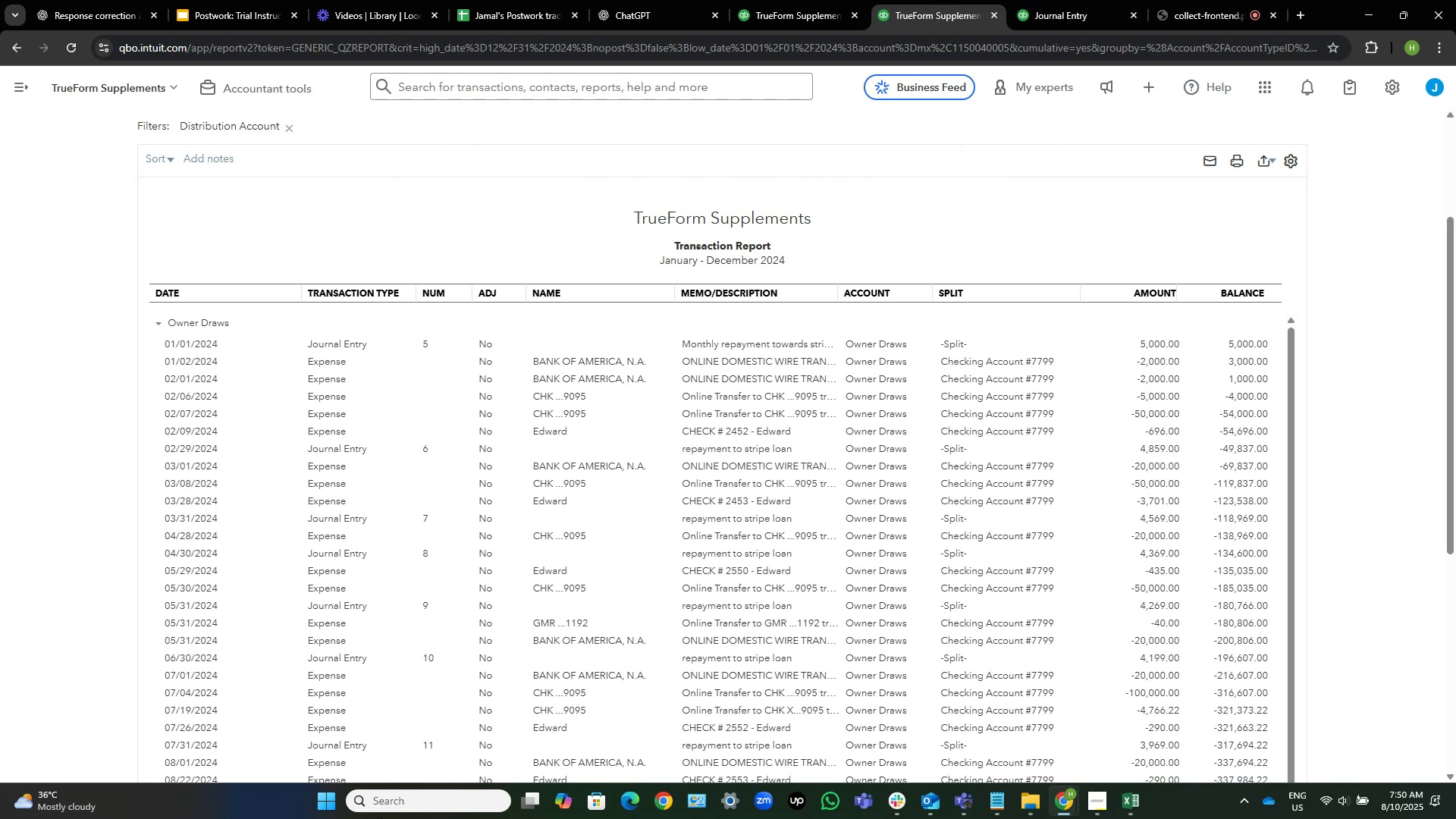 
scroll: coordinate [381, 817], scroll_direction: up, amount: 8.0
 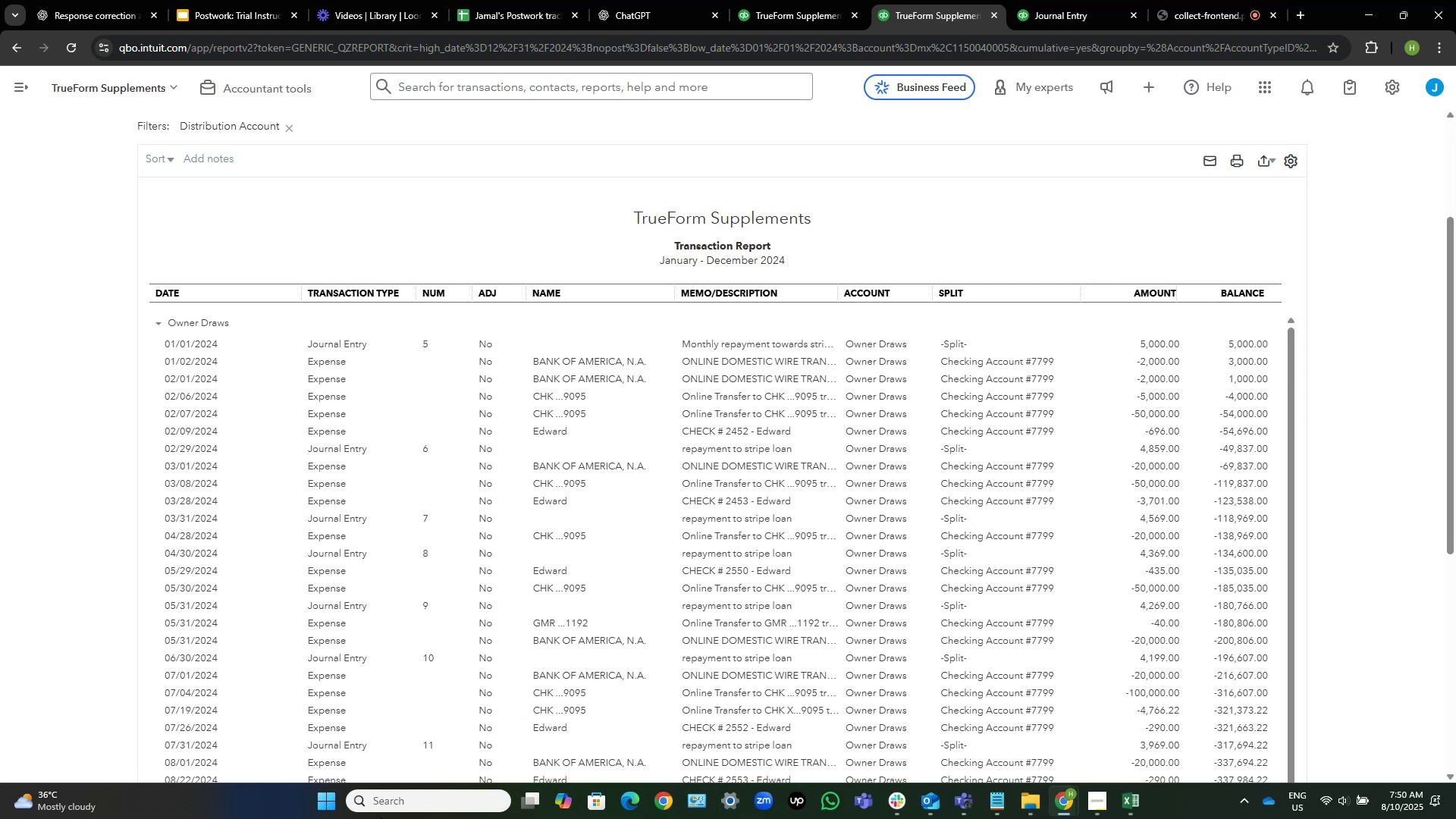 
scroll: coordinate [381, 817], scroll_direction: down, amount: 3.0
 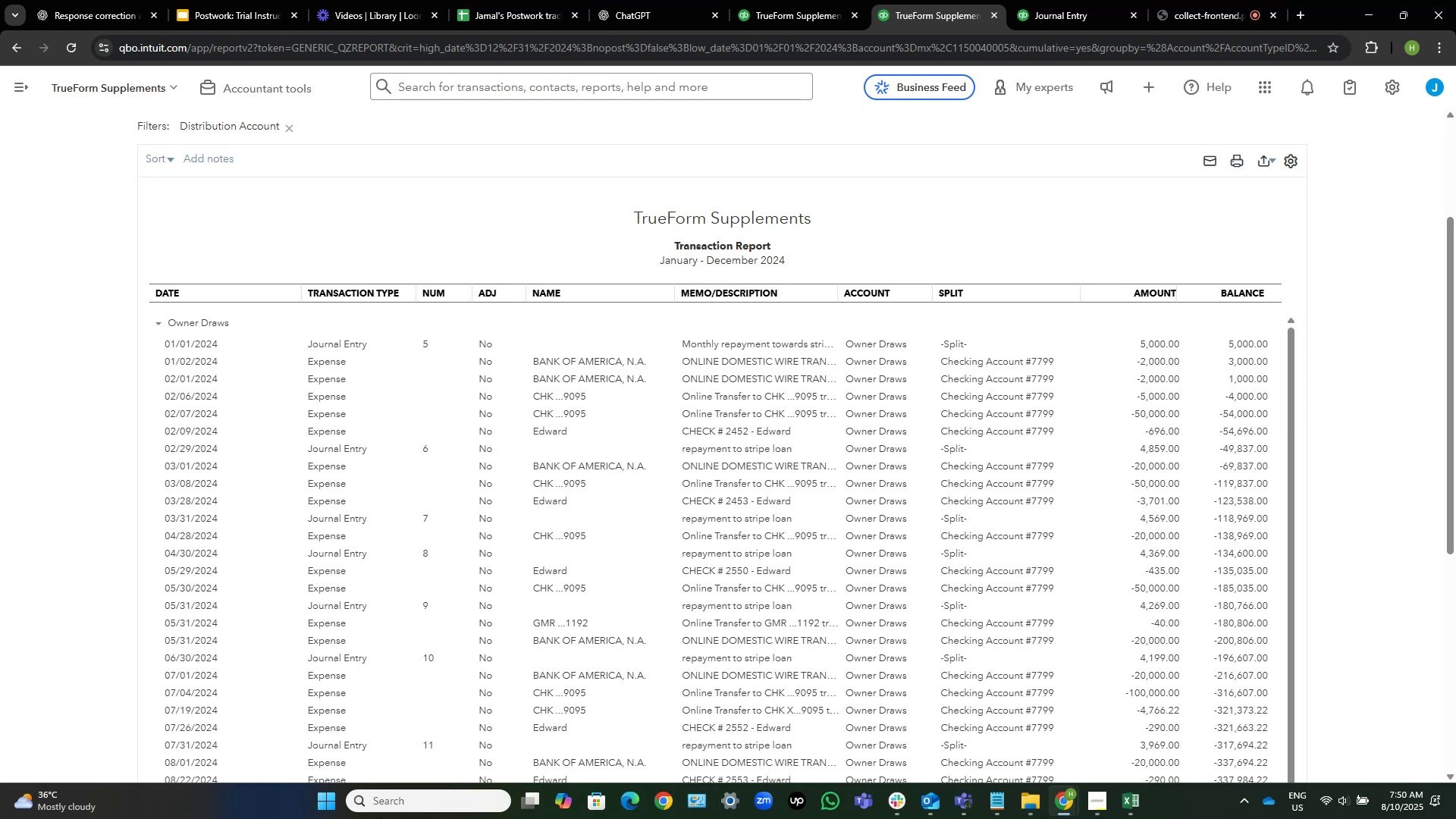 
scroll: coordinate [381, 817], scroll_direction: up, amount: 9.0
 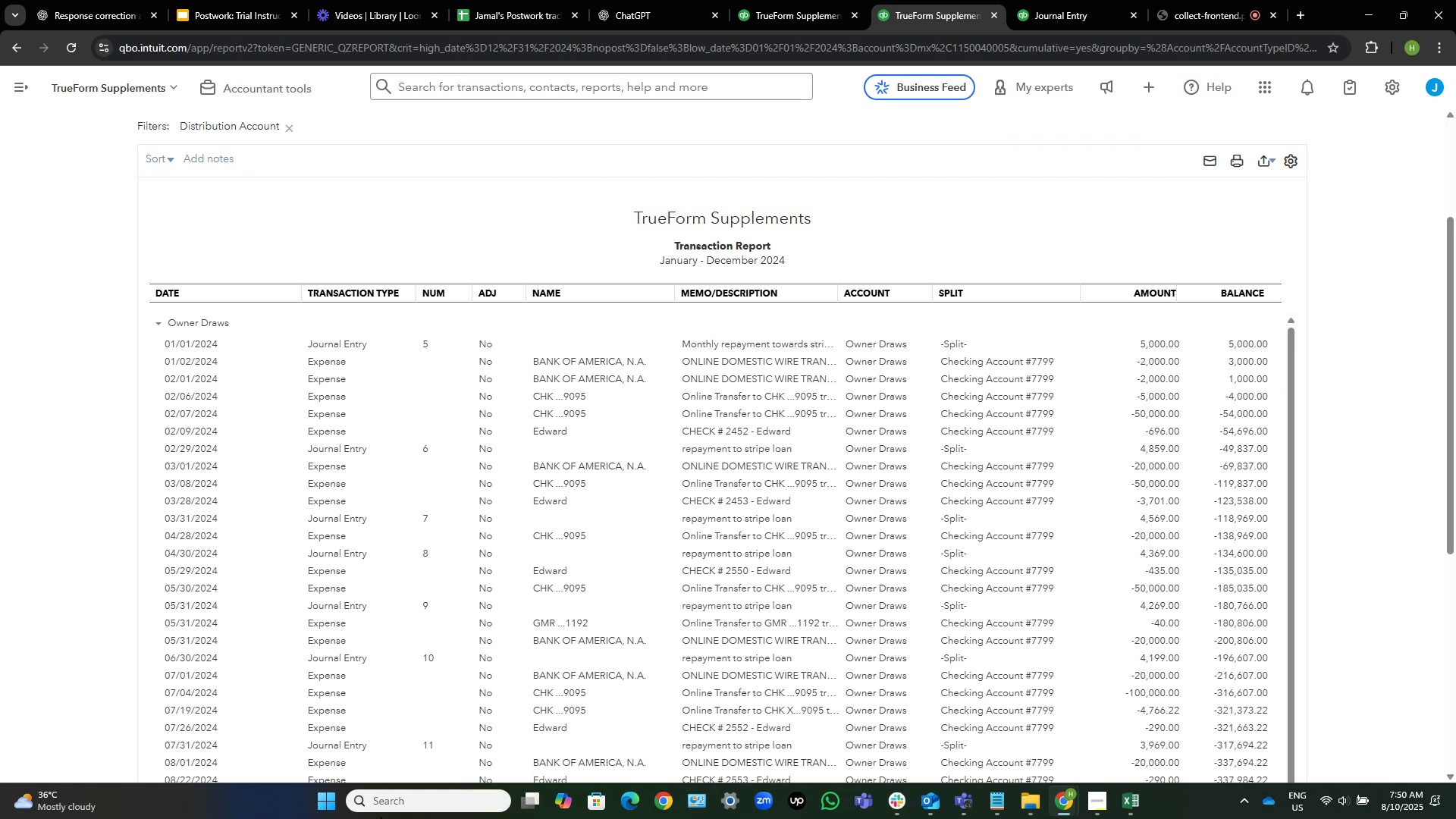 
scroll: coordinate [381, 817], scroll_direction: down, amount: 3.0
 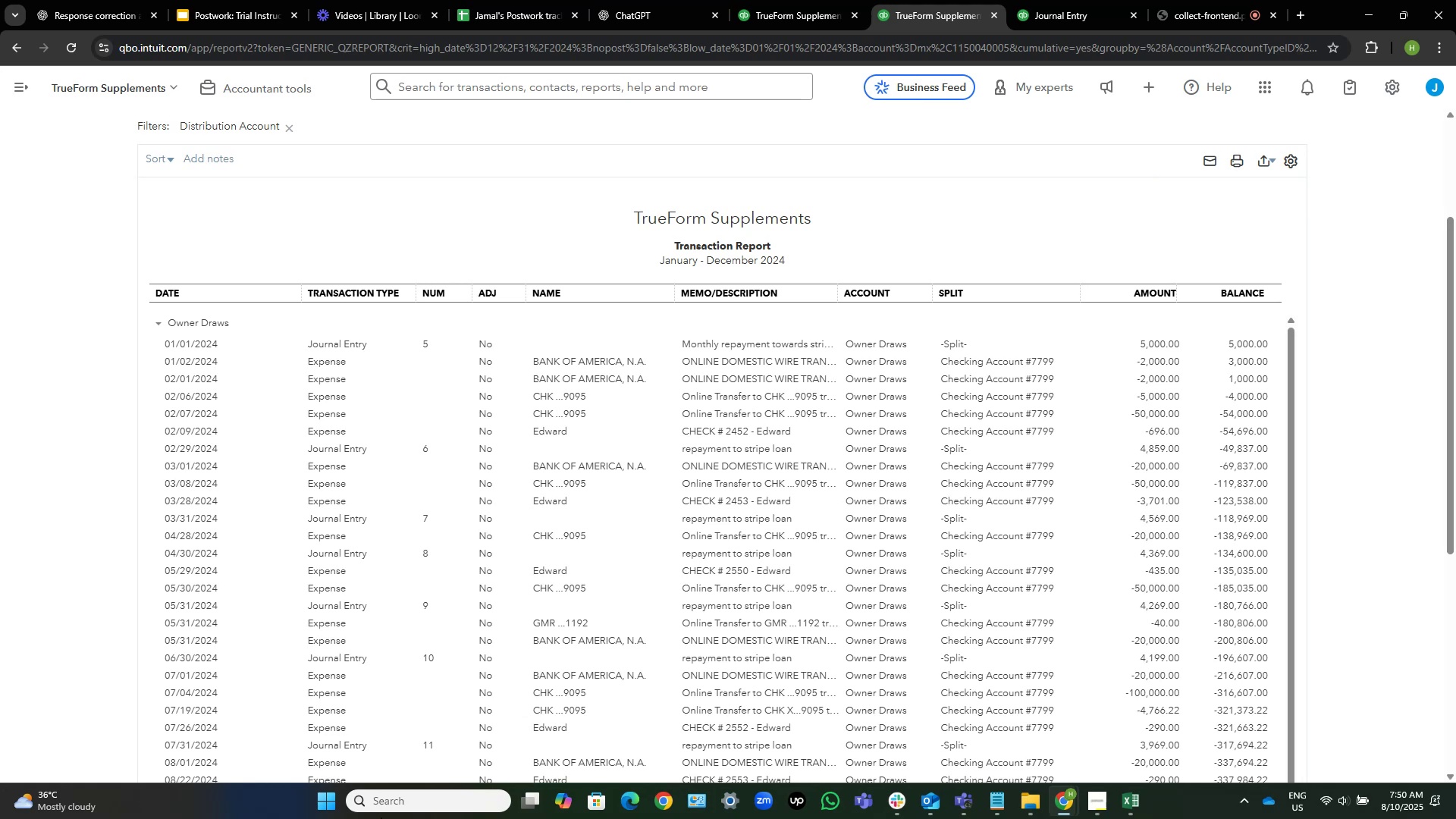 
wait(24.69)
 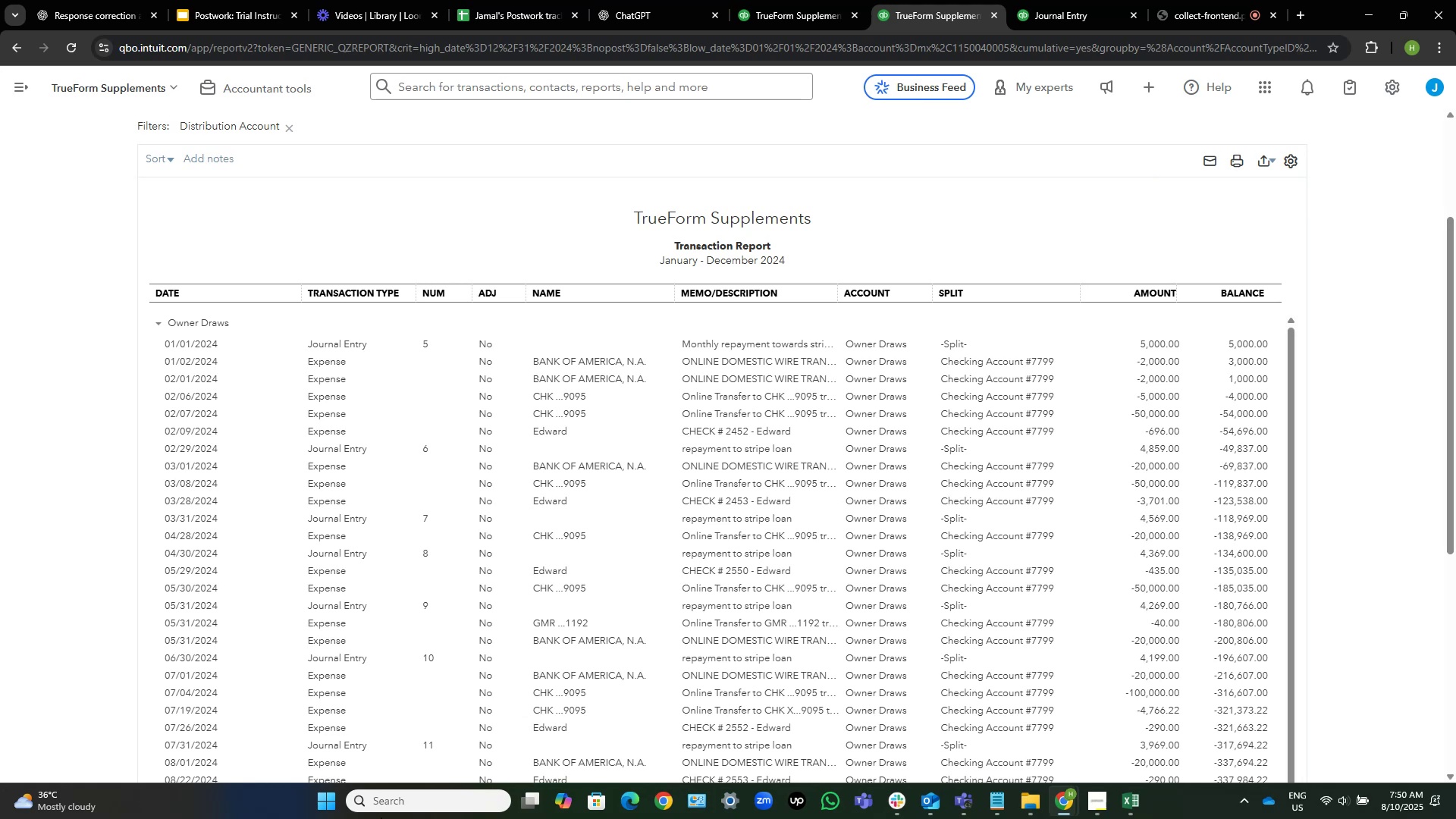 
scroll: coordinate [381, 817], scroll_direction: up, amount: 31.0
 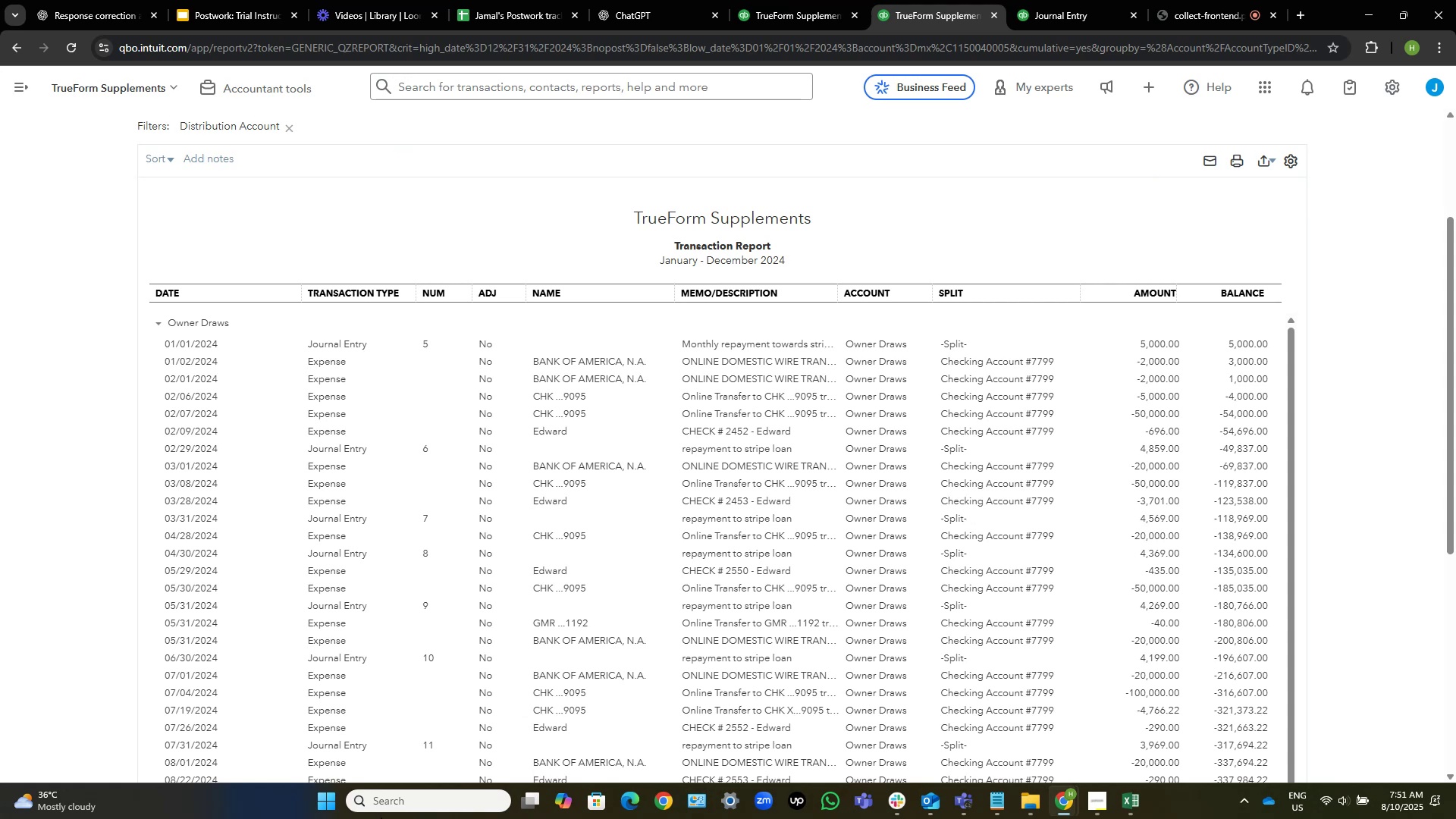 
wait(8.9)
 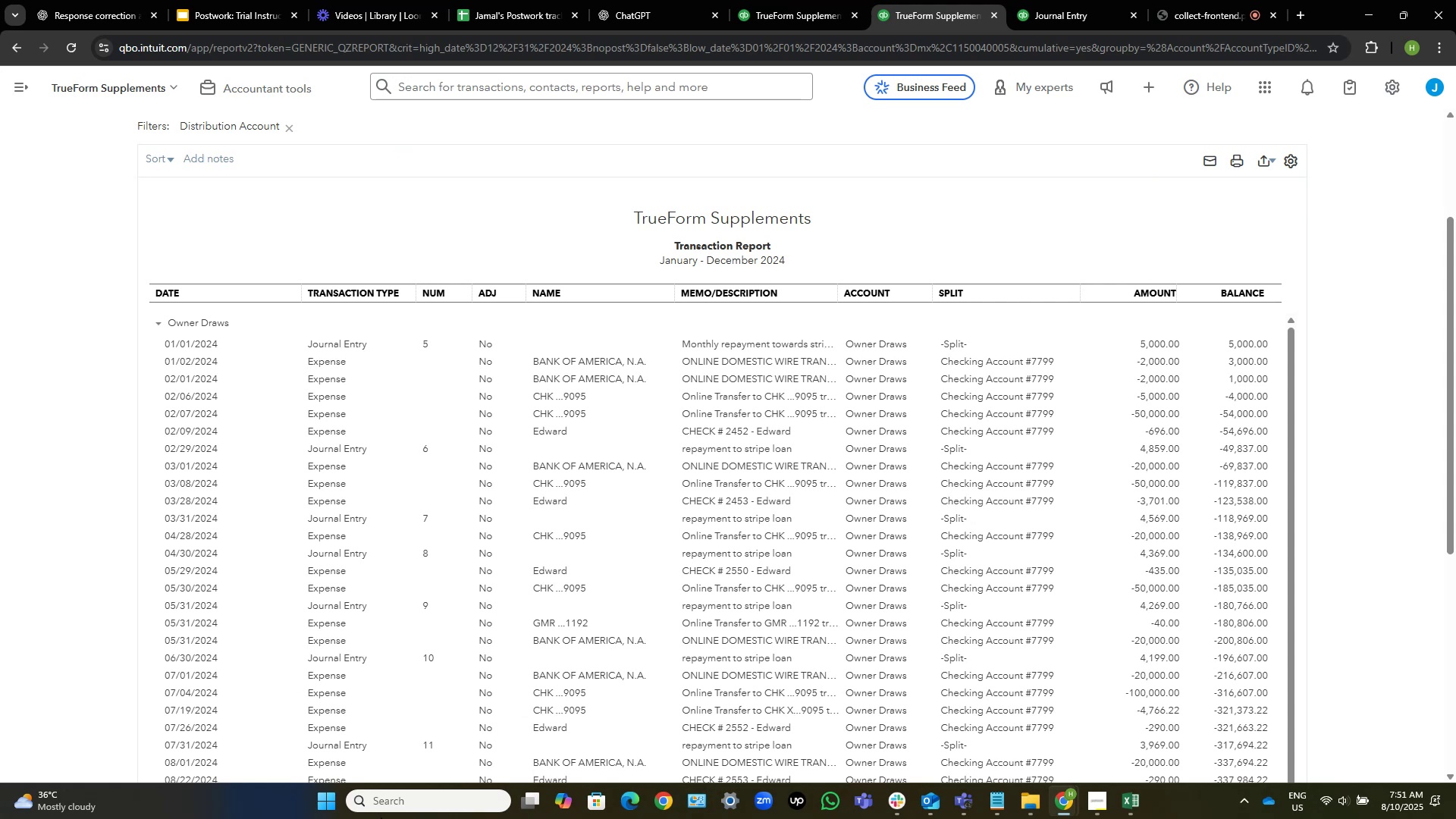 
scroll: coordinate [656, 265], scroll_direction: down, amount: 11.0
 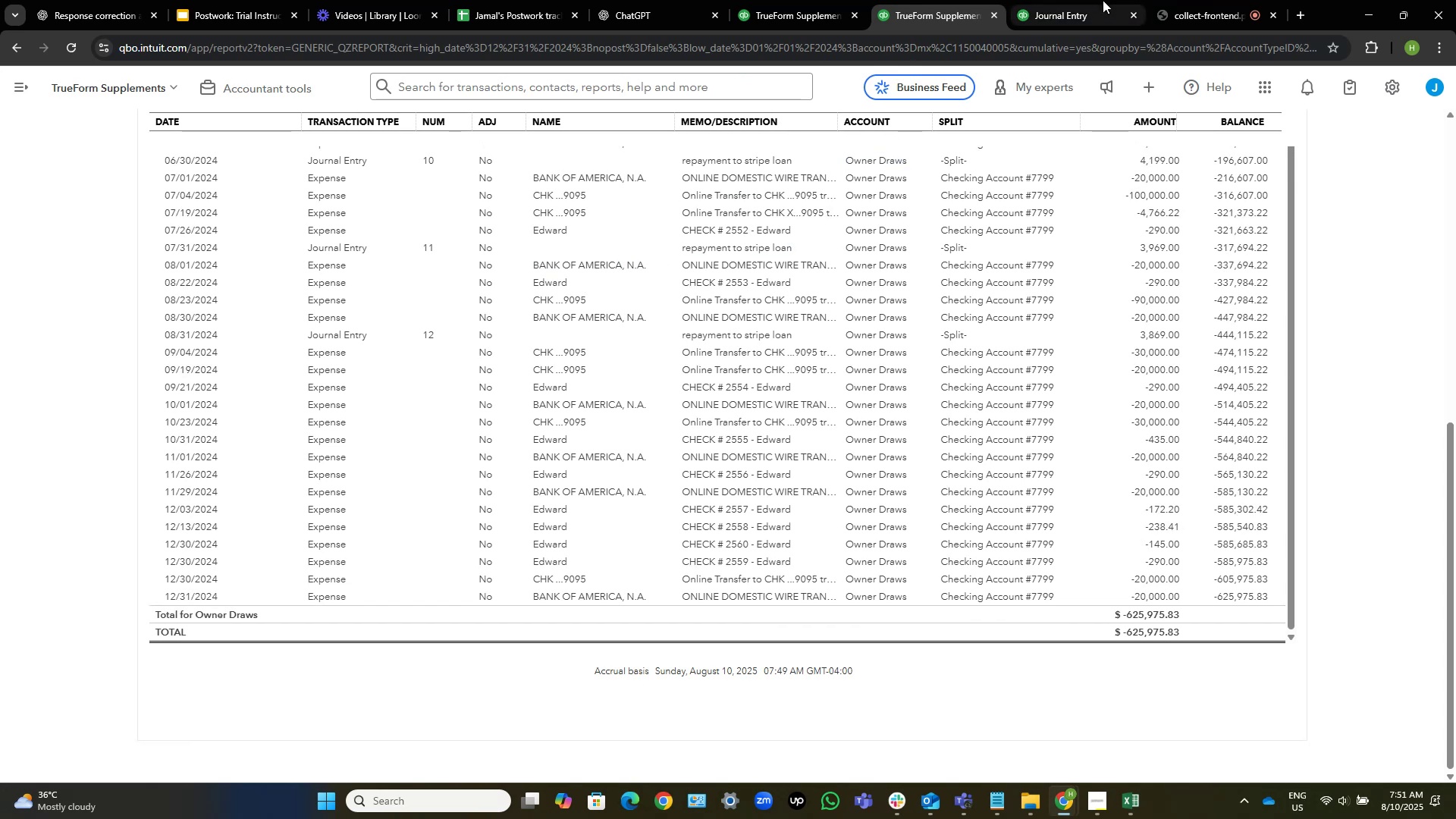 
left_click([1090, 0])
 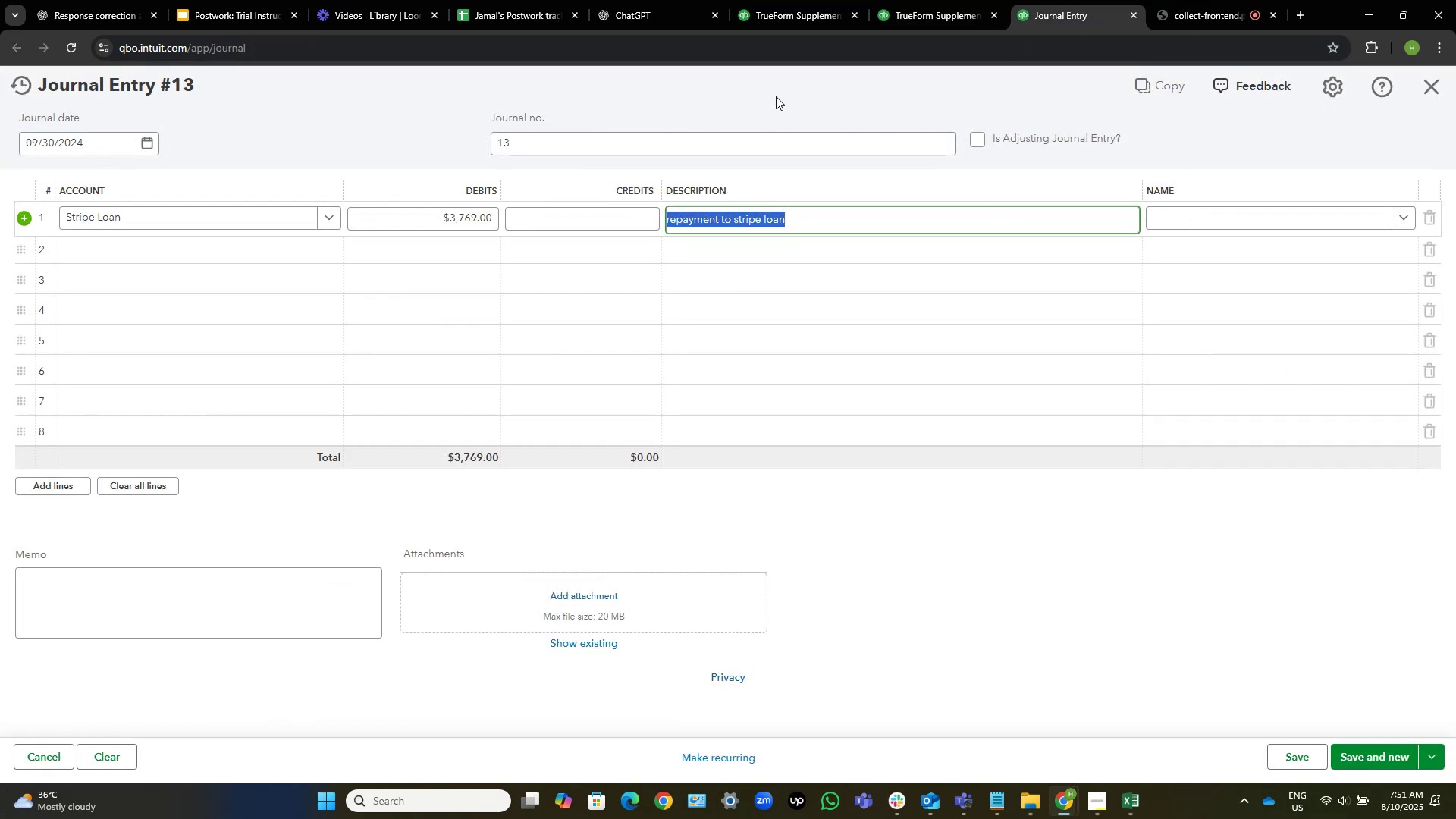 
key(Tab)
 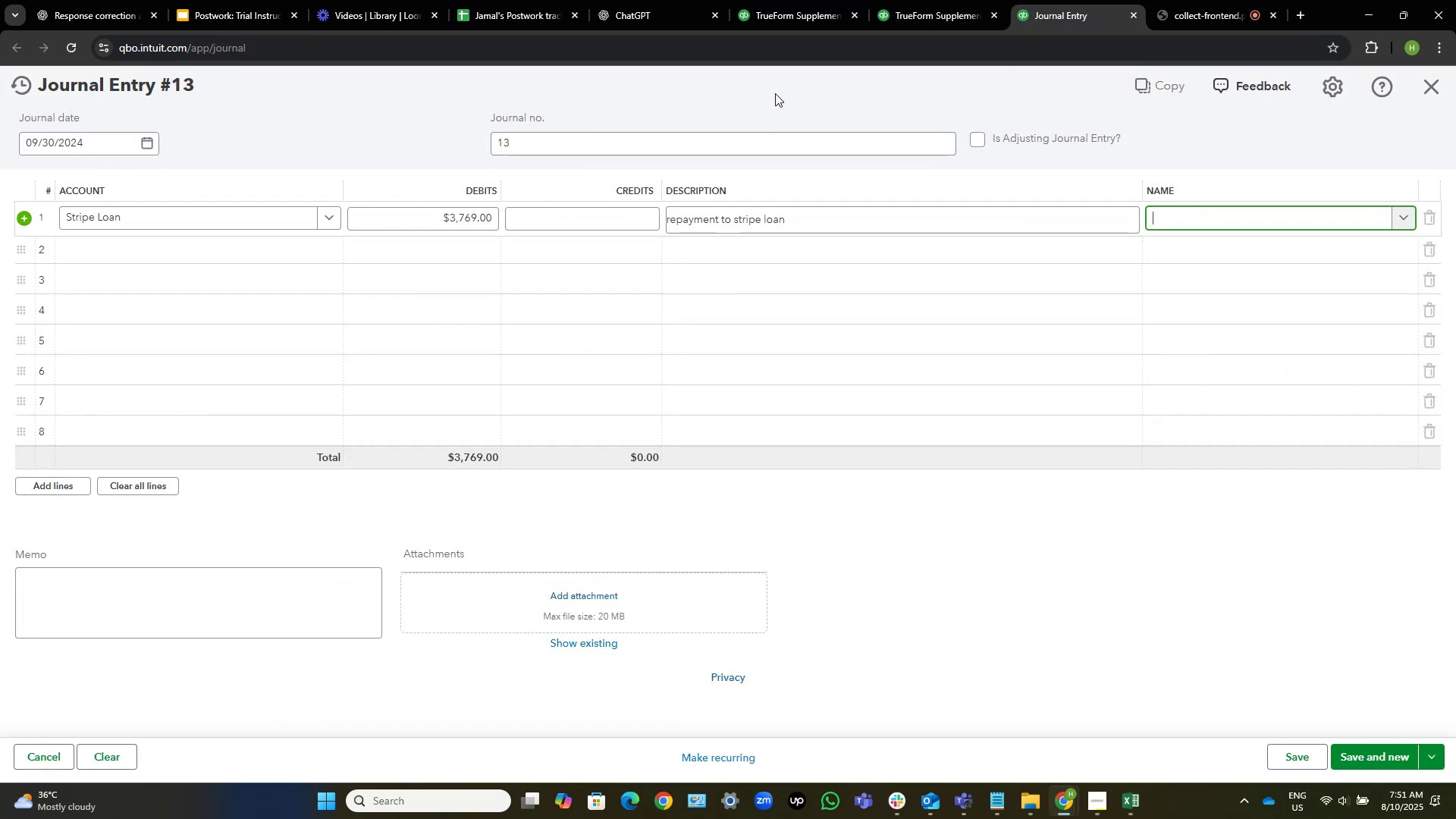 
key(Tab)
 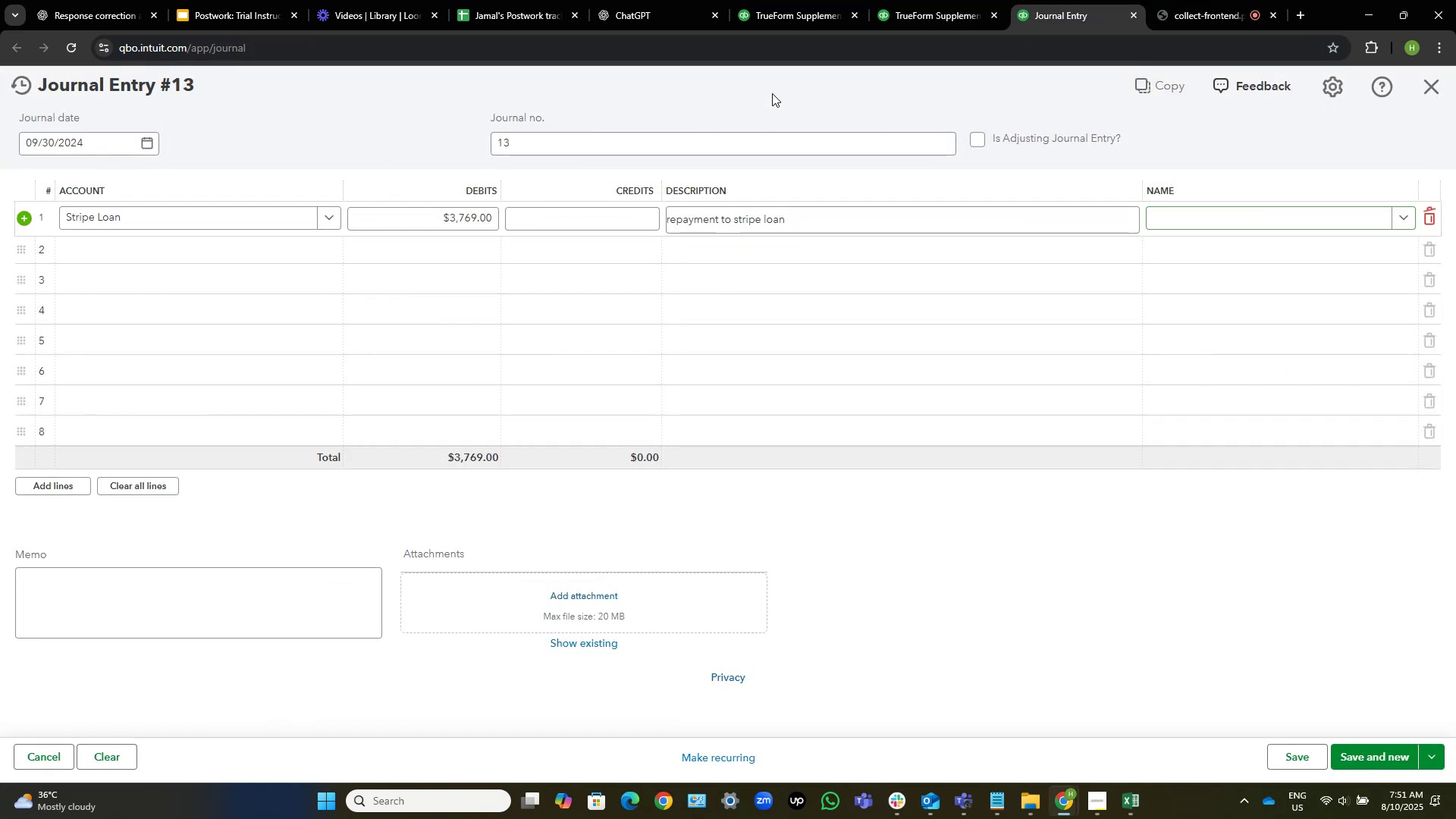 
key(Tab)
 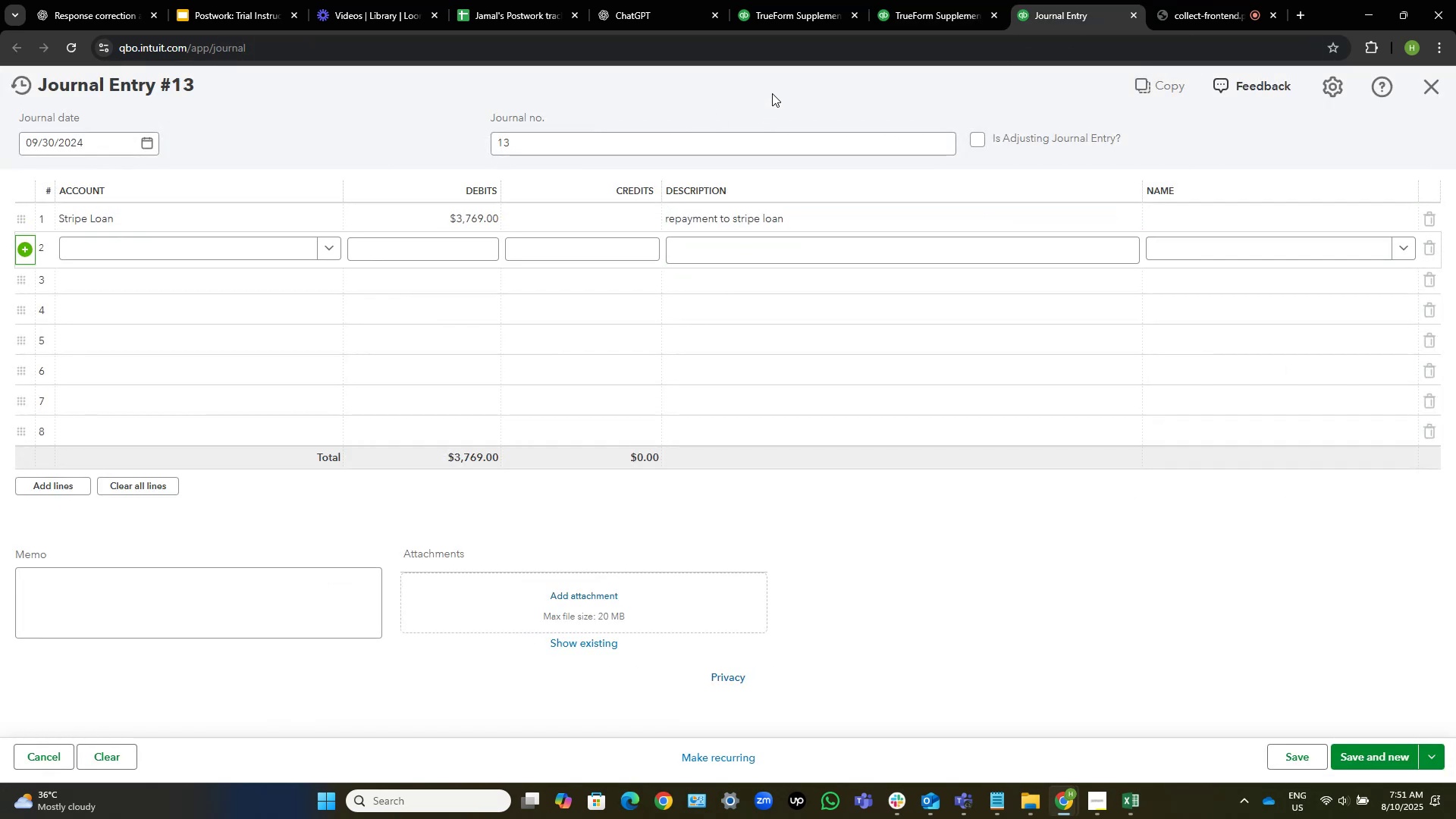 
key(Tab)
 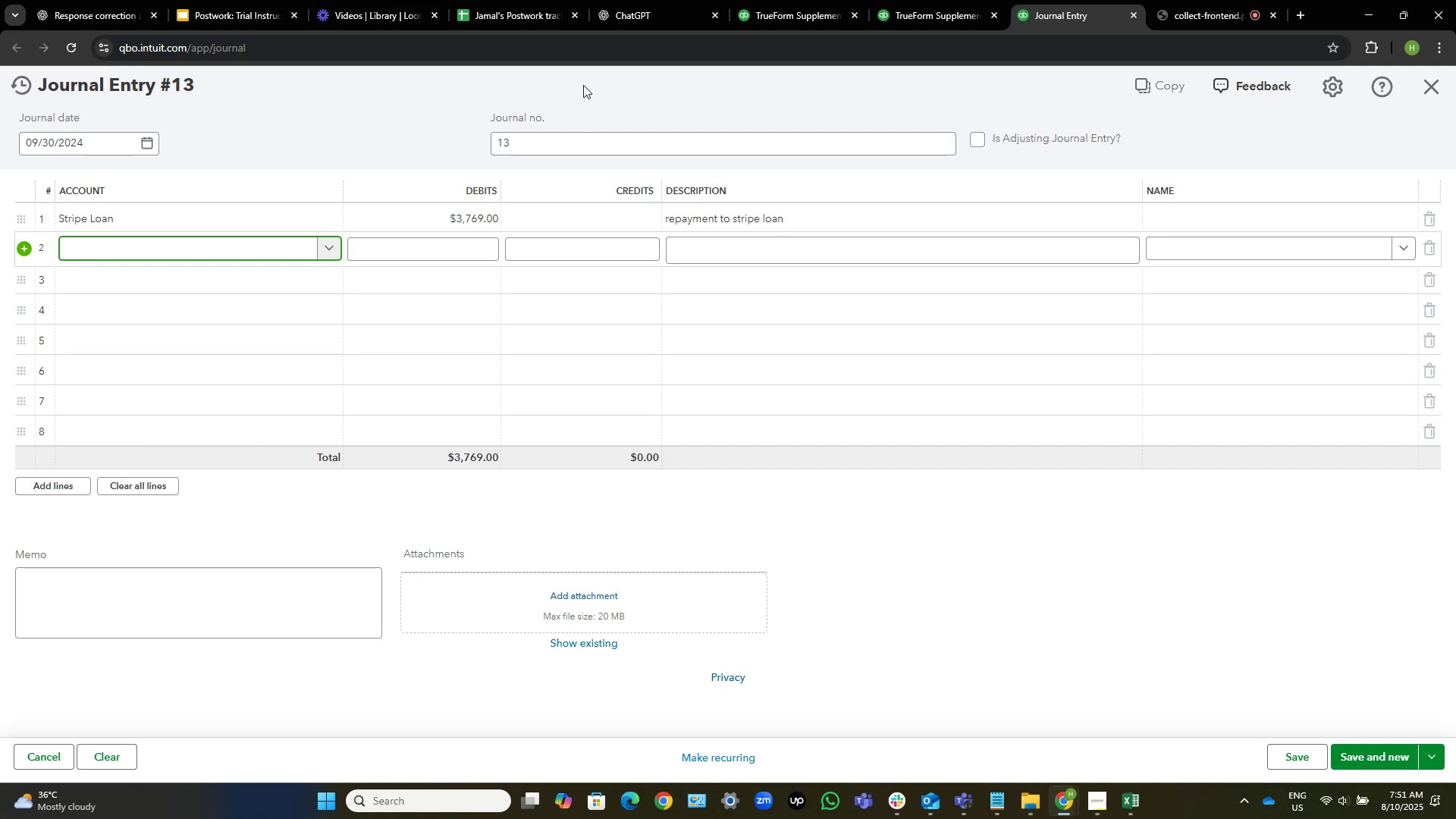 
wait(12.33)
 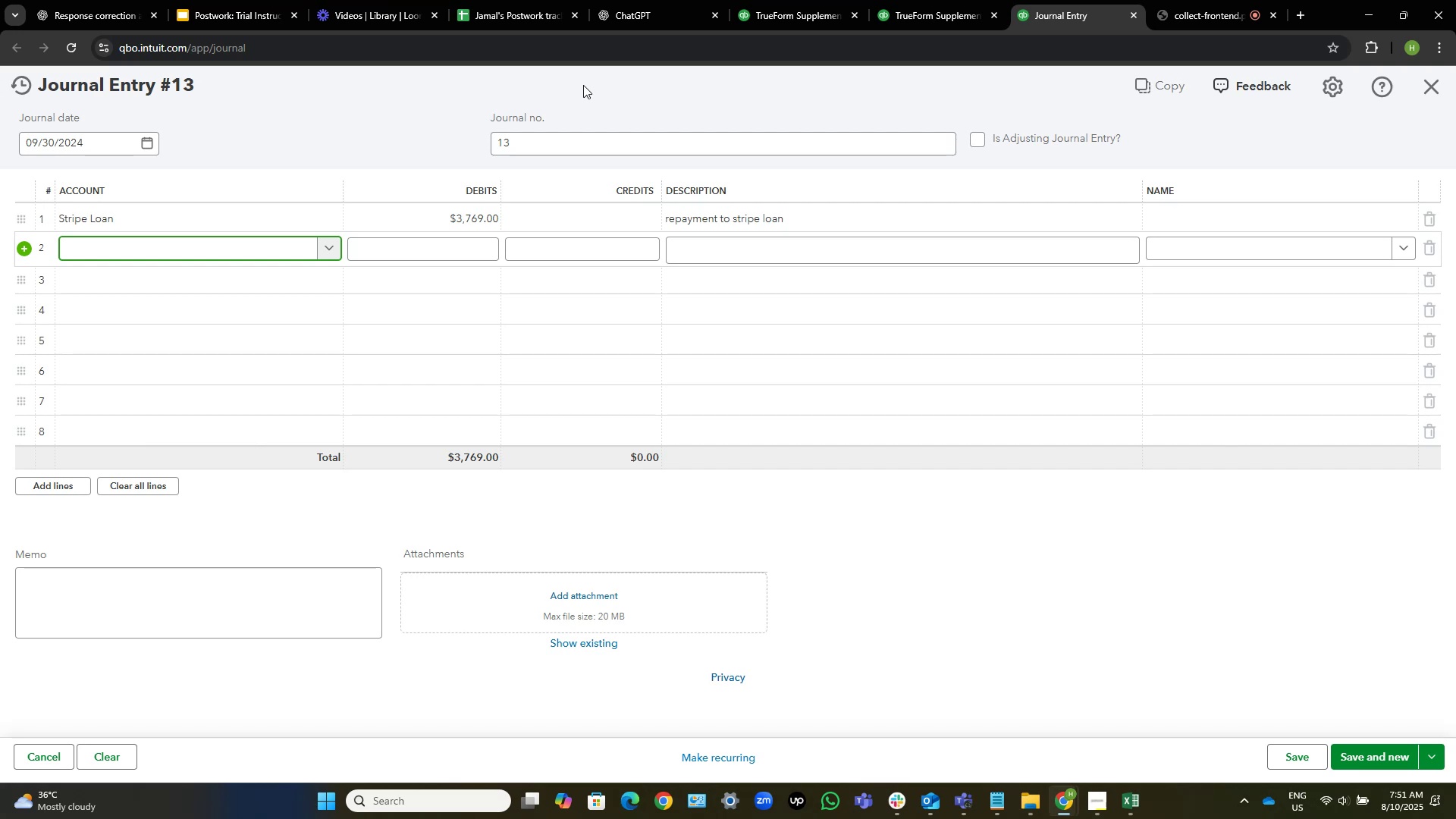 
type(owner )
 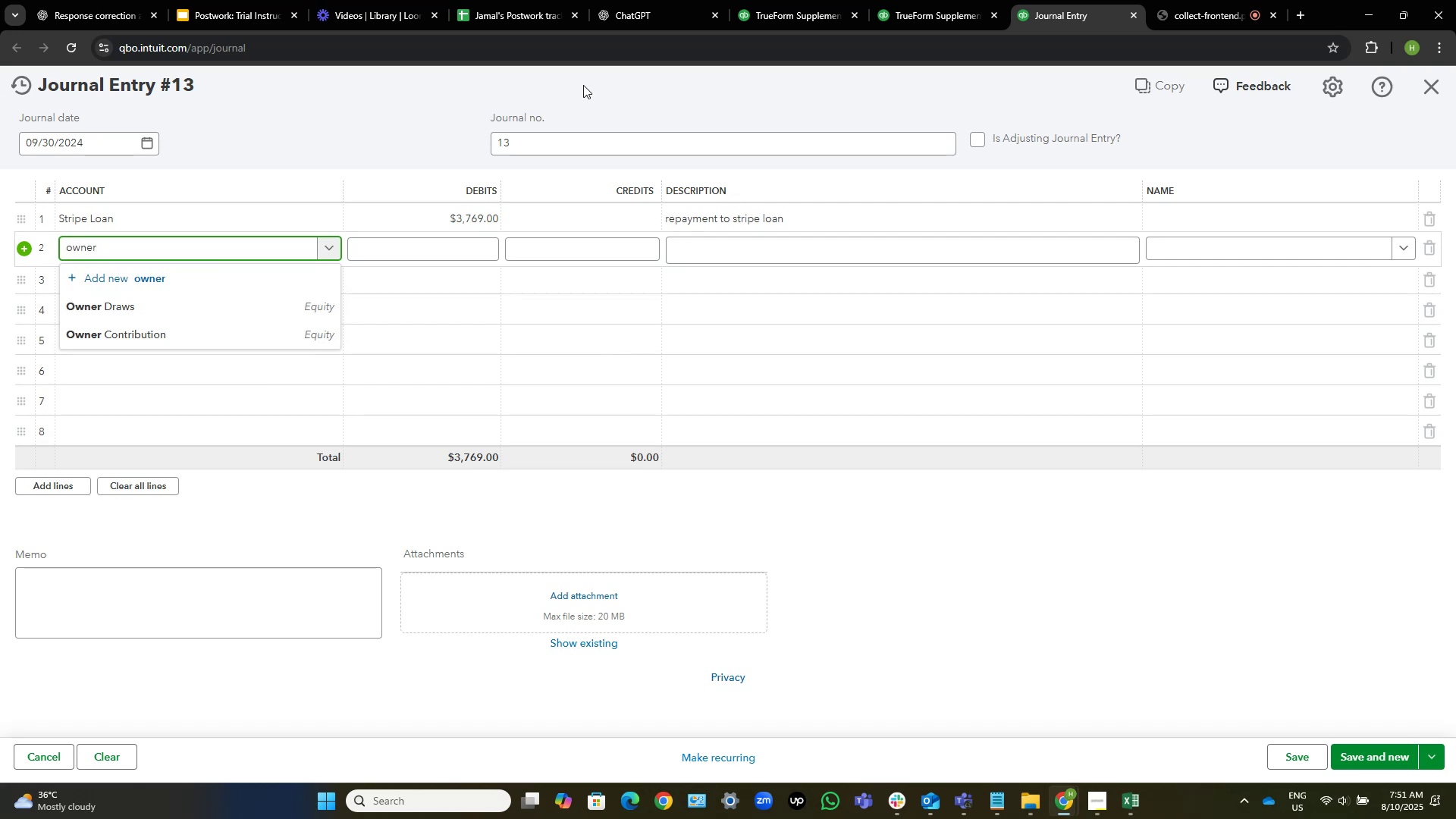 
key(ArrowDown)
 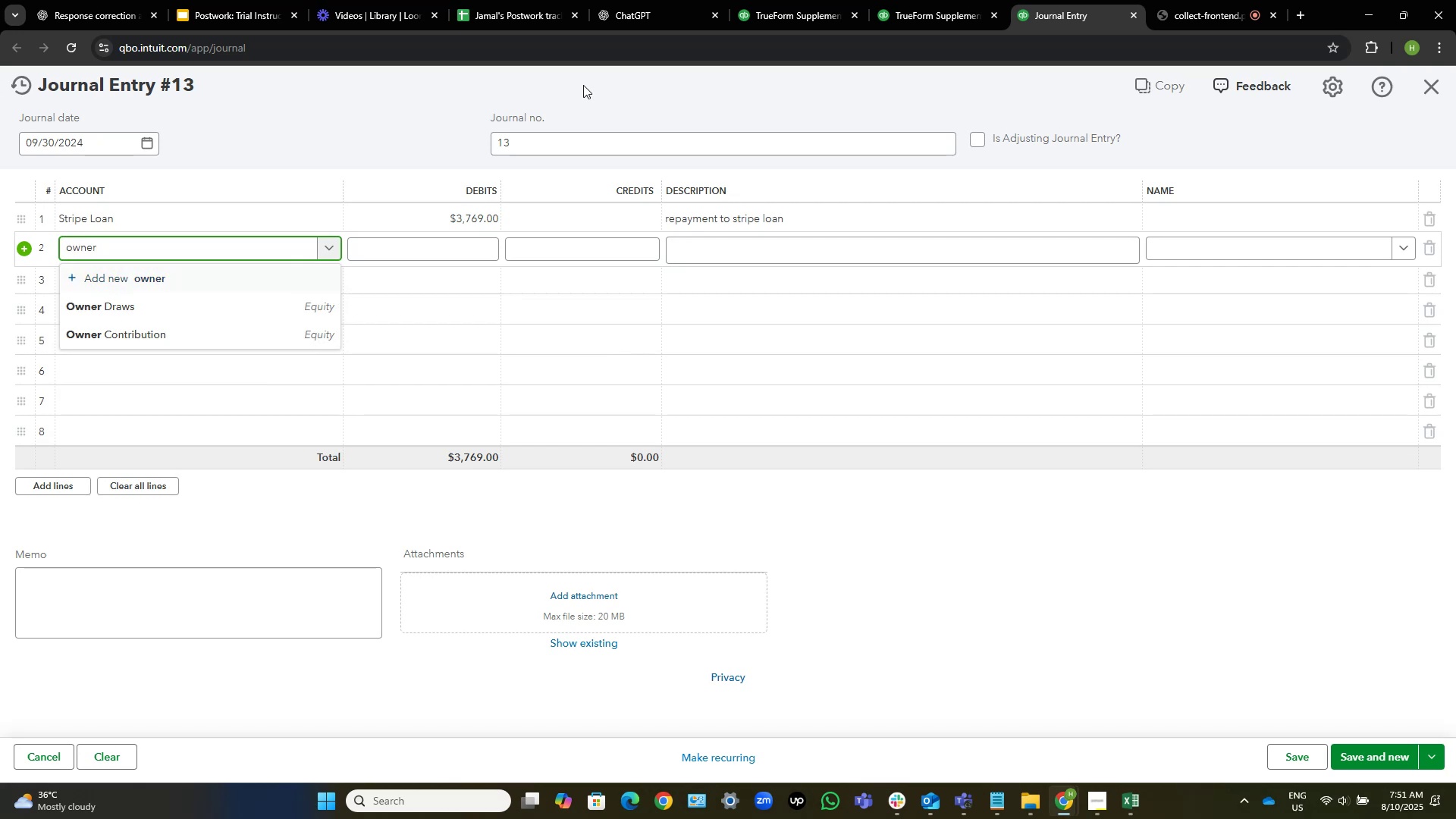 
key(ArrowDown)
 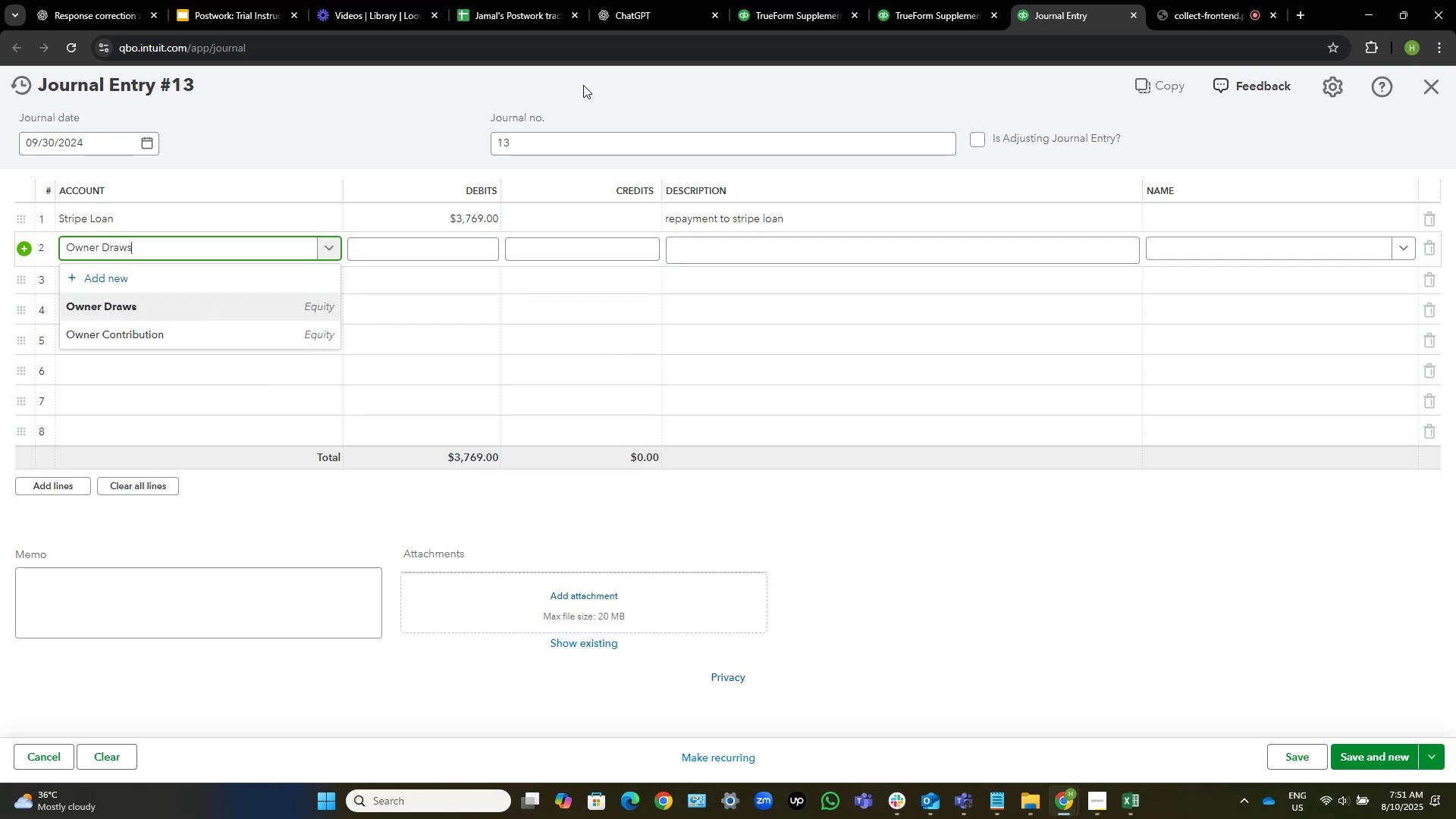 
key(NumpadEnter)
 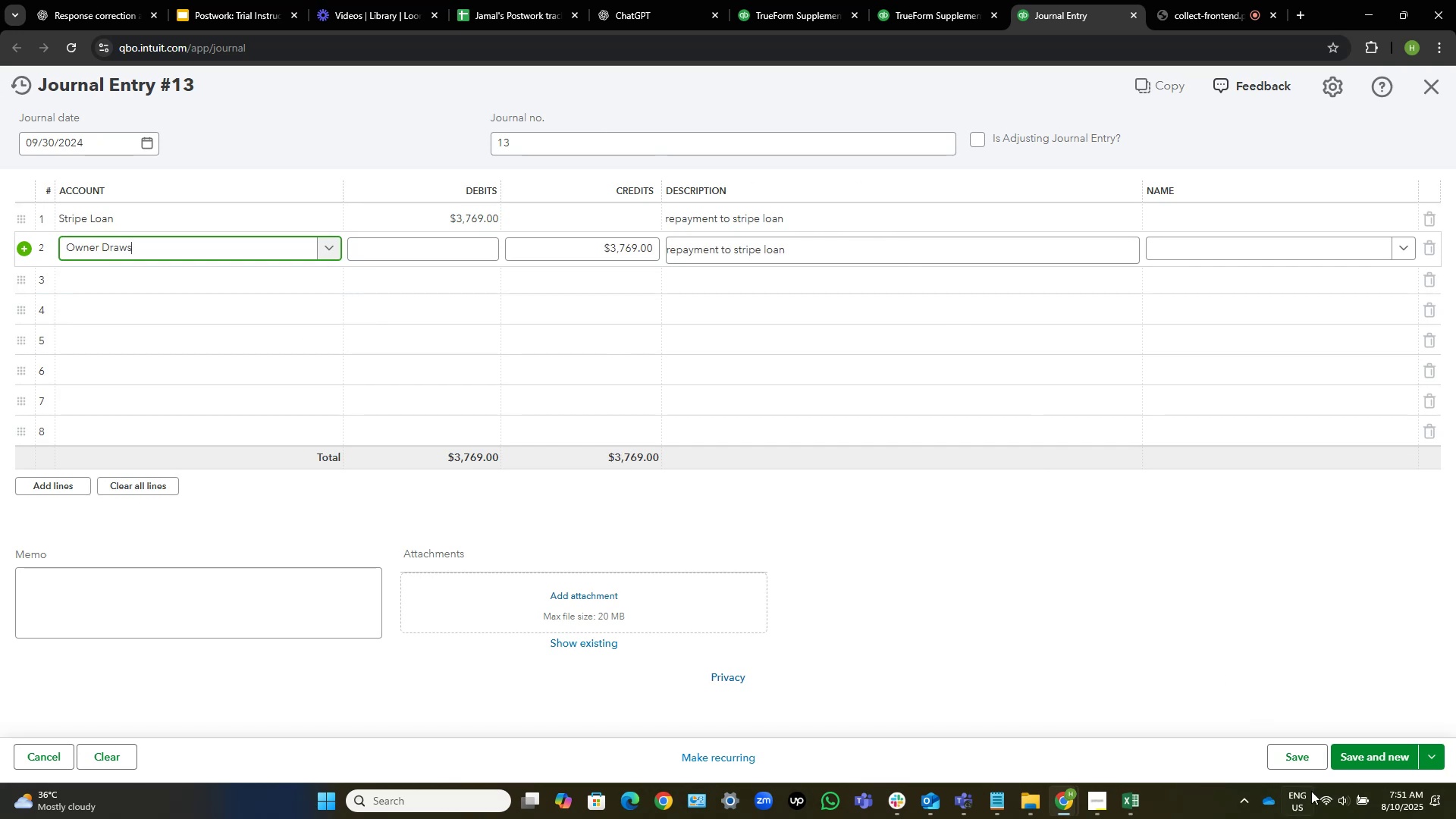 
wait(5.46)
 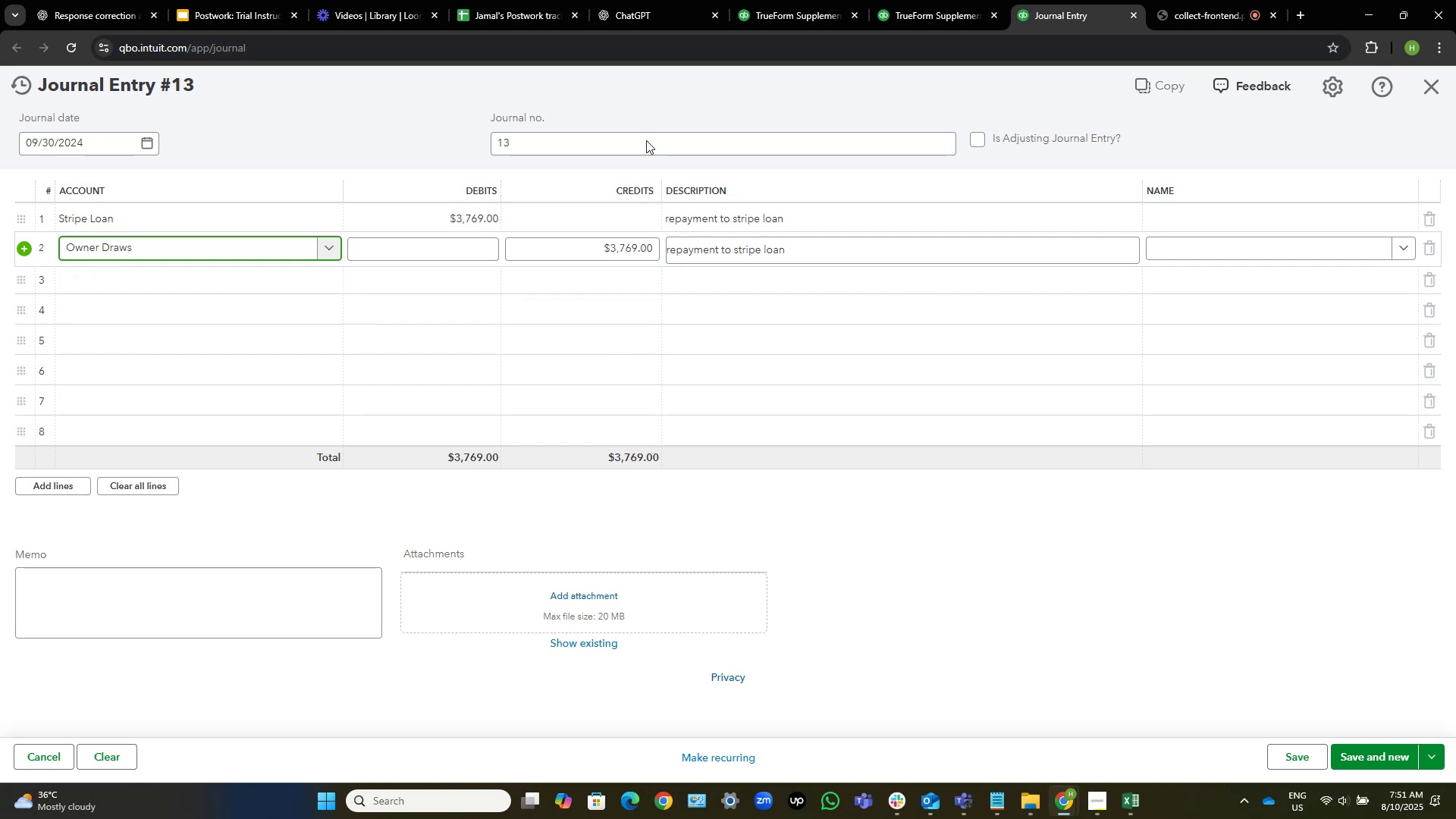 
left_click([1376, 753])
 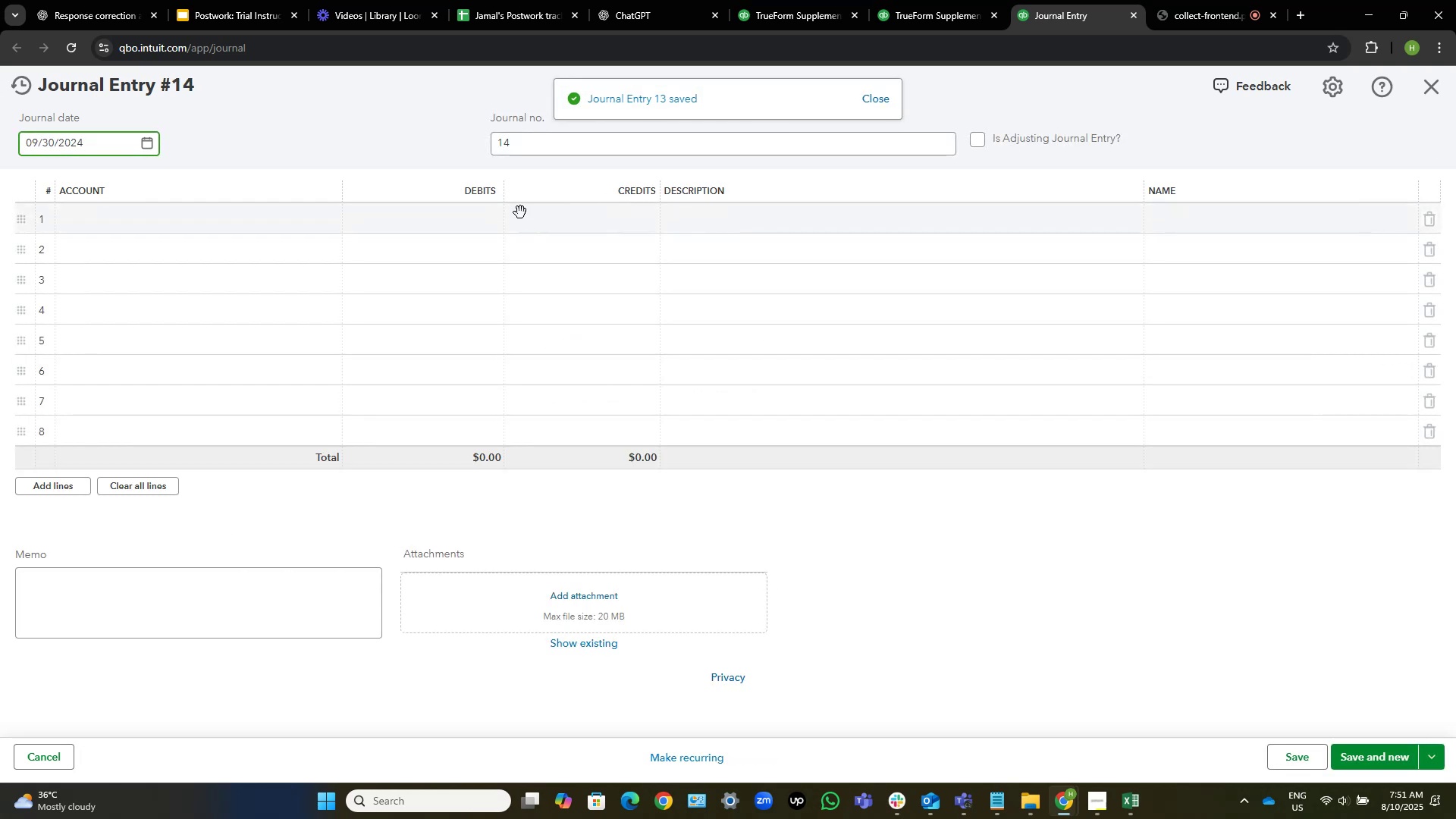 
wait(6.22)
 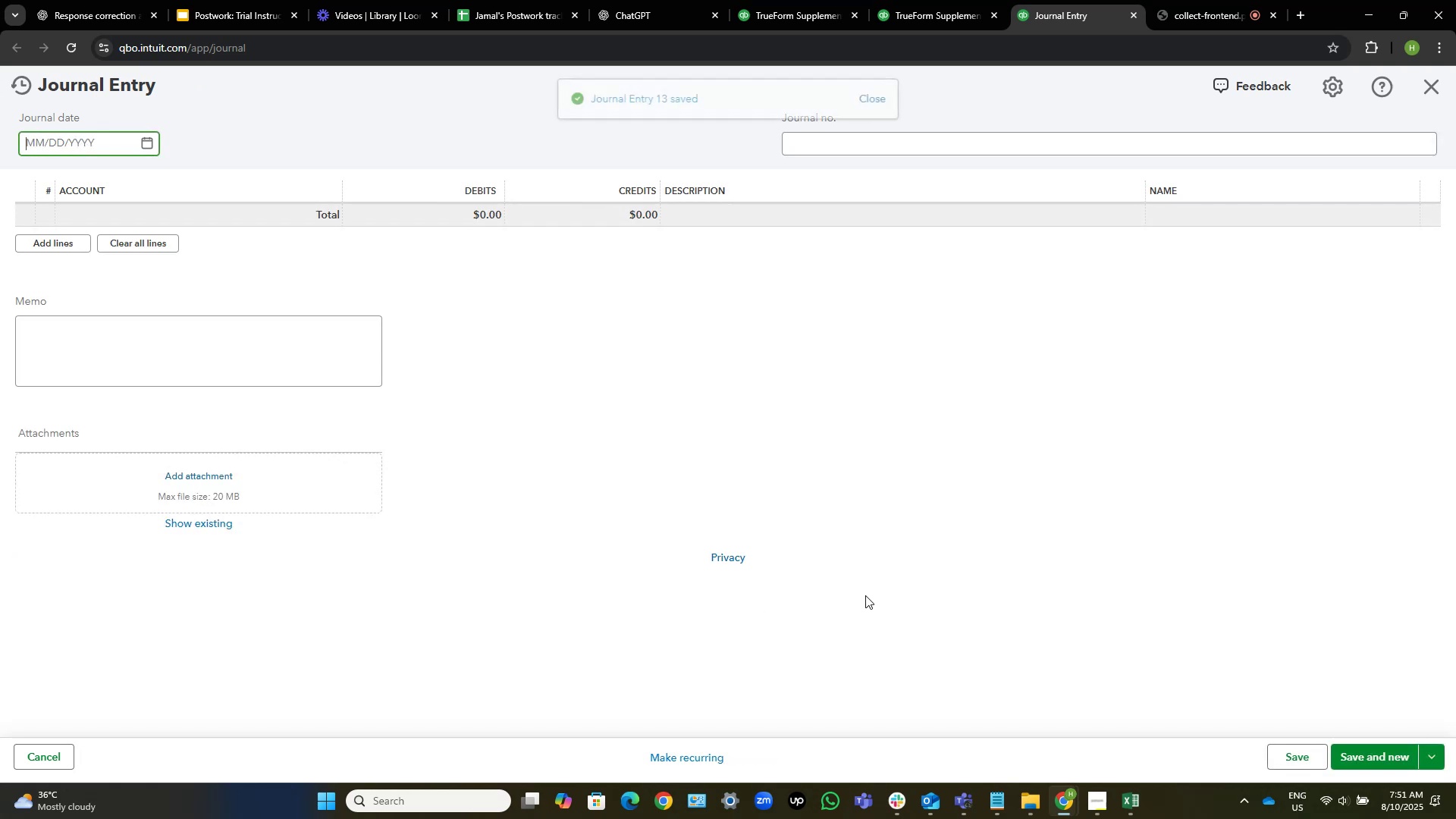 
left_click([145, 140])
 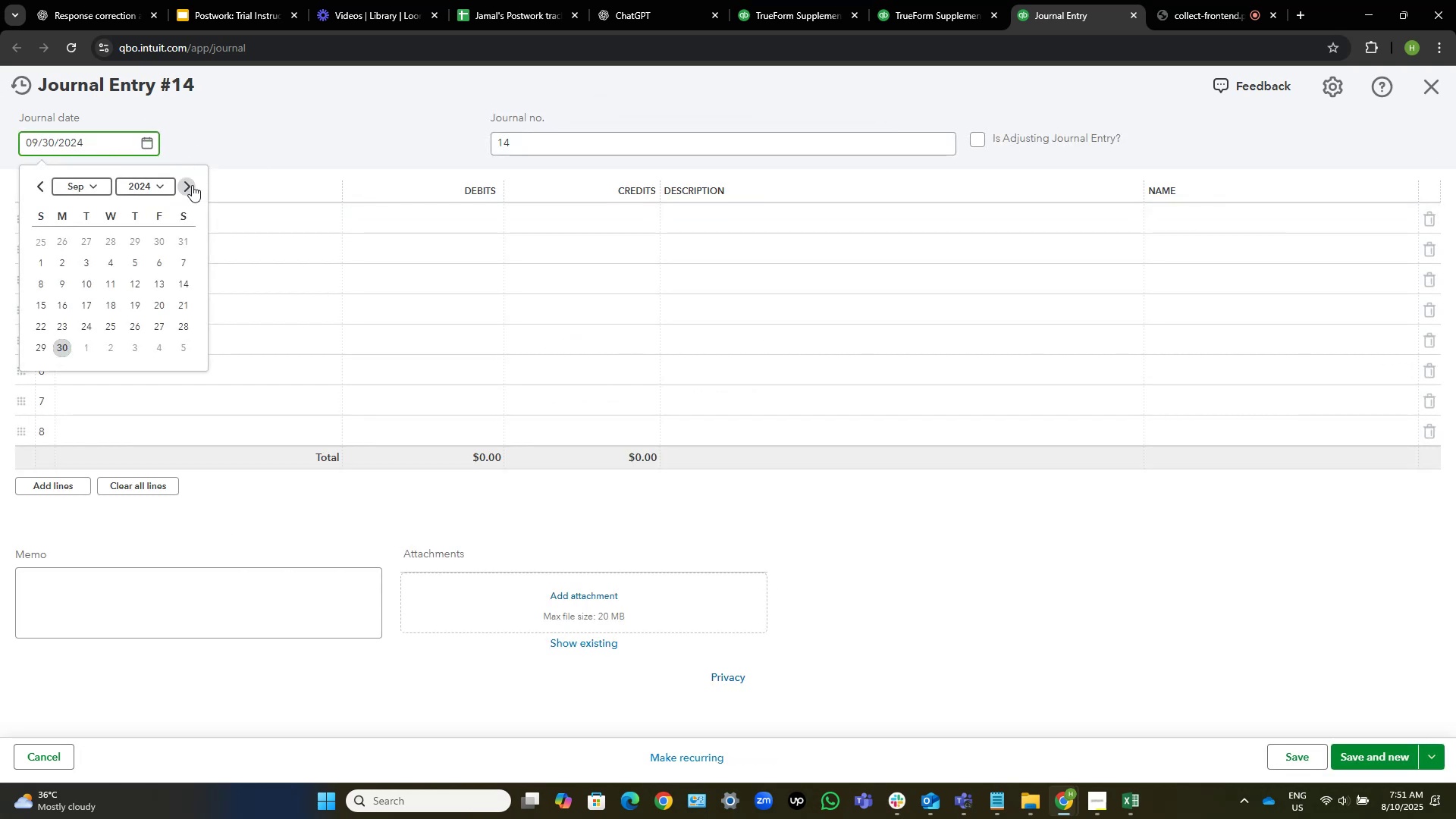 
left_click([192, 185])
 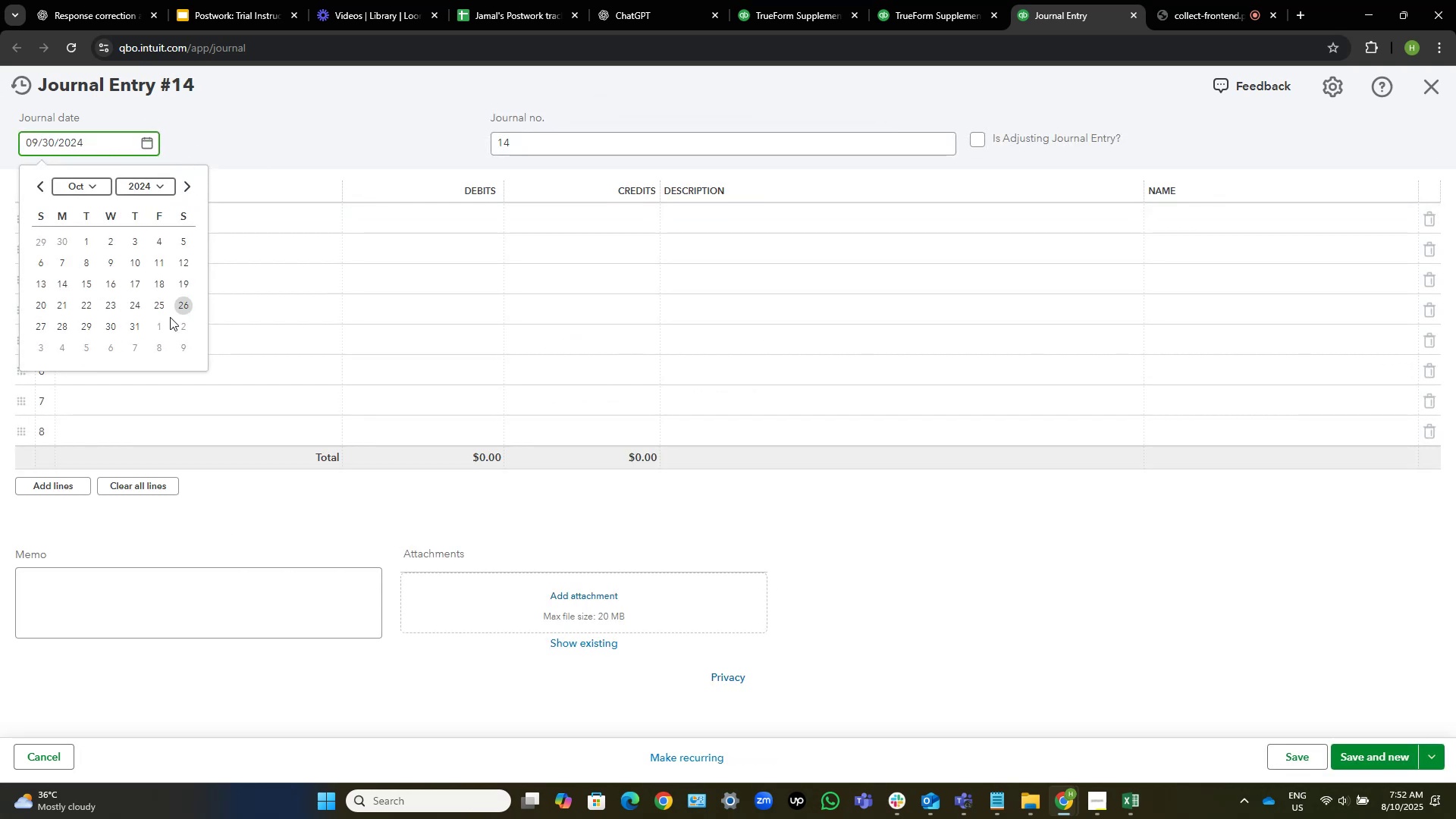 
left_click([140, 326])
 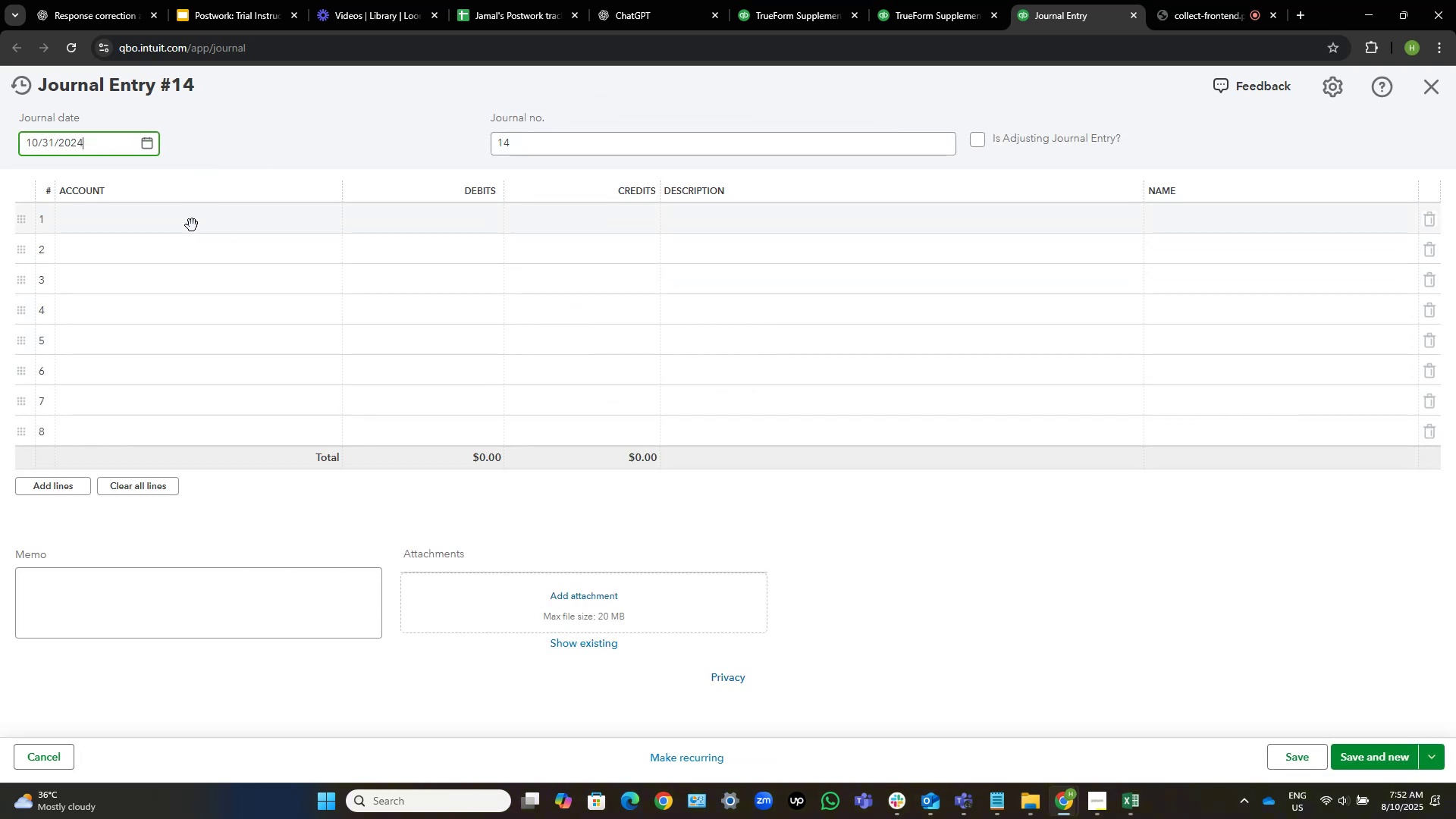 
left_click([189, 225])
 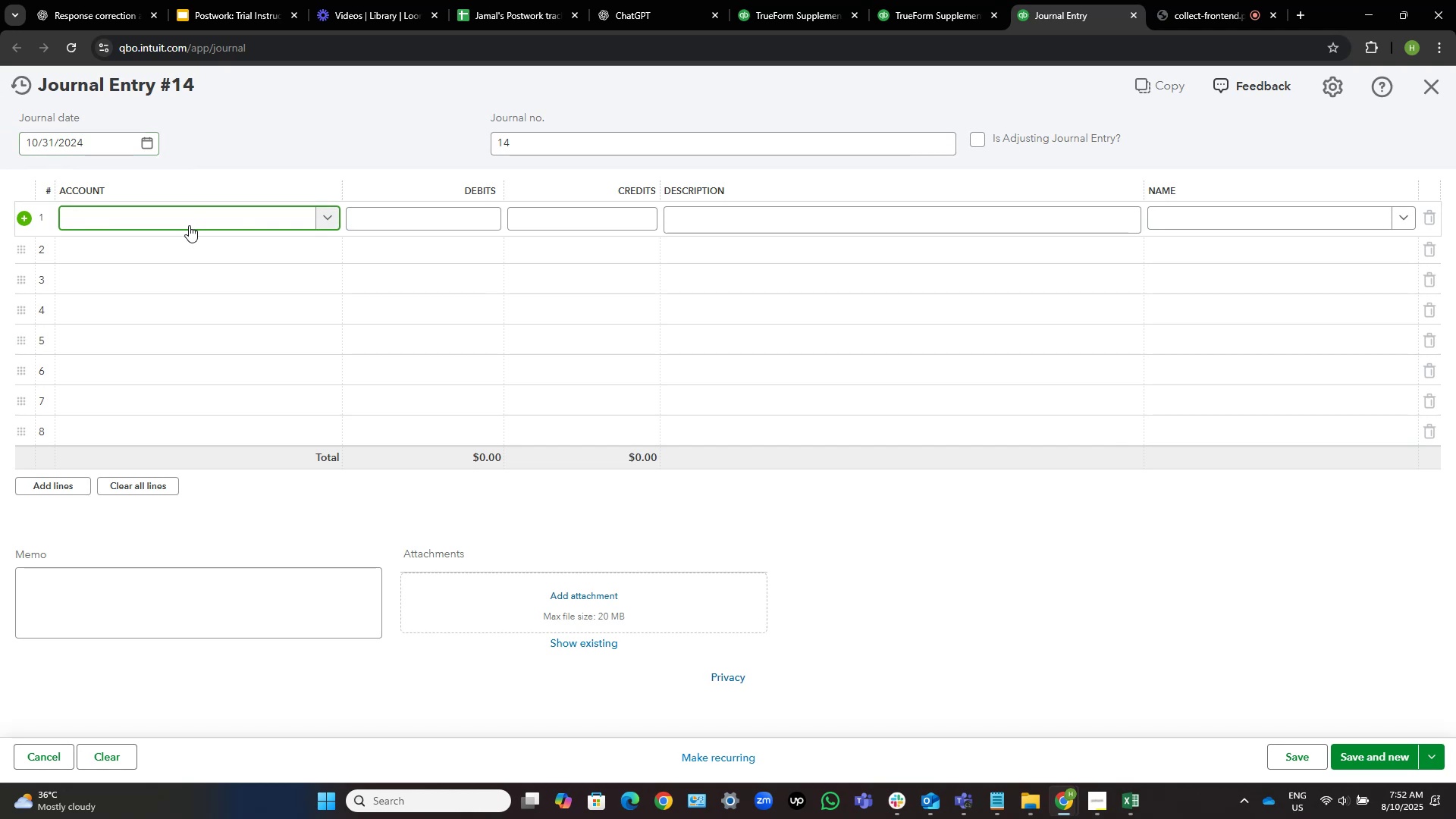 
type(stripe)
 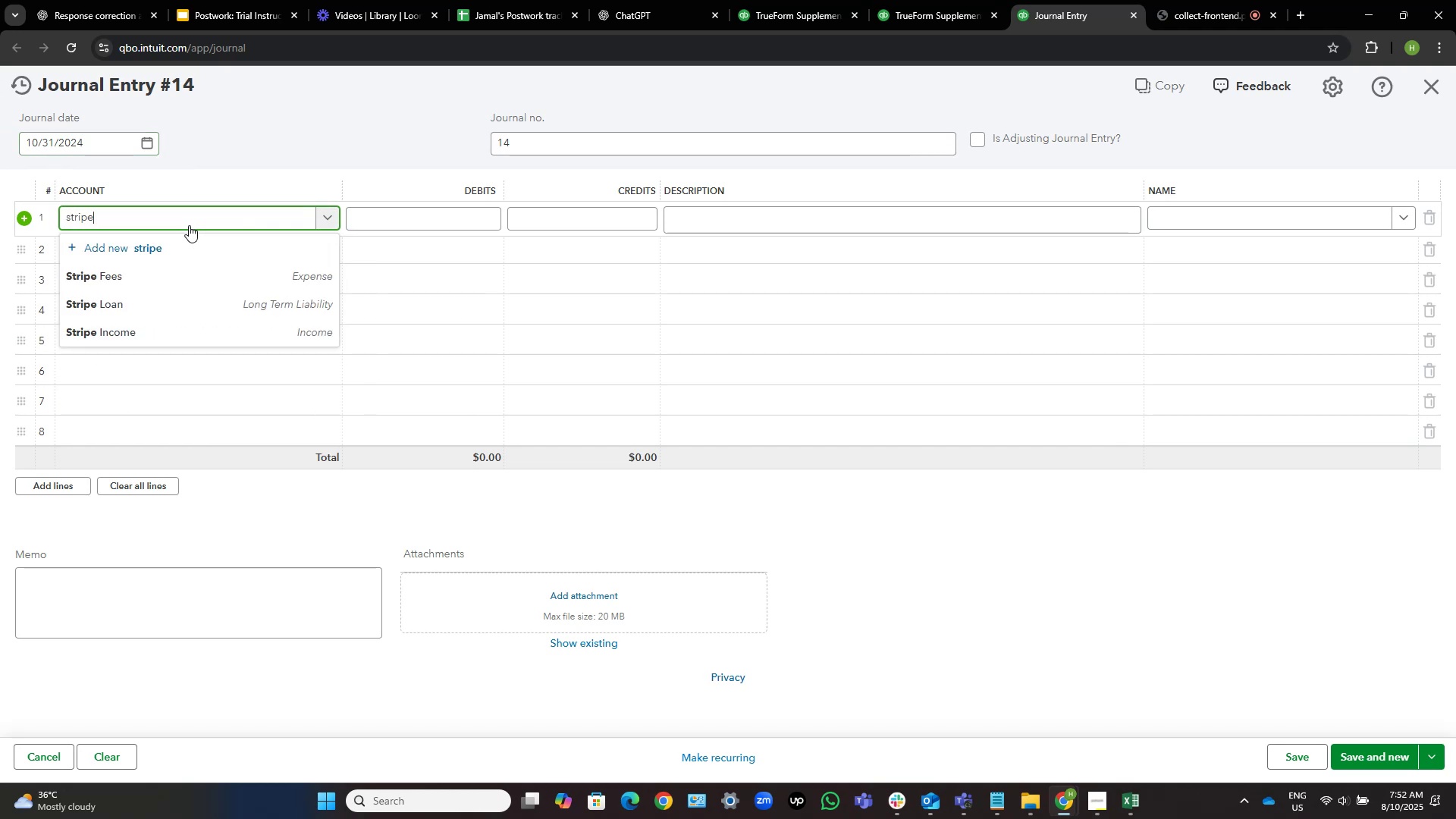 
key(ArrowDown)
 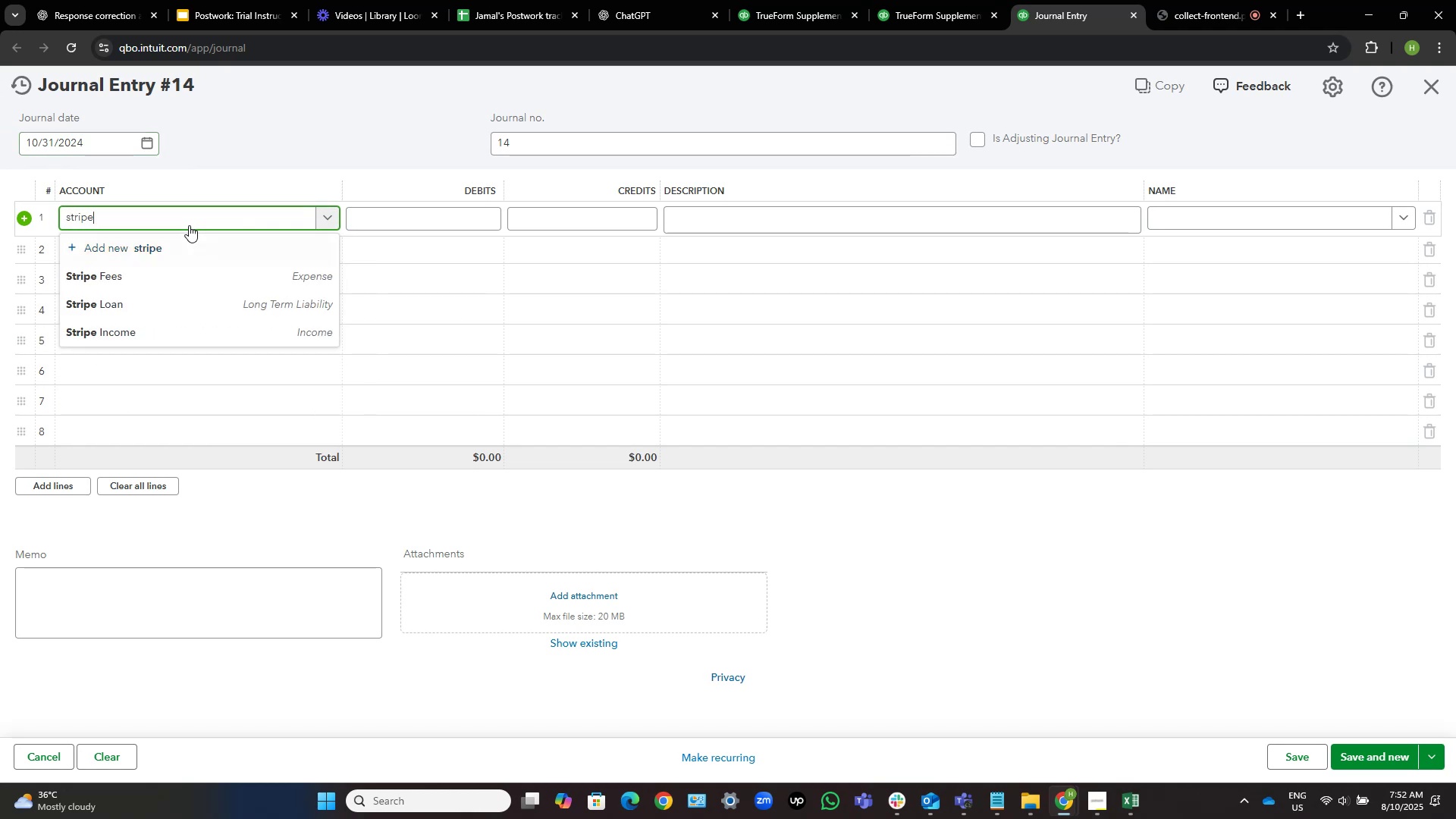 
key(ArrowDown)
 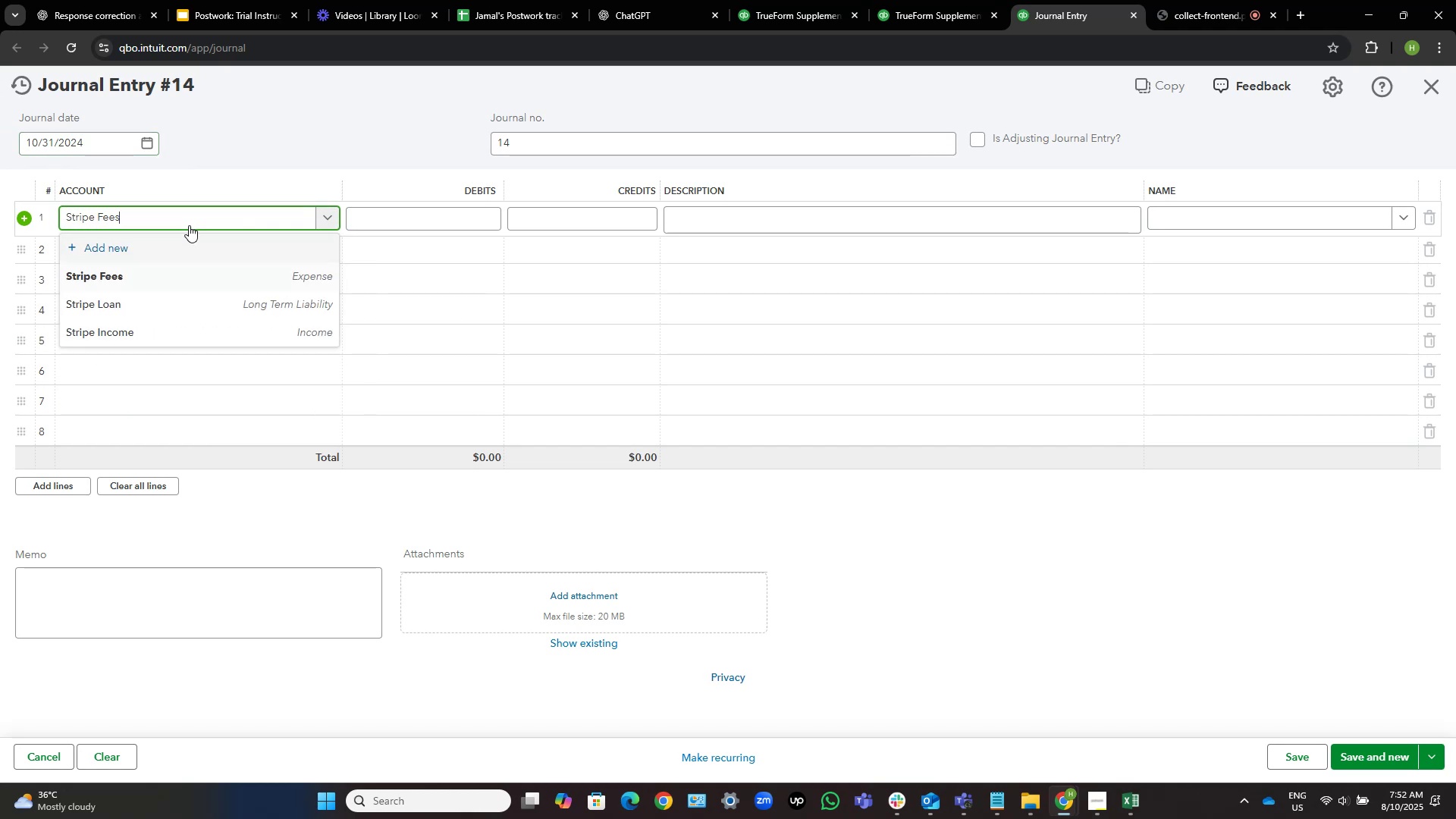 
key(ArrowDown)
 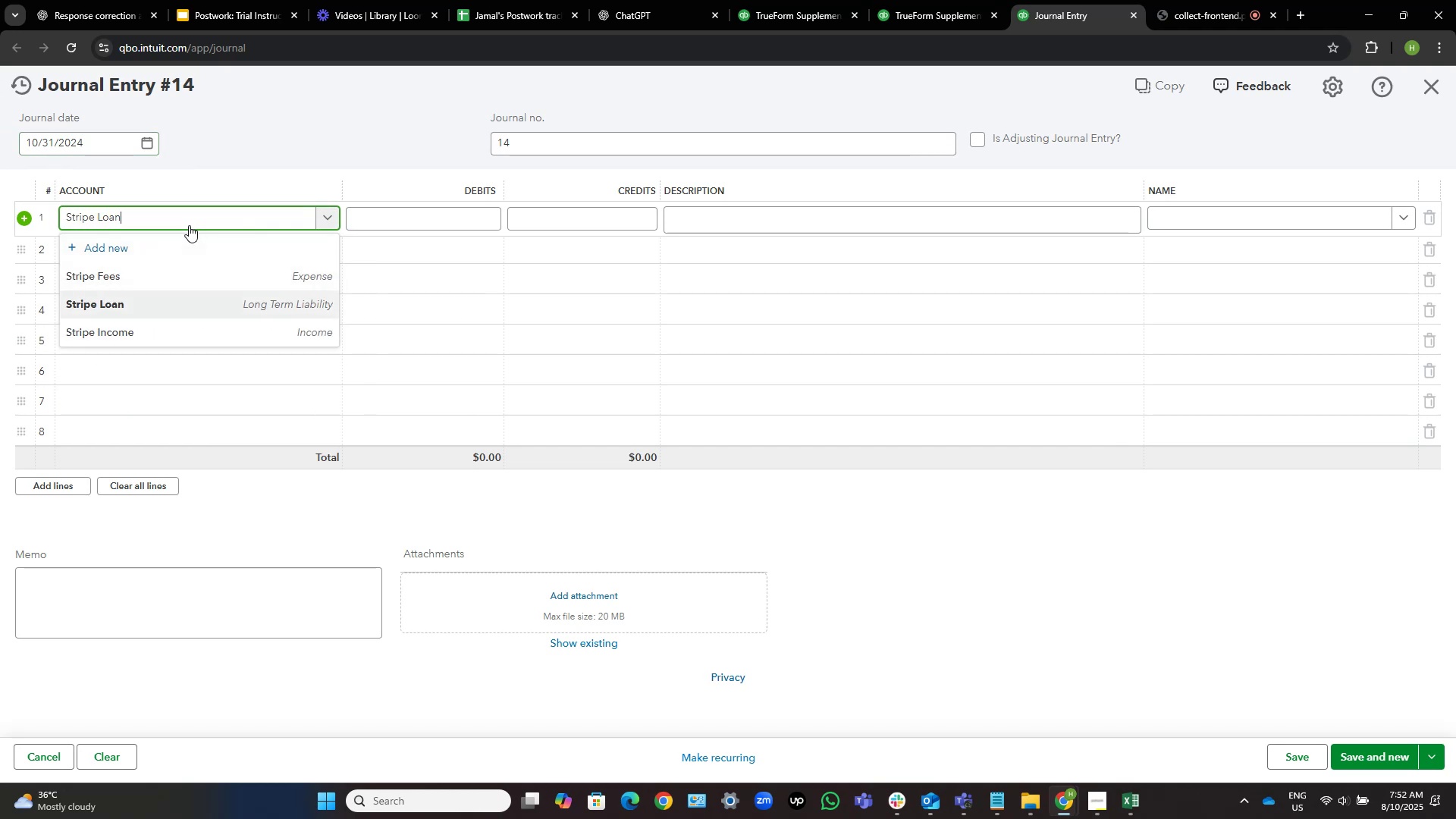 
key(NumpadEnter)
 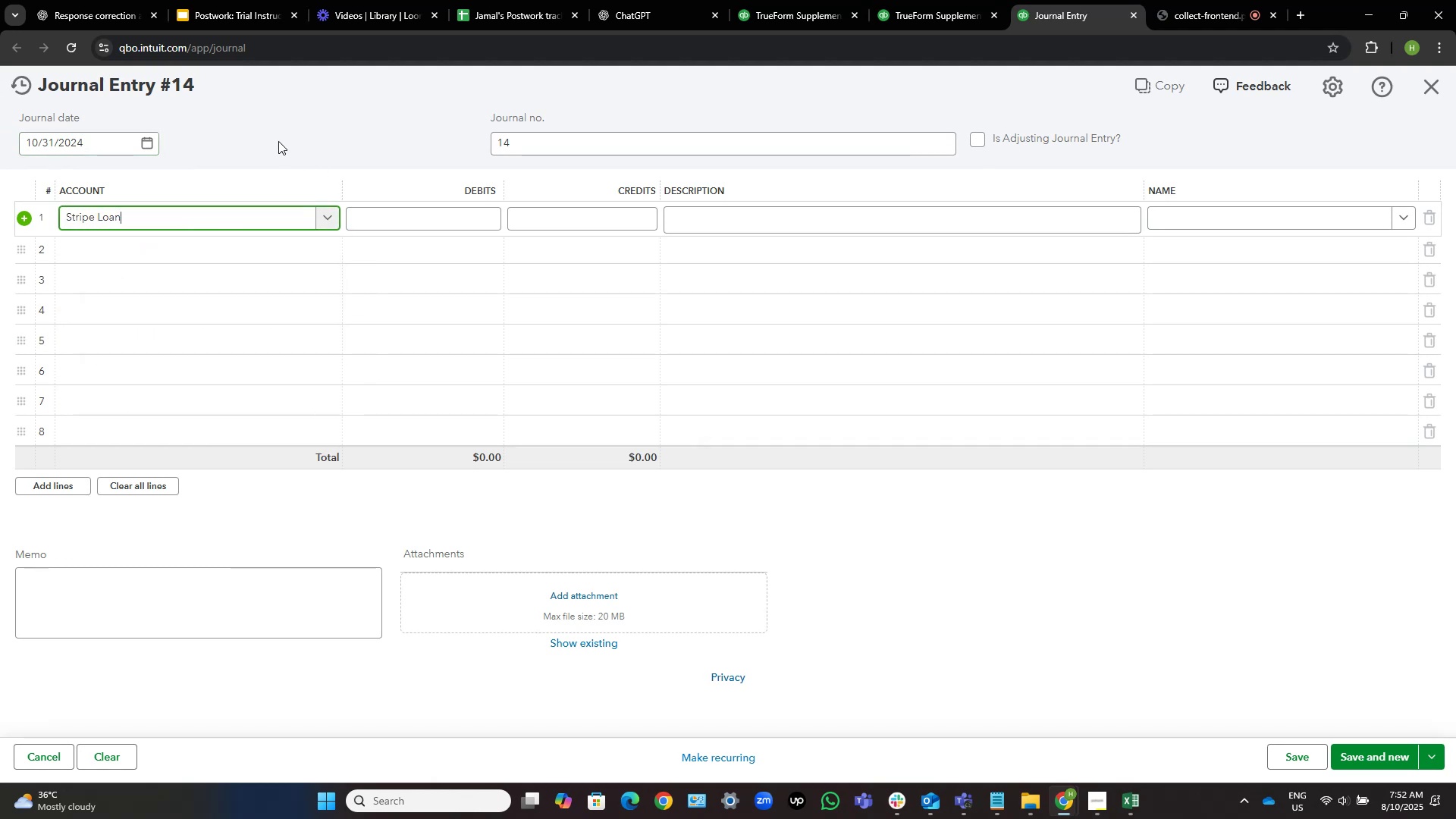 
key(Tab)
 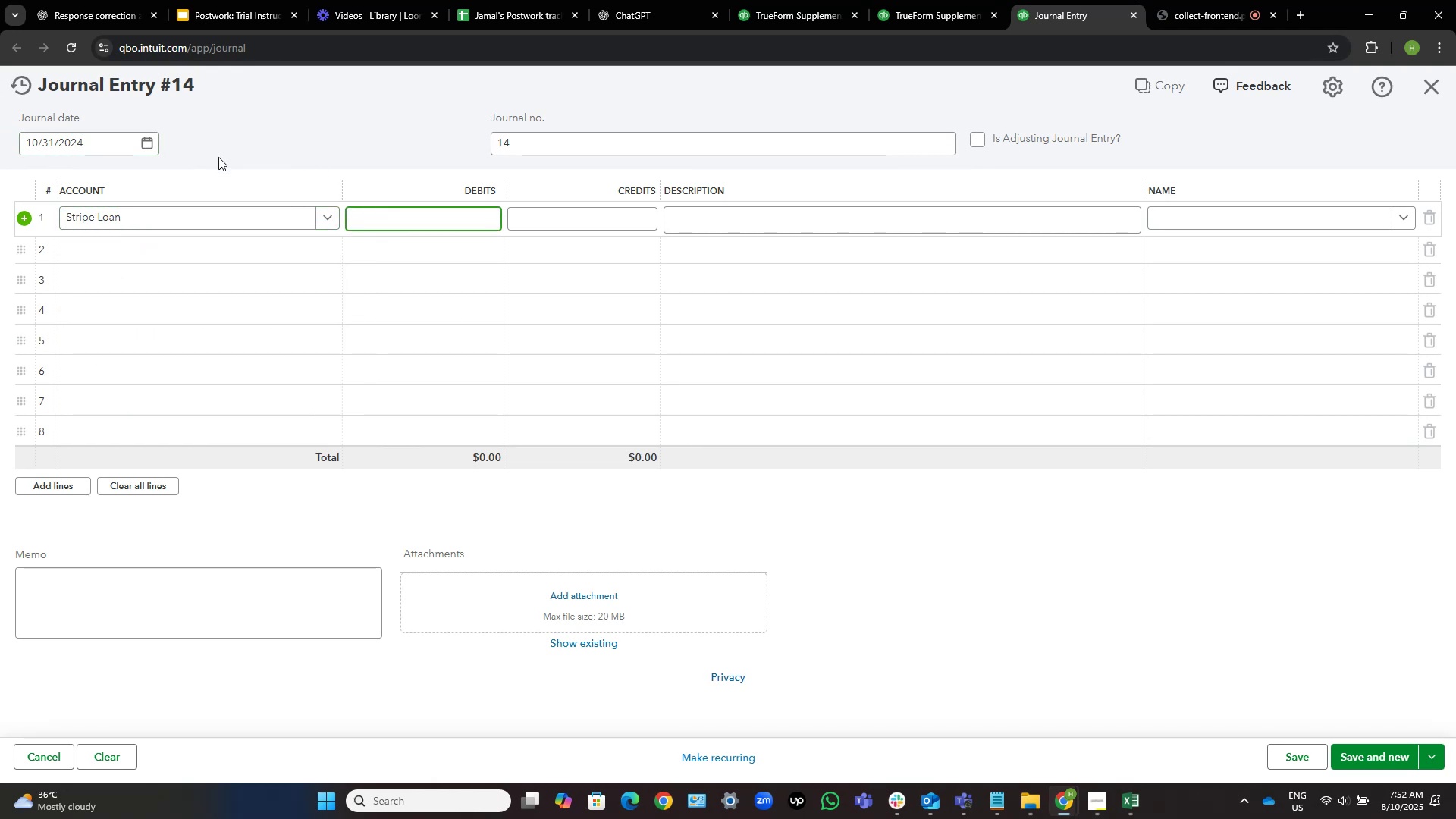 
key(Numpad3)
 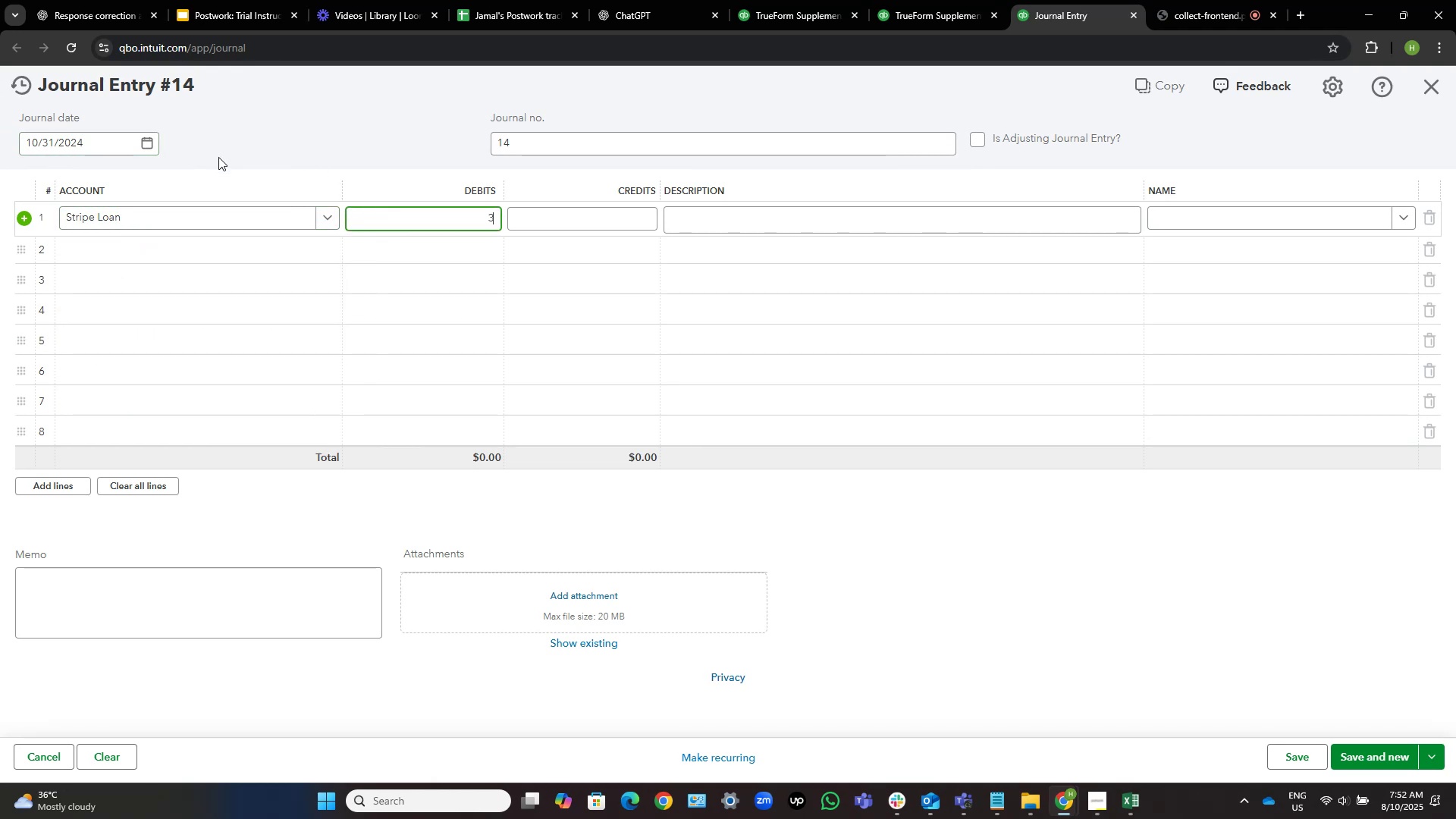 
key(Numpad6)
 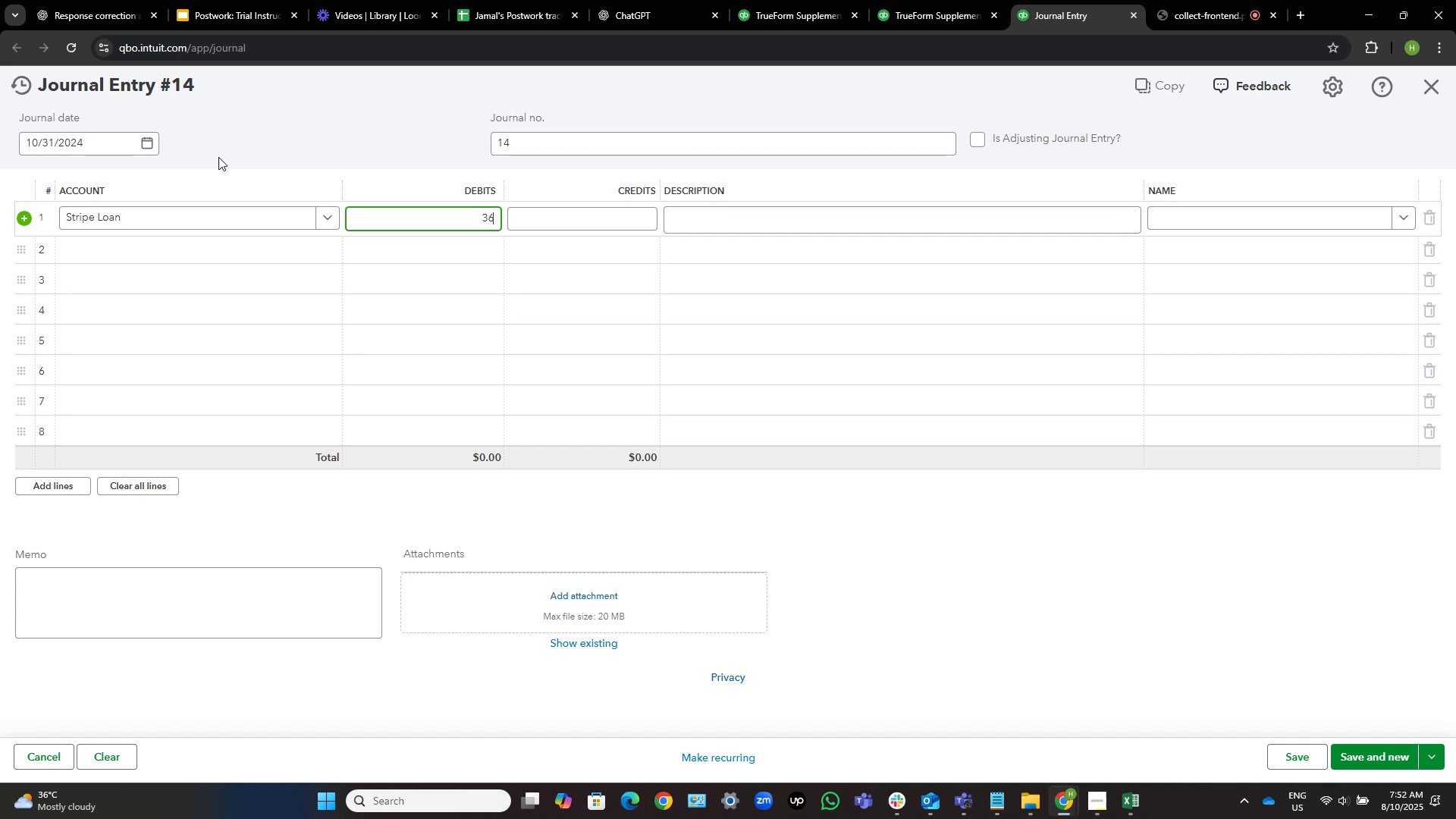 
type(69)
key(Tab)
key(Tab)
type(repayment to stripem )
key(Backspace)
key(Backspace)
type( loan)
key(Tab)
key(Tab)
key(Tab)
key(Tab)
 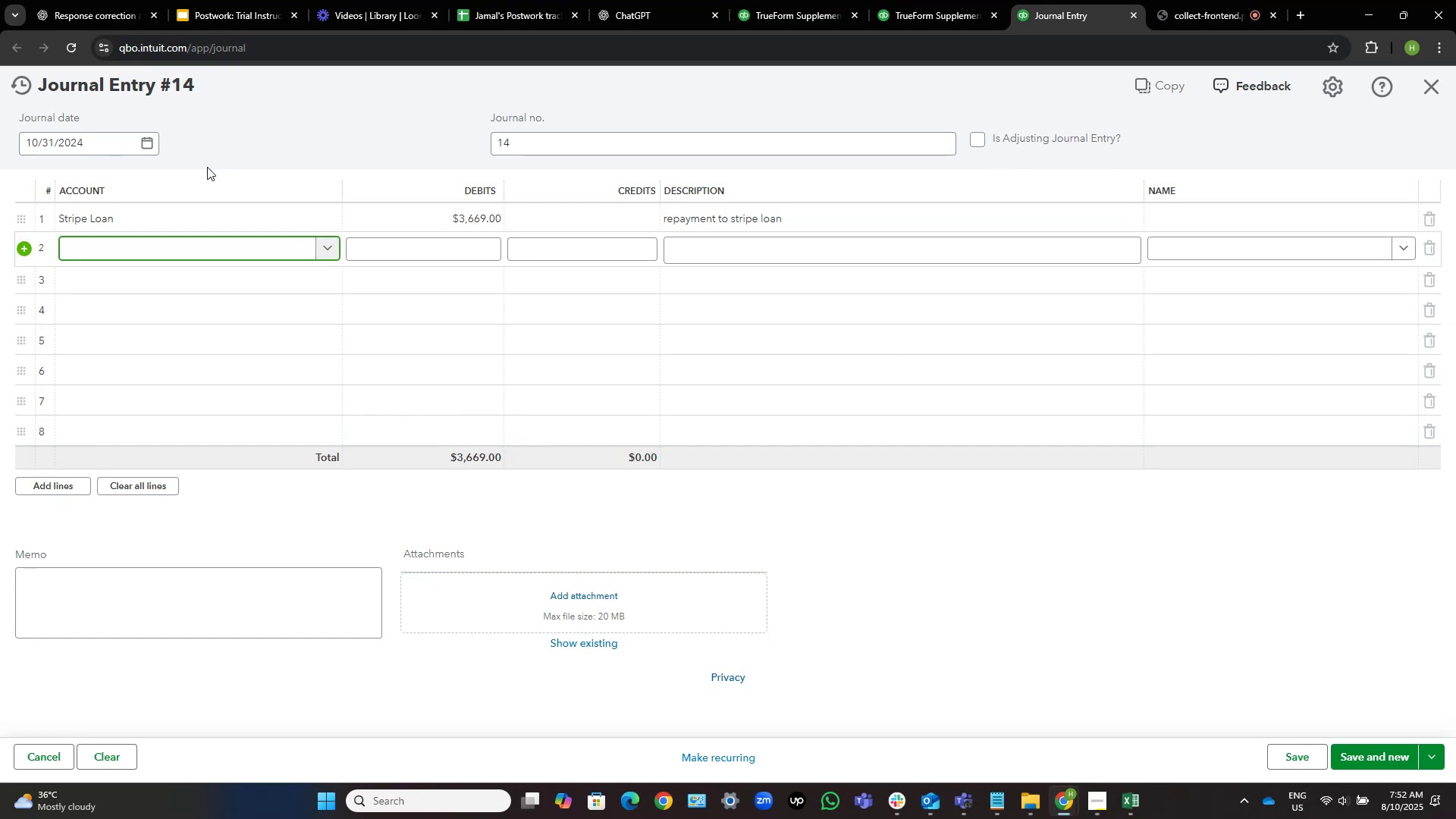 
wait(9.94)
 